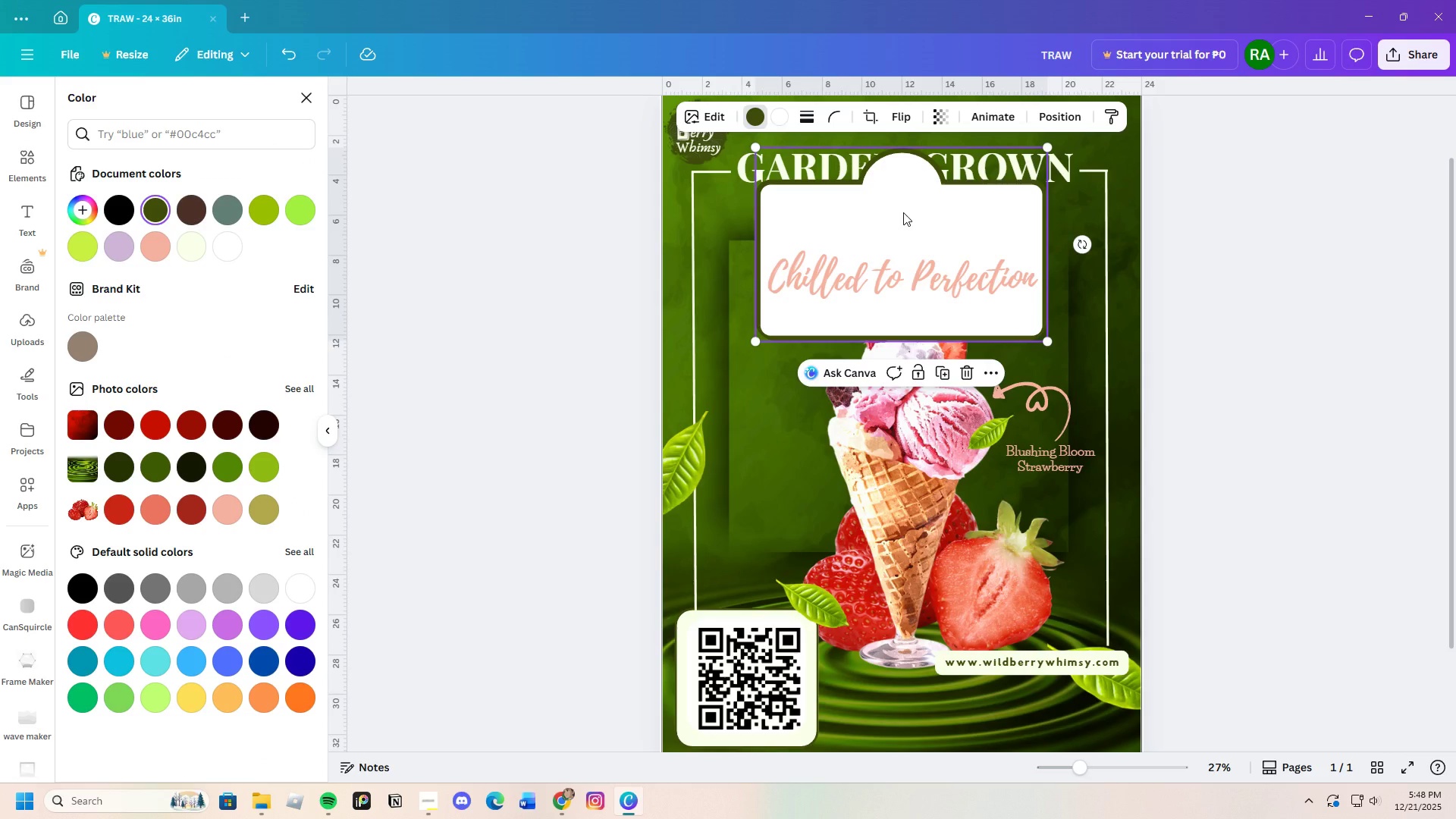 
left_click_drag(start_coordinate=[903, 212], to_coordinate=[904, 206])
 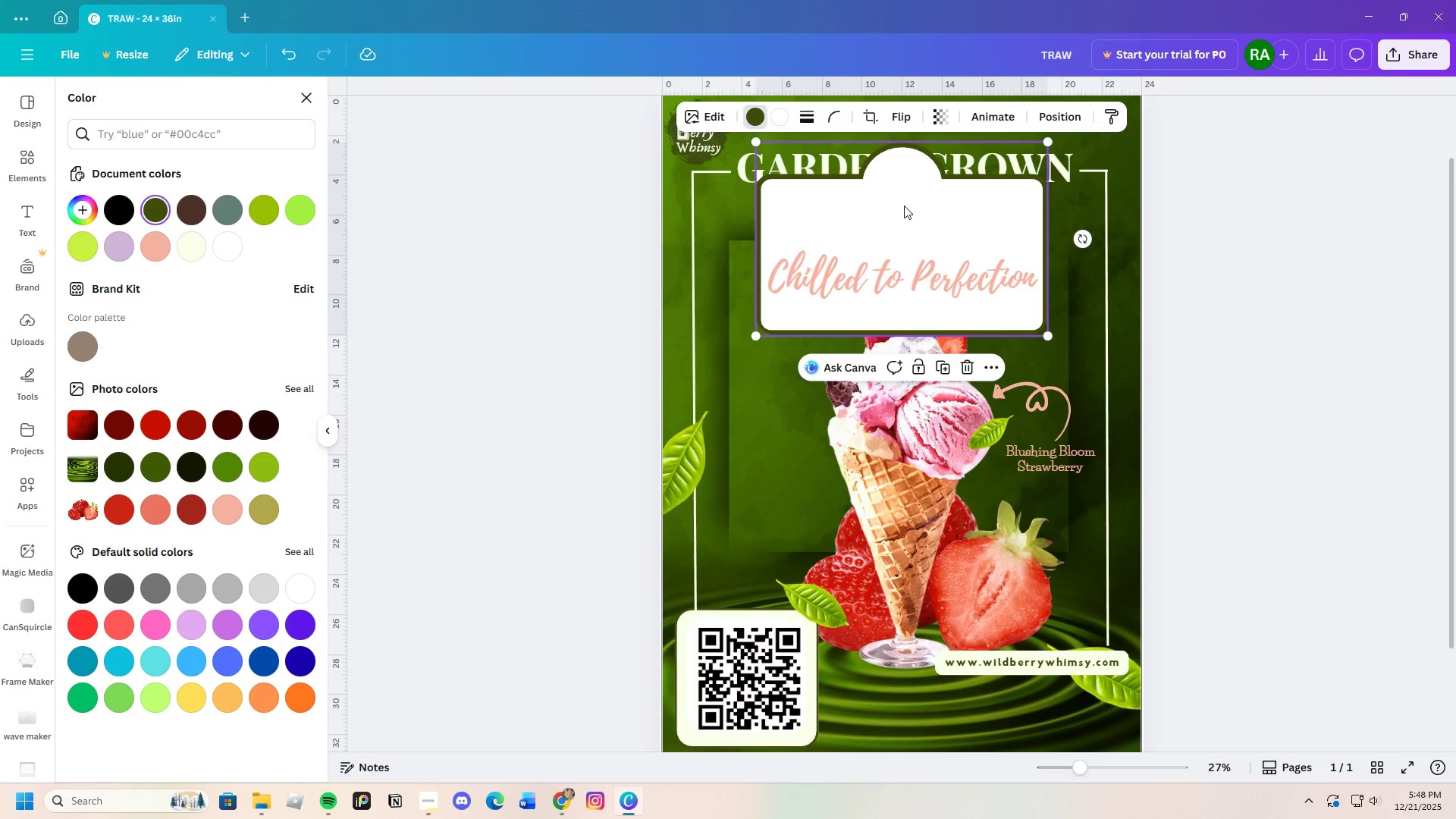 
right_click([904, 206])
 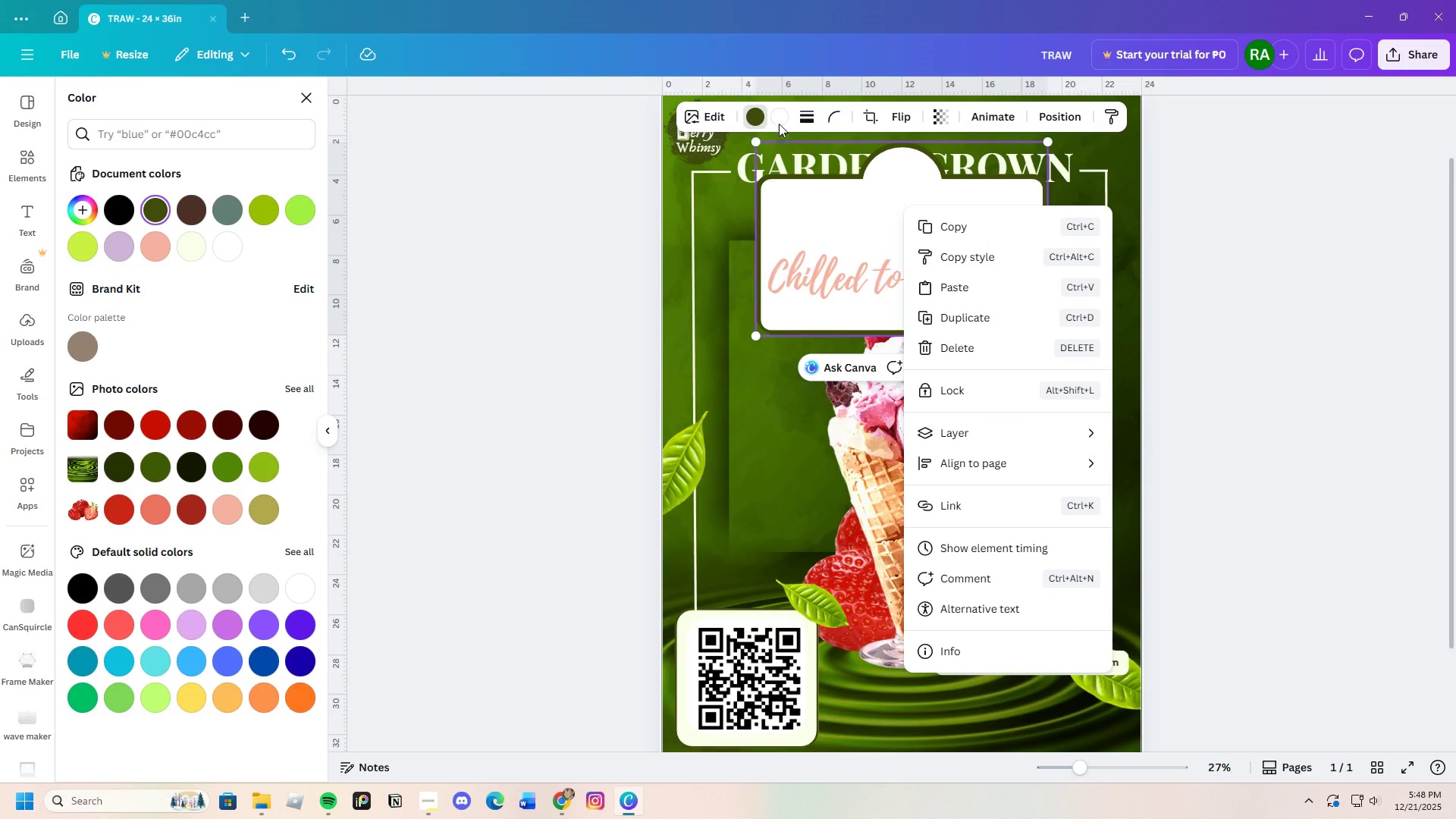 
left_click([777, 115])
 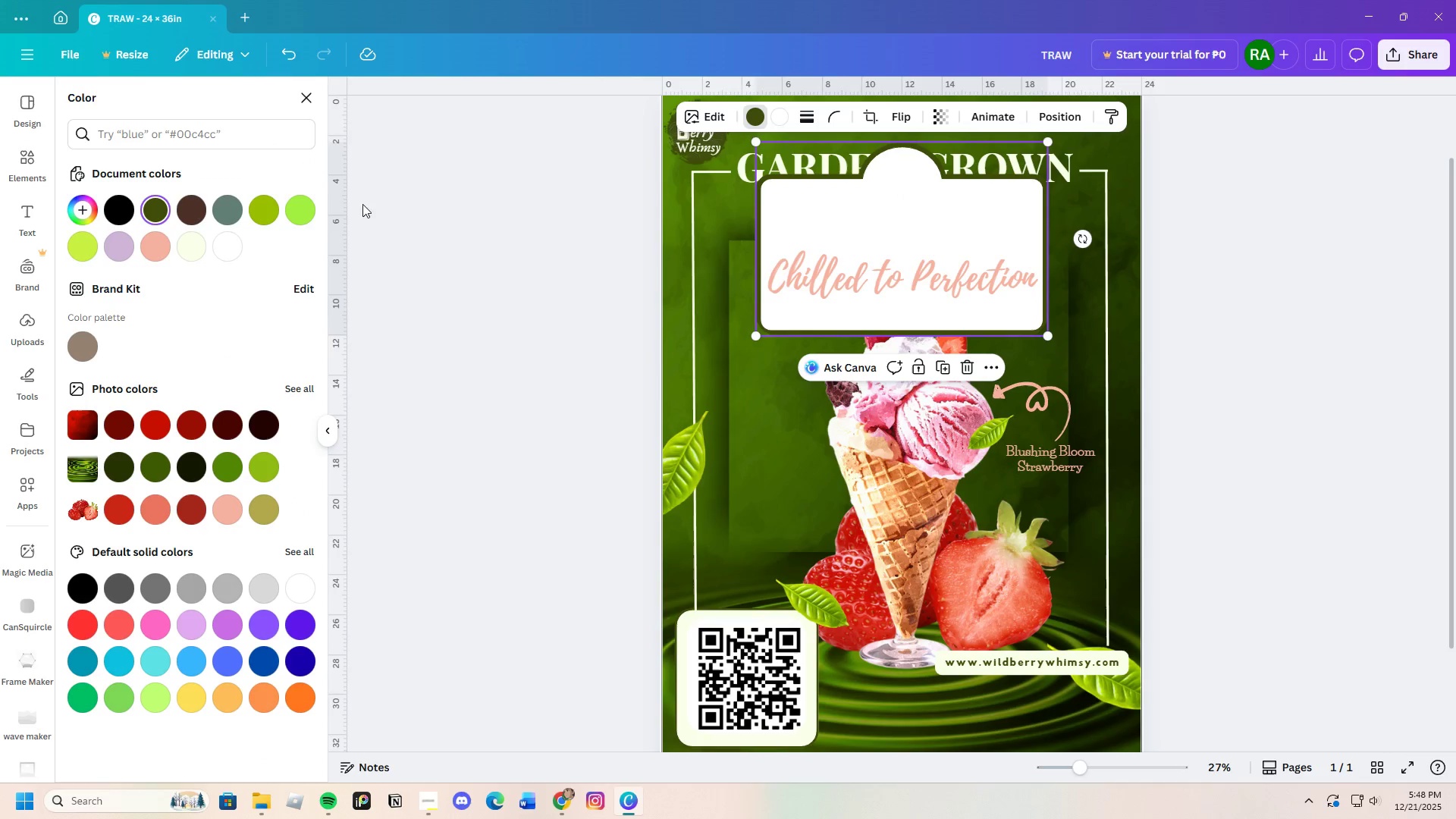 
mouse_move([209, 228])
 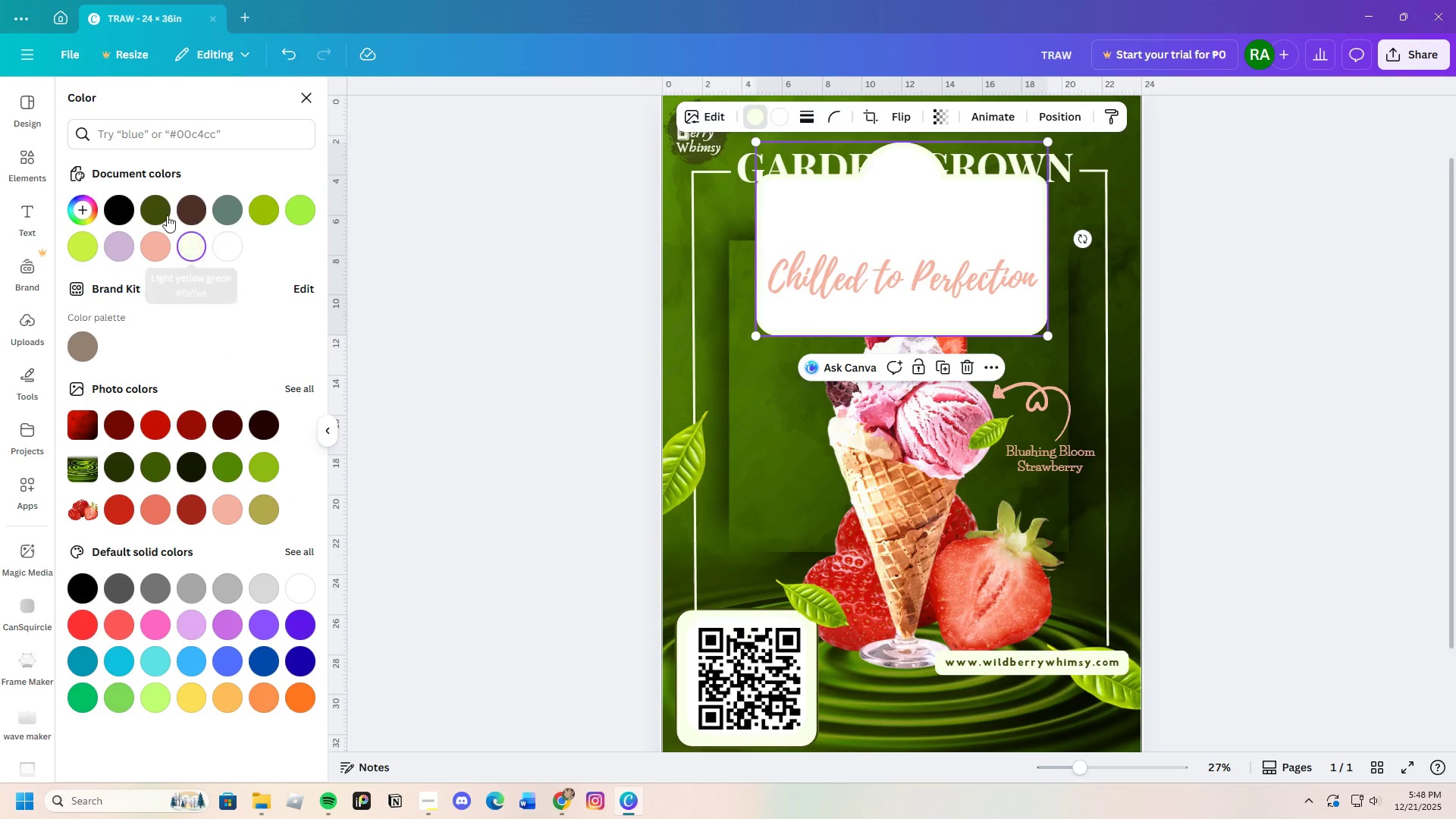 
mouse_move([205, 212])
 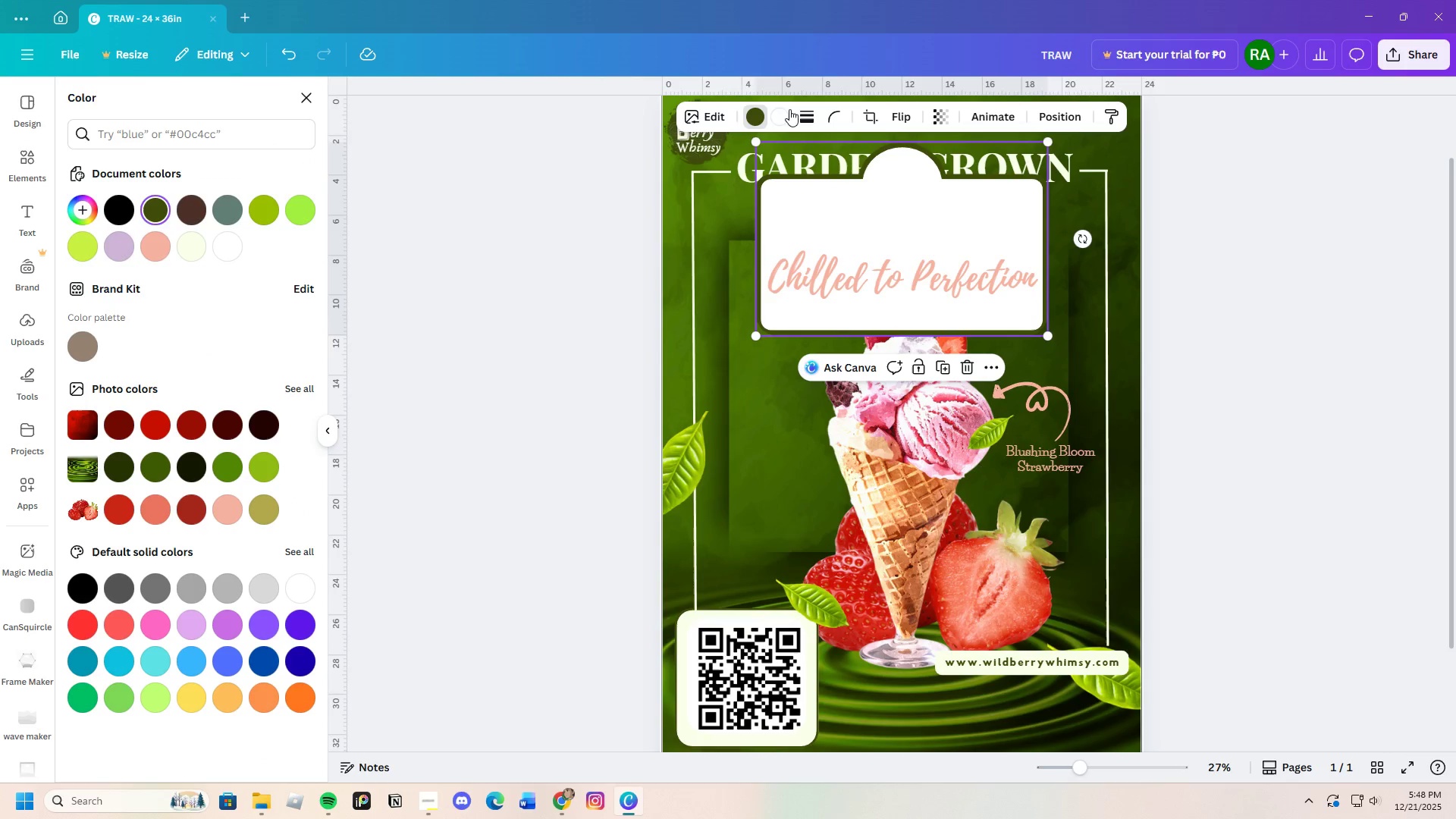 
left_click([777, 112])
 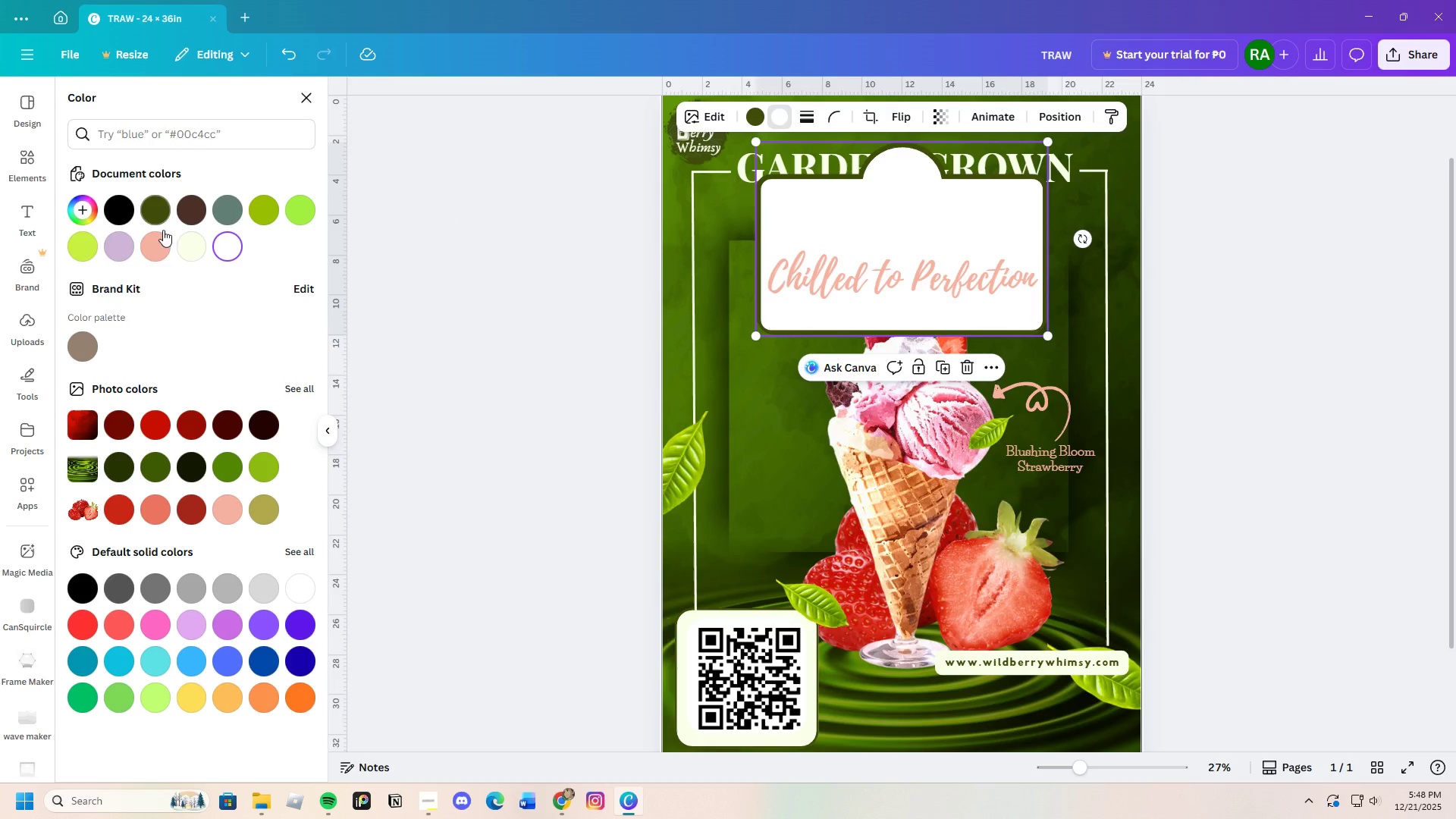 
left_click([189, 245])
 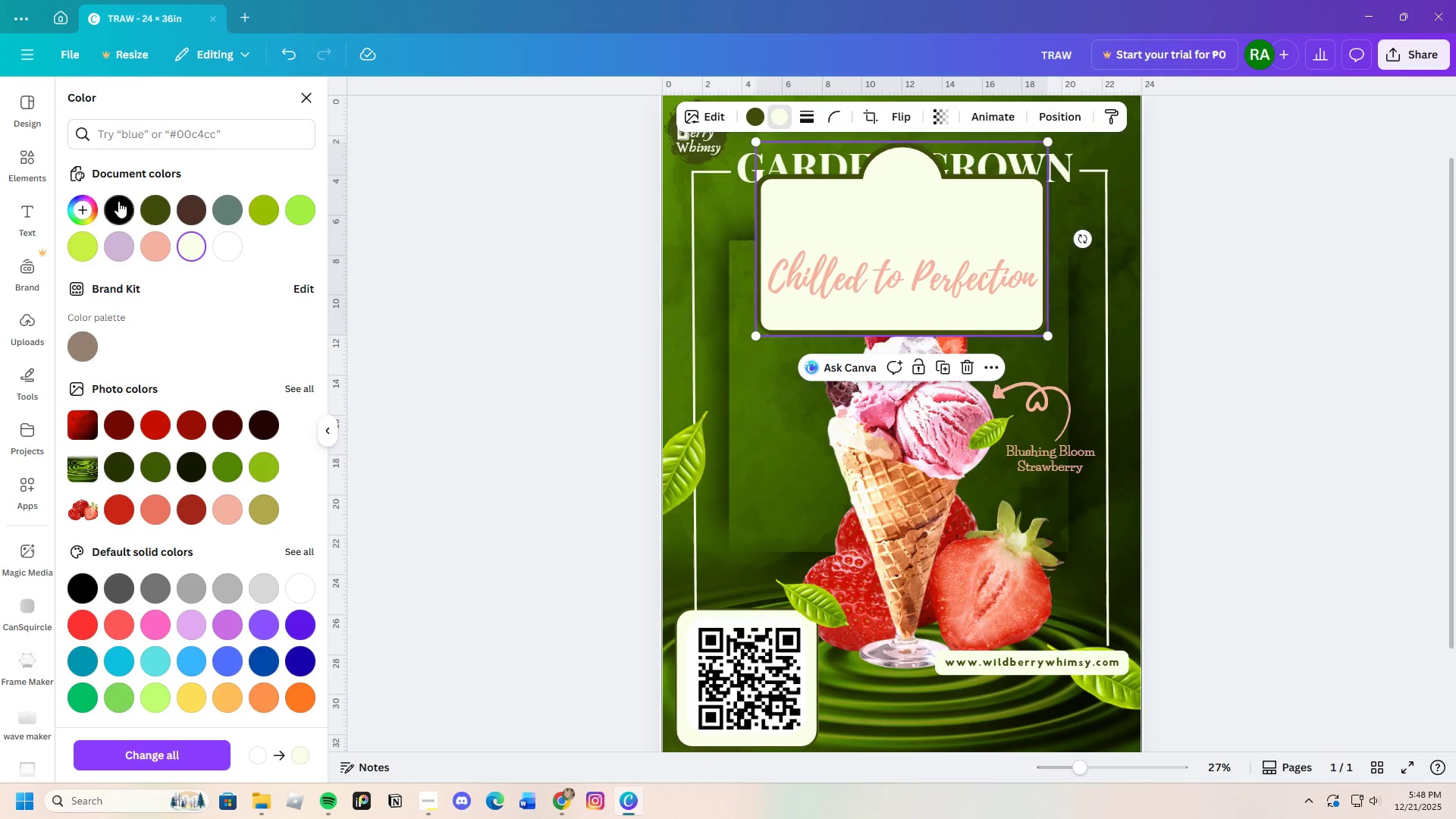 
left_click([145, 208])
 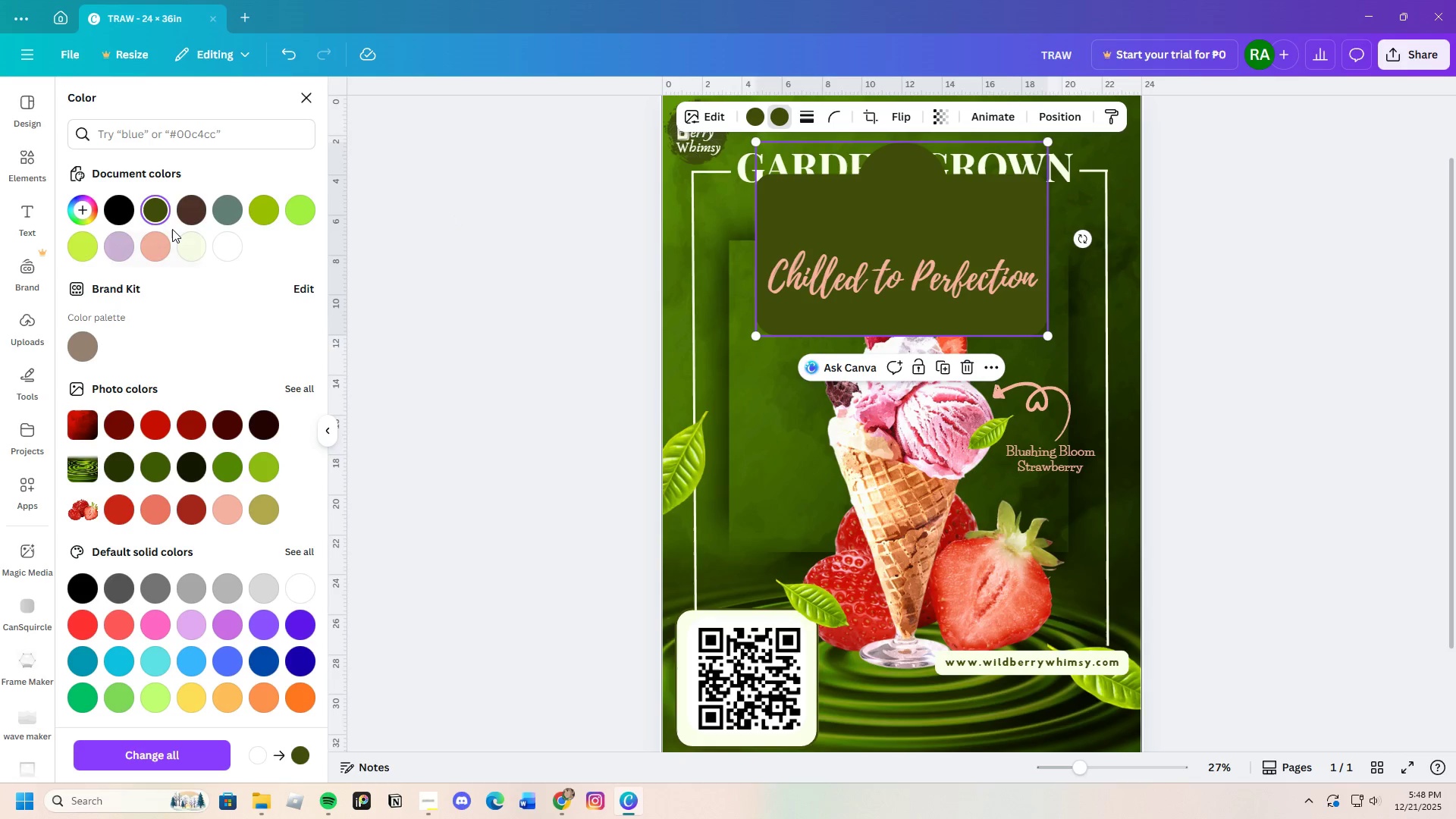 
left_click([188, 240])
 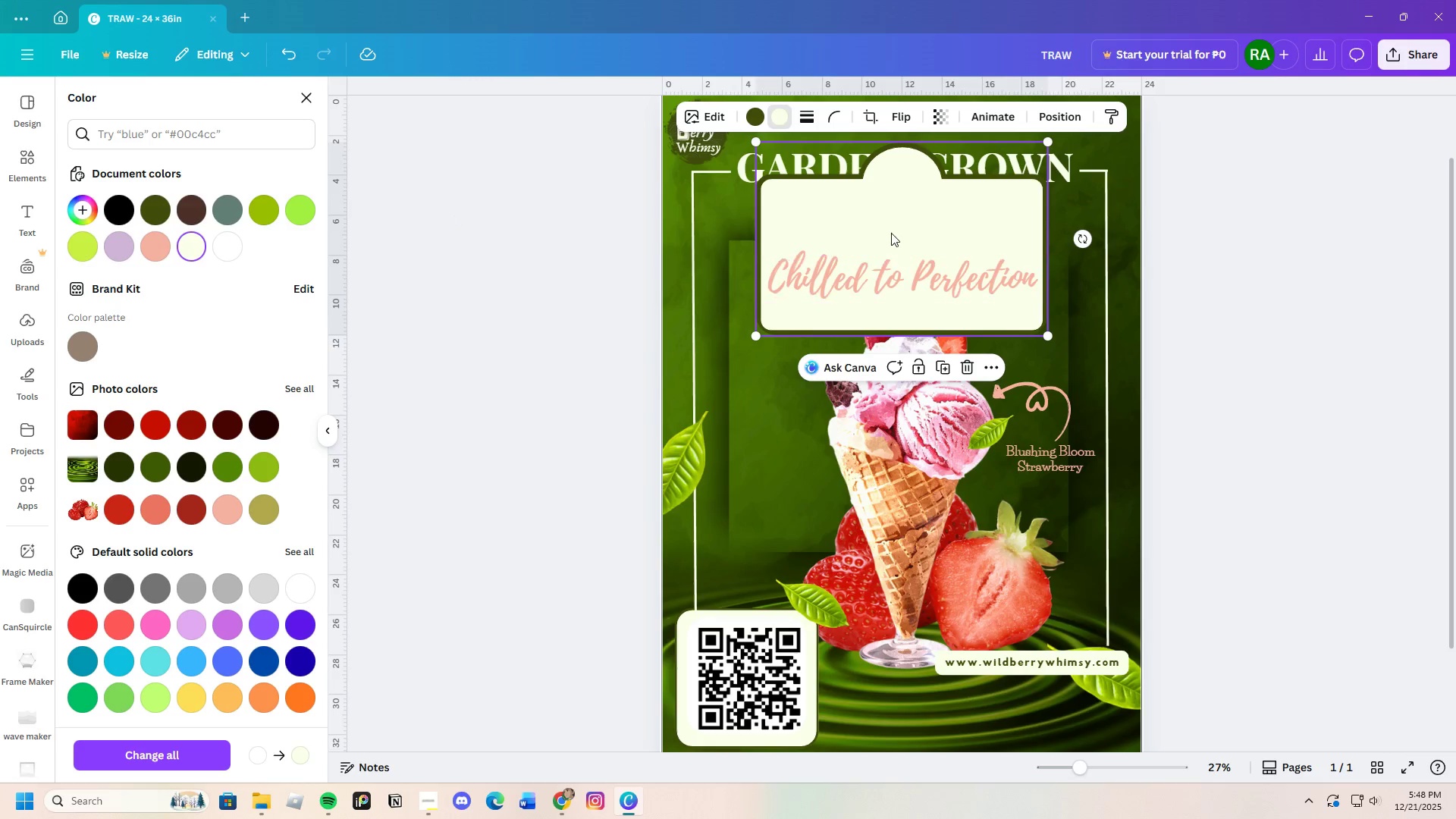 
right_click([891, 232])
 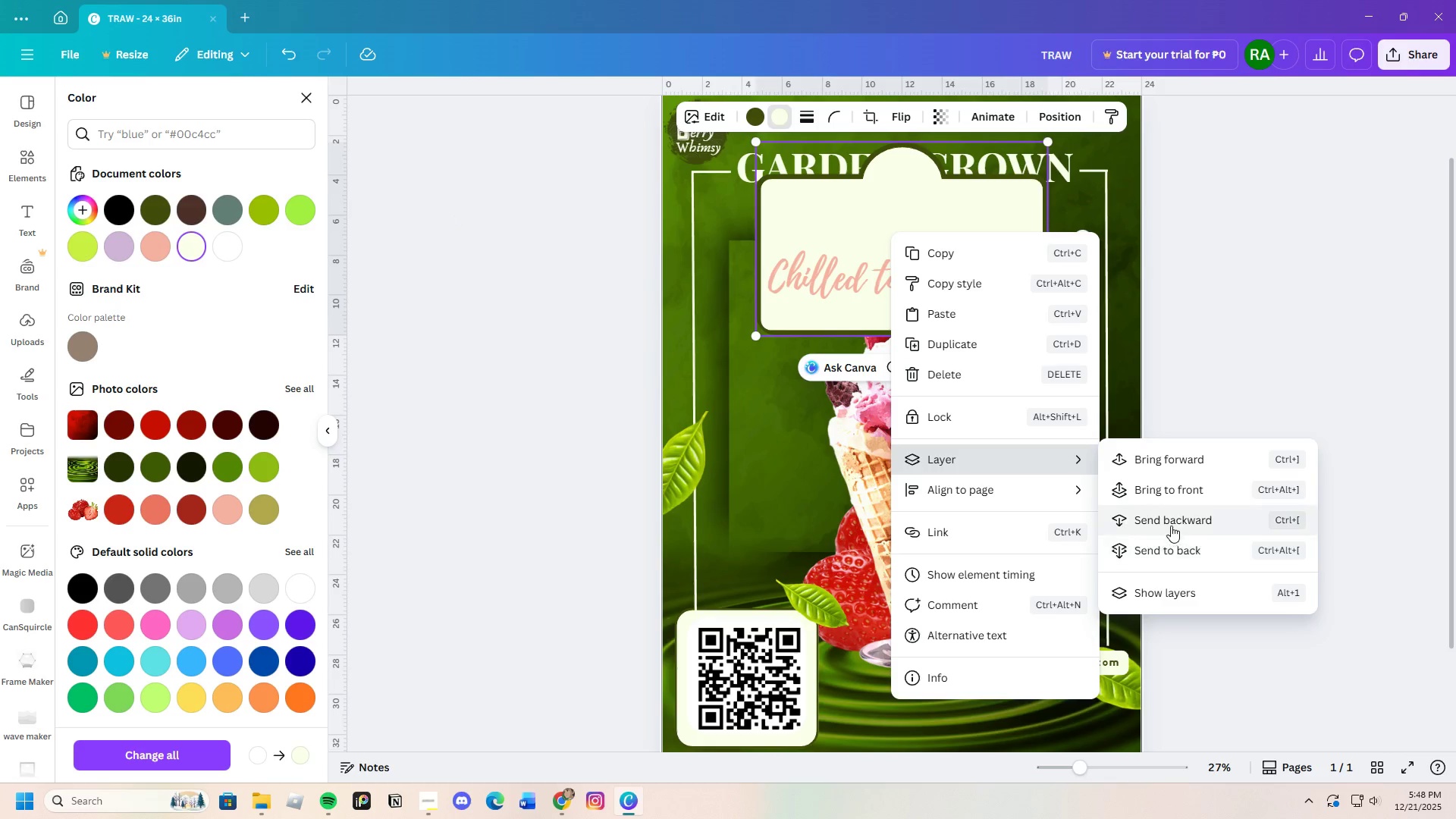 
left_click([1169, 517])
 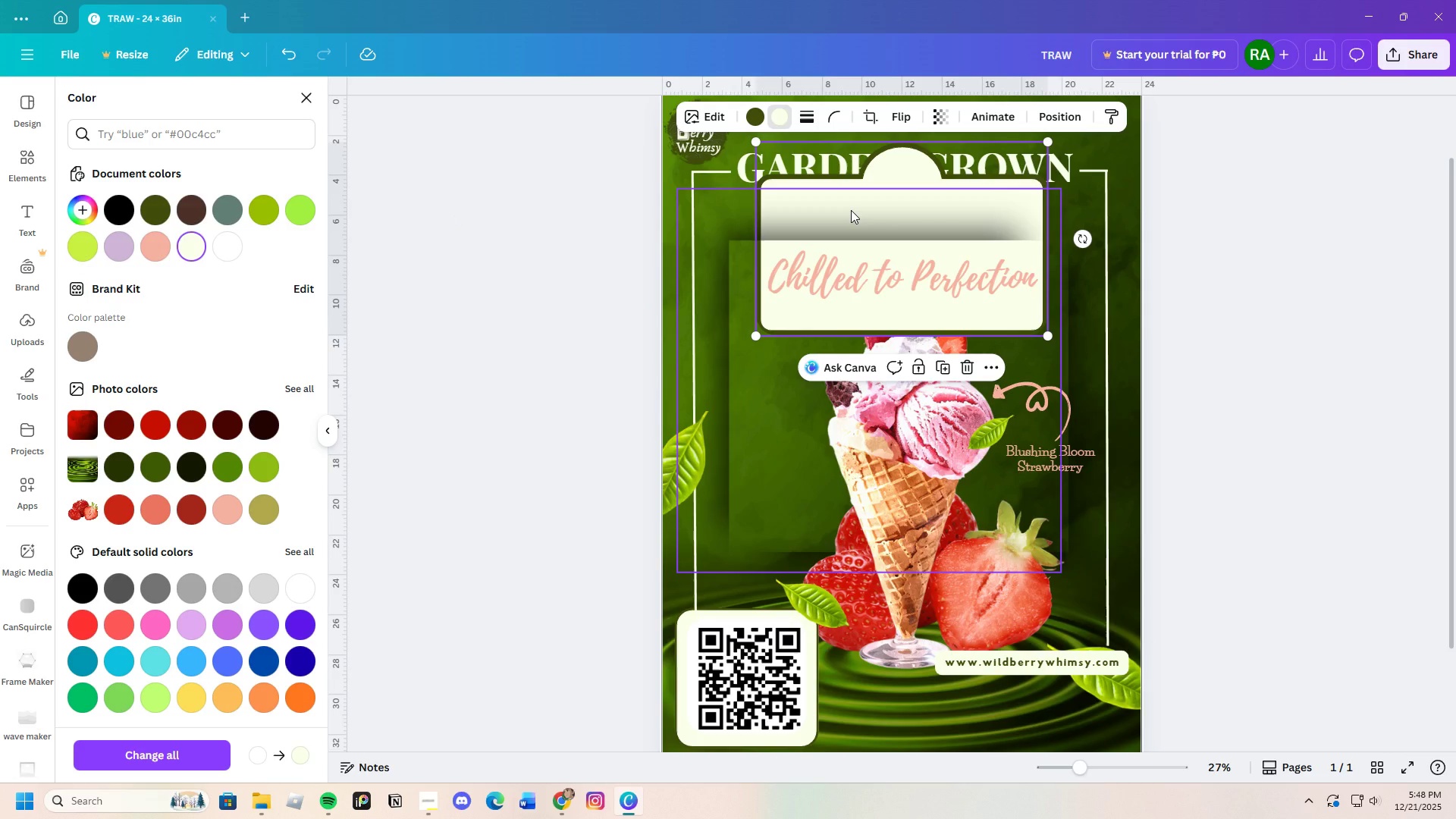 
right_click([851, 210])
 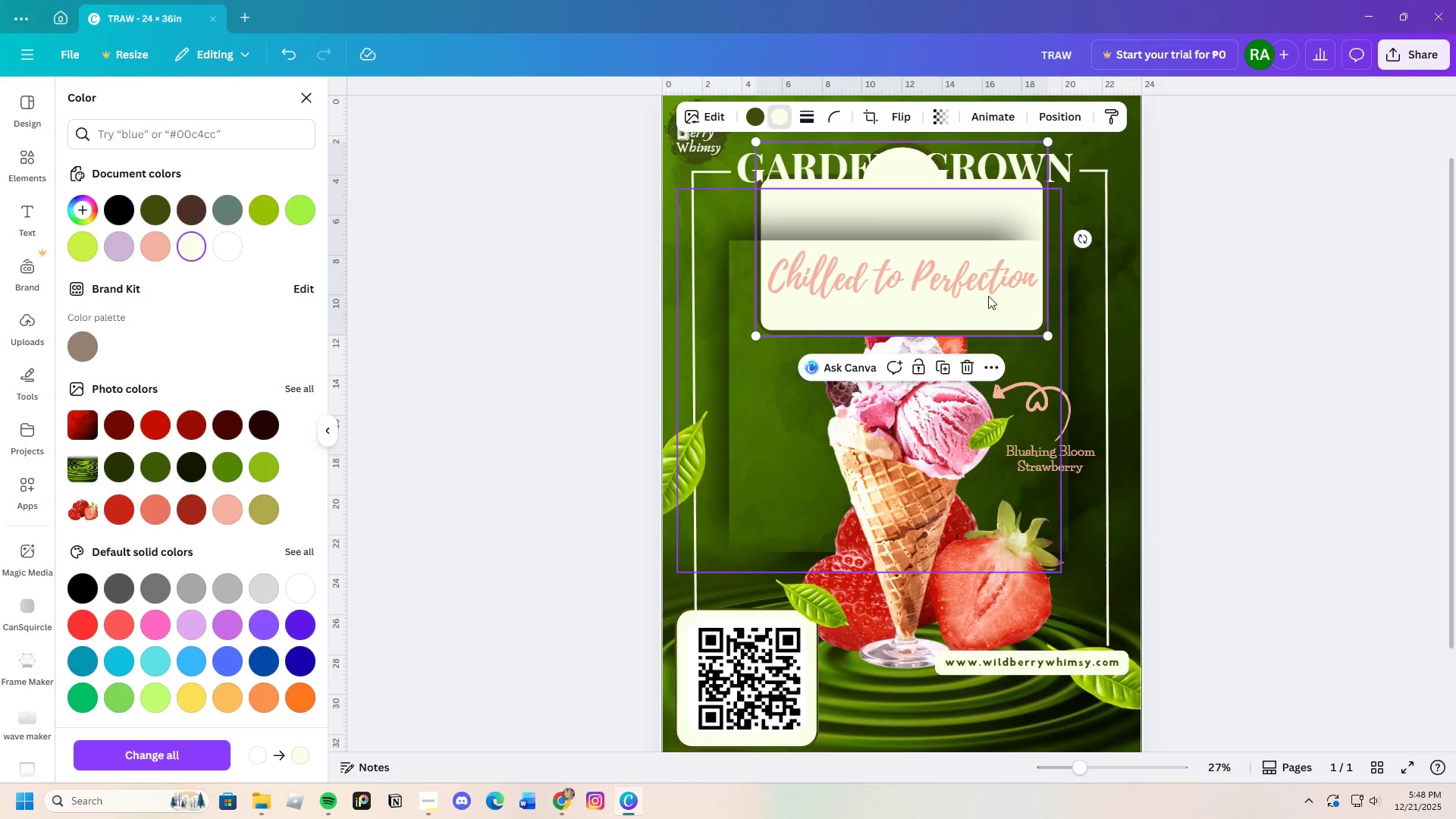 
right_click([882, 208])
 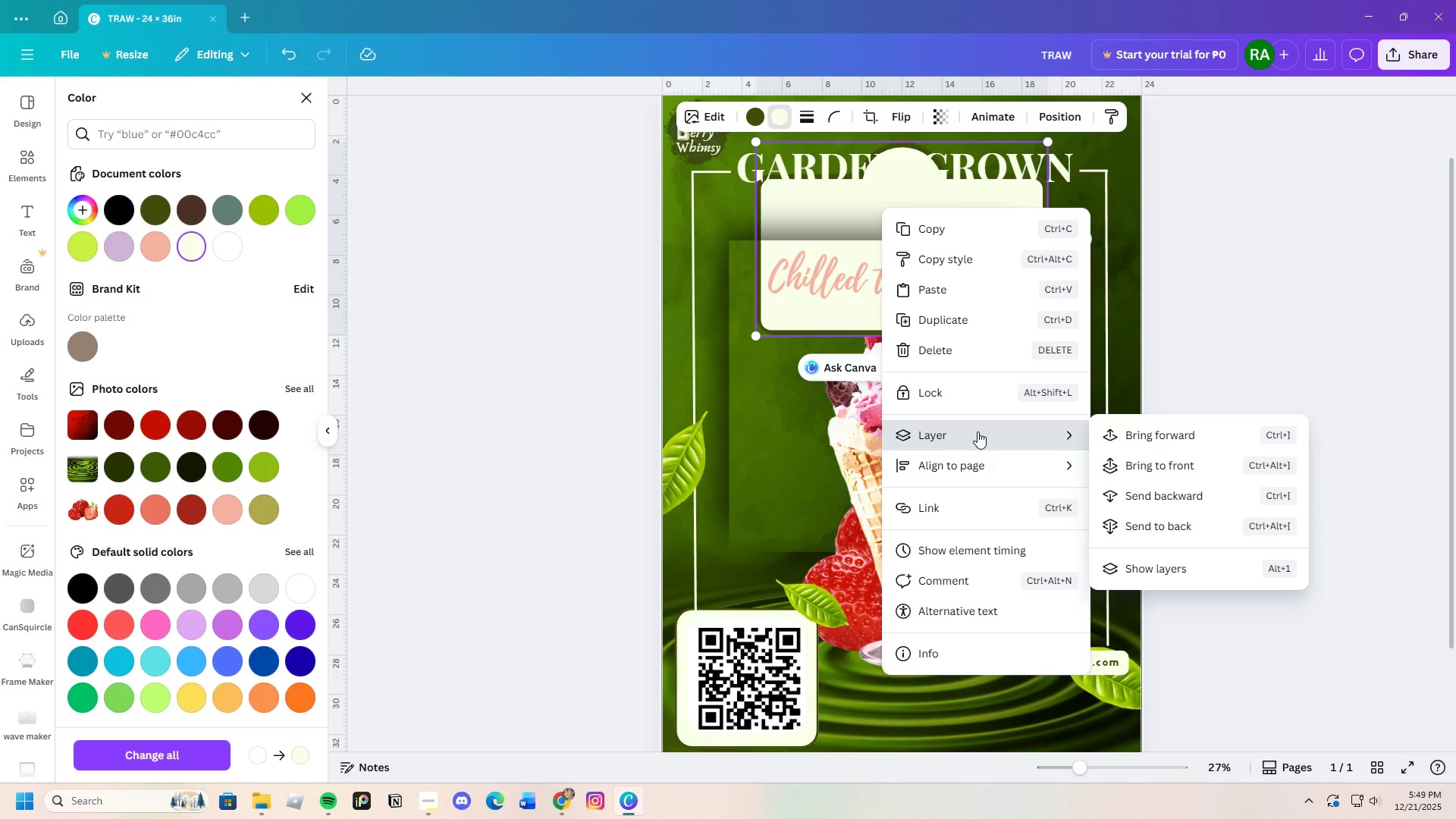 
left_click([1150, 493])
 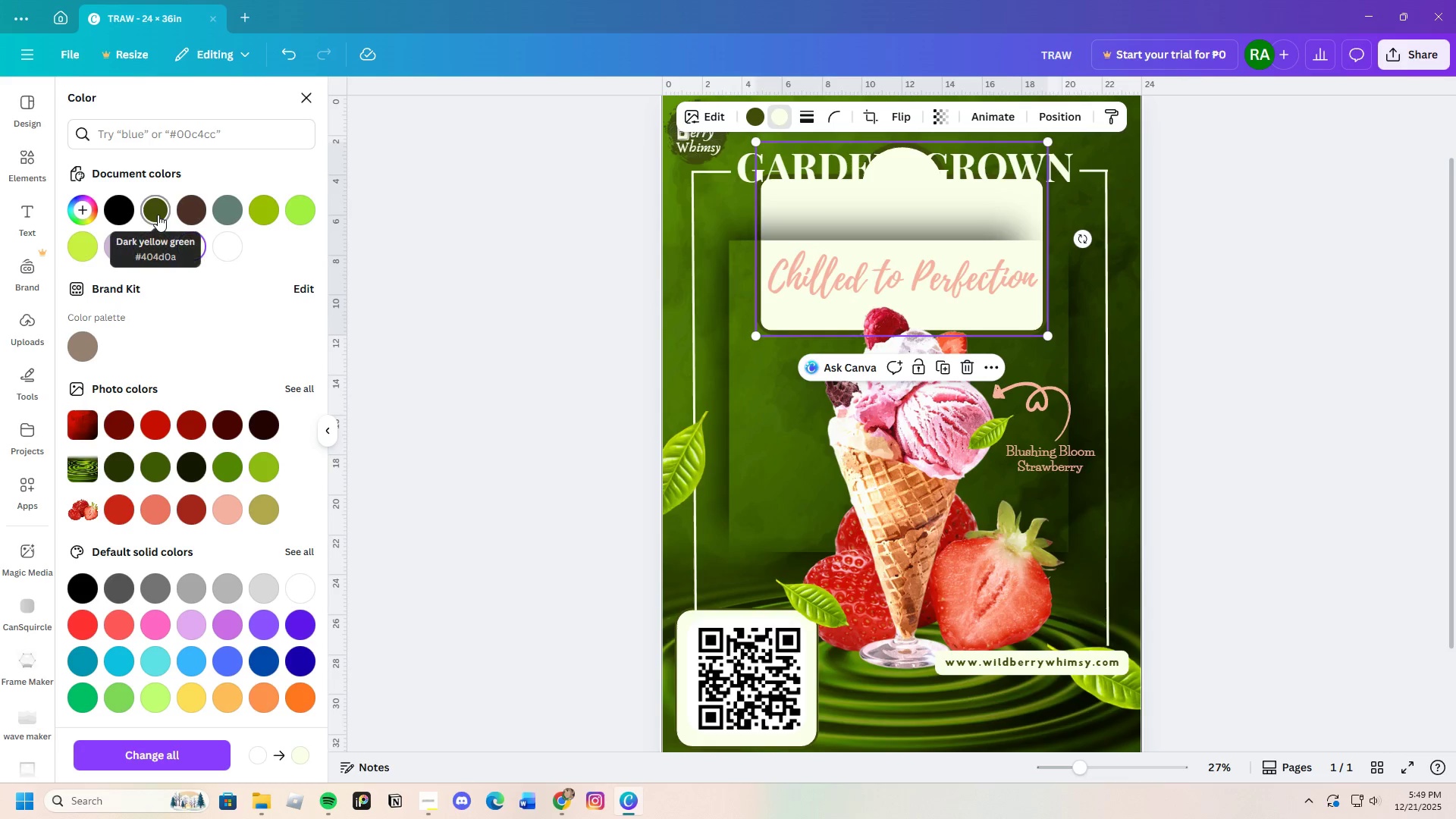 
left_click([158, 214])
 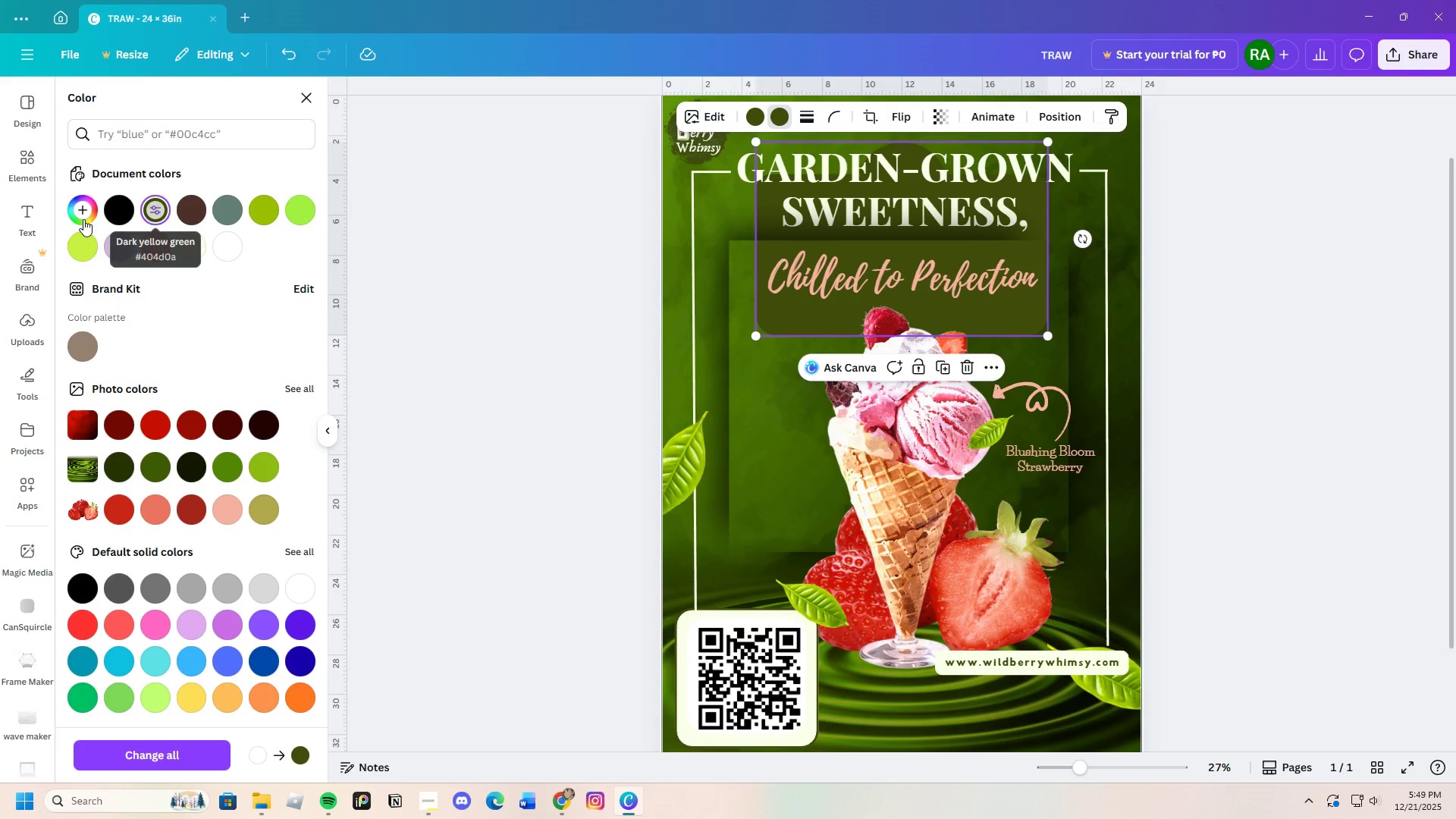 
left_click_drag(start_coordinate=[218, 288], to_coordinate=[204, 278])
 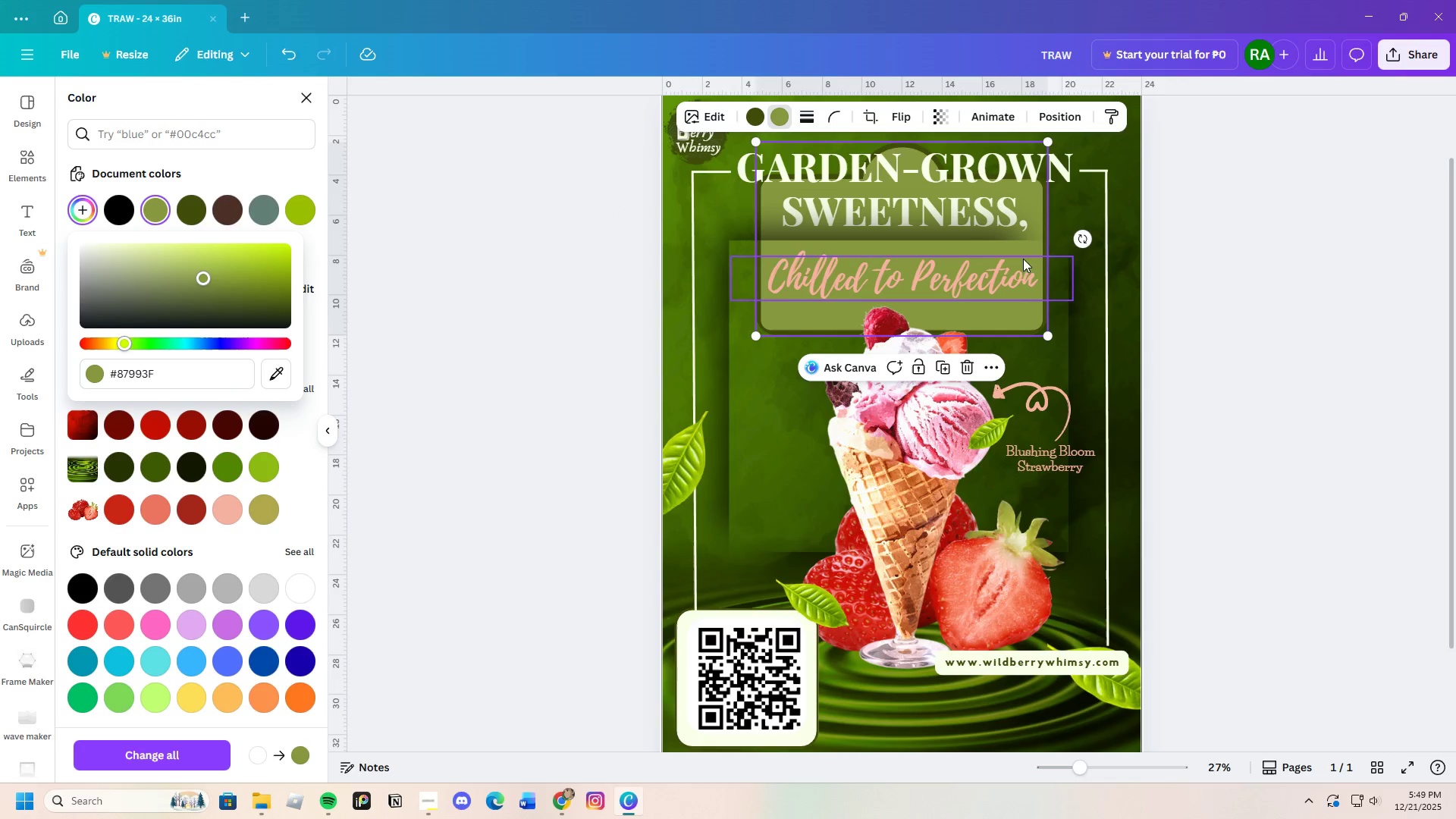 
left_click([1317, 281])
 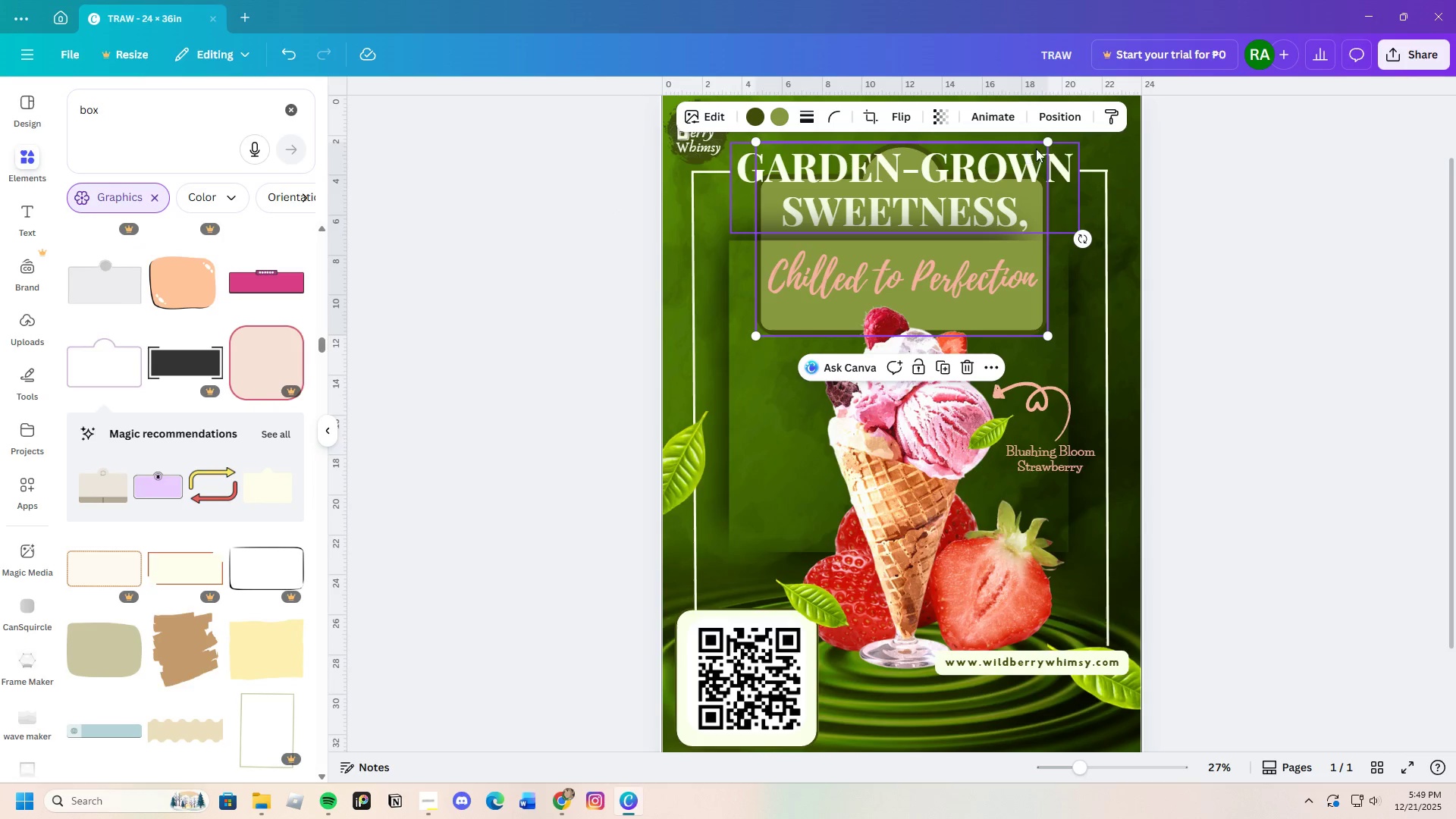 
left_click_drag(start_coordinate=[1046, 143], to_coordinate=[1050, 123])
 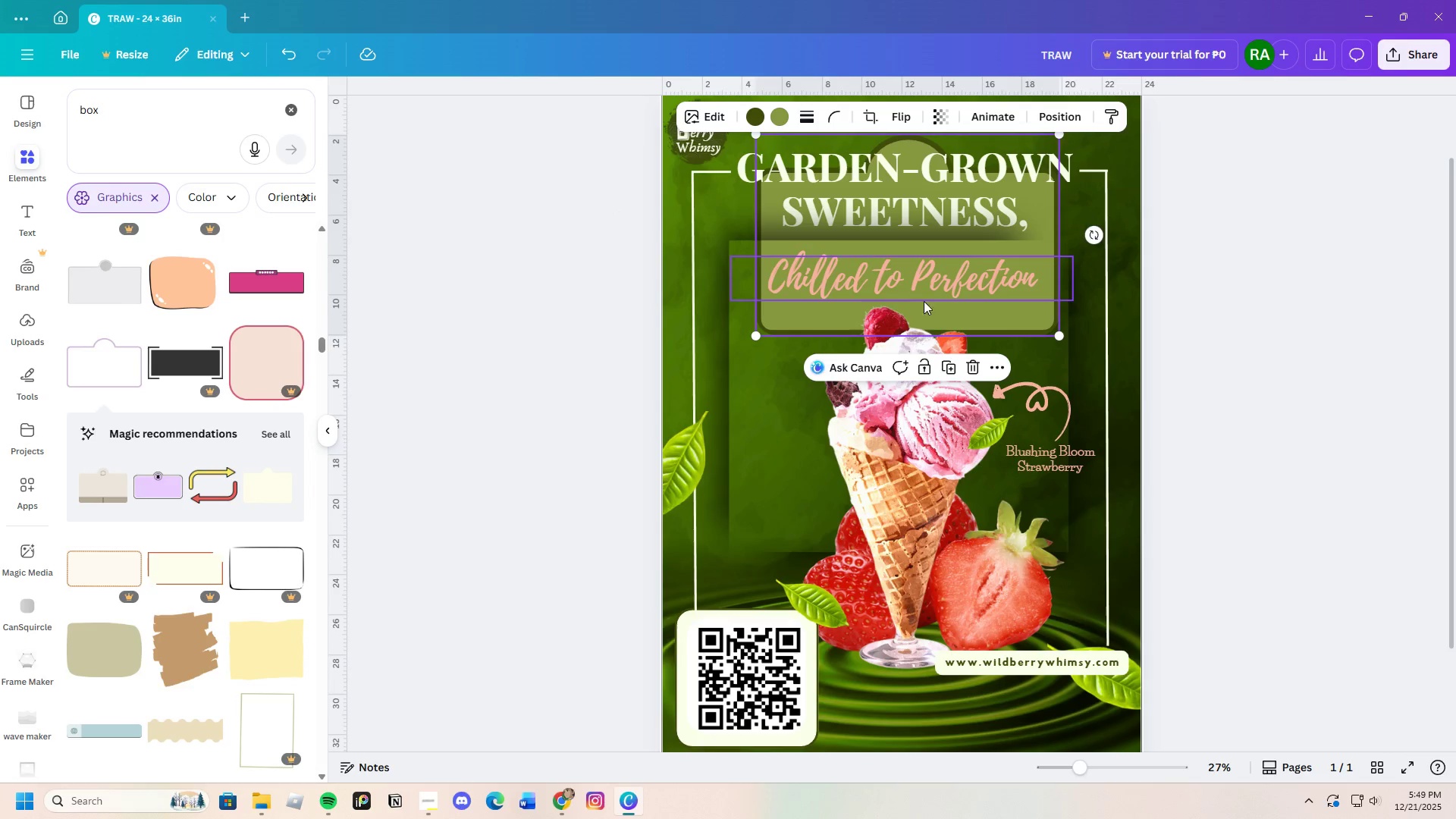 
left_click_drag(start_coordinate=[935, 316], to_coordinate=[921, 284])
 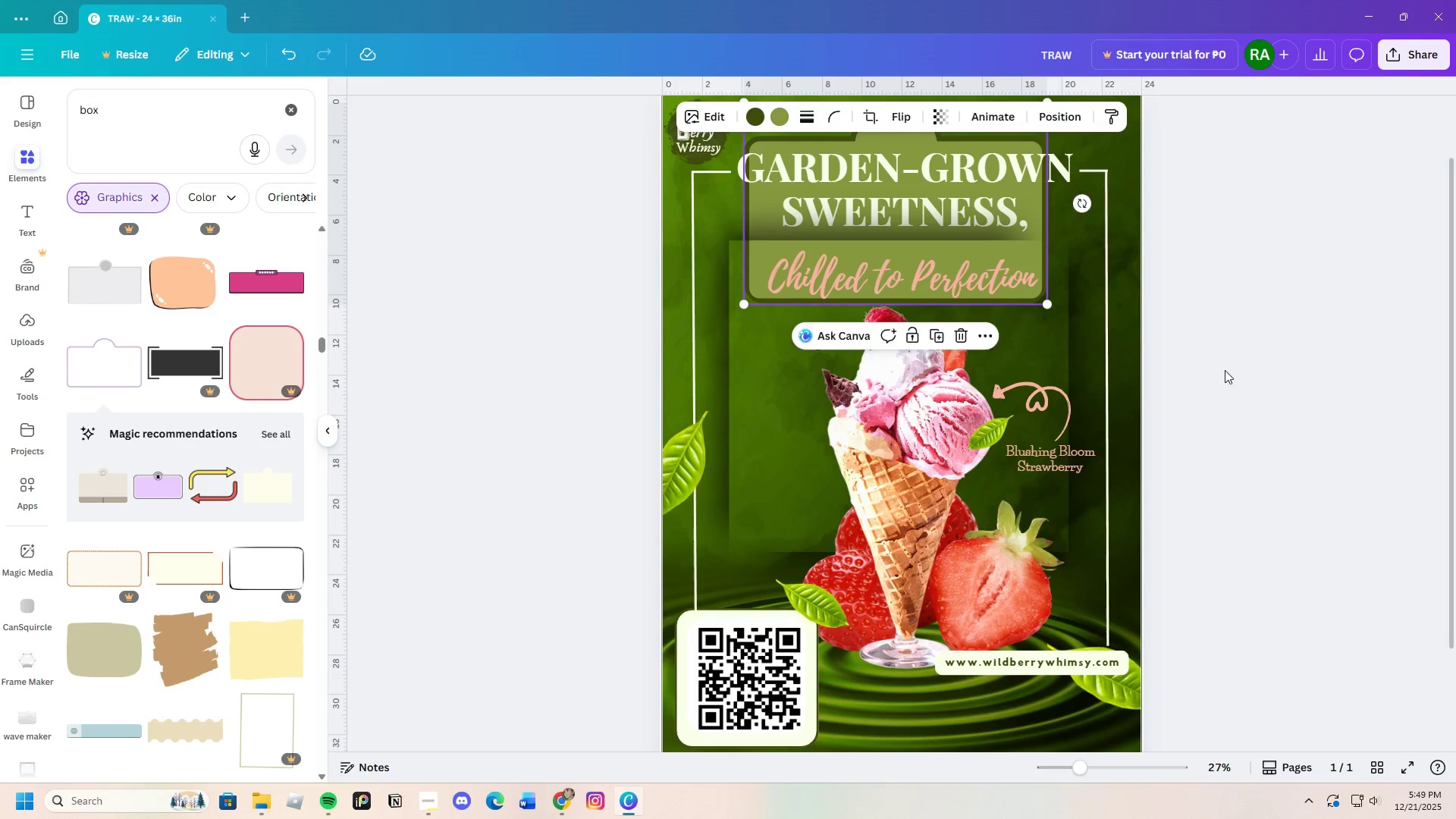 
scroll: coordinate [1329, 411], scroll_direction: up, amount: 3.0
 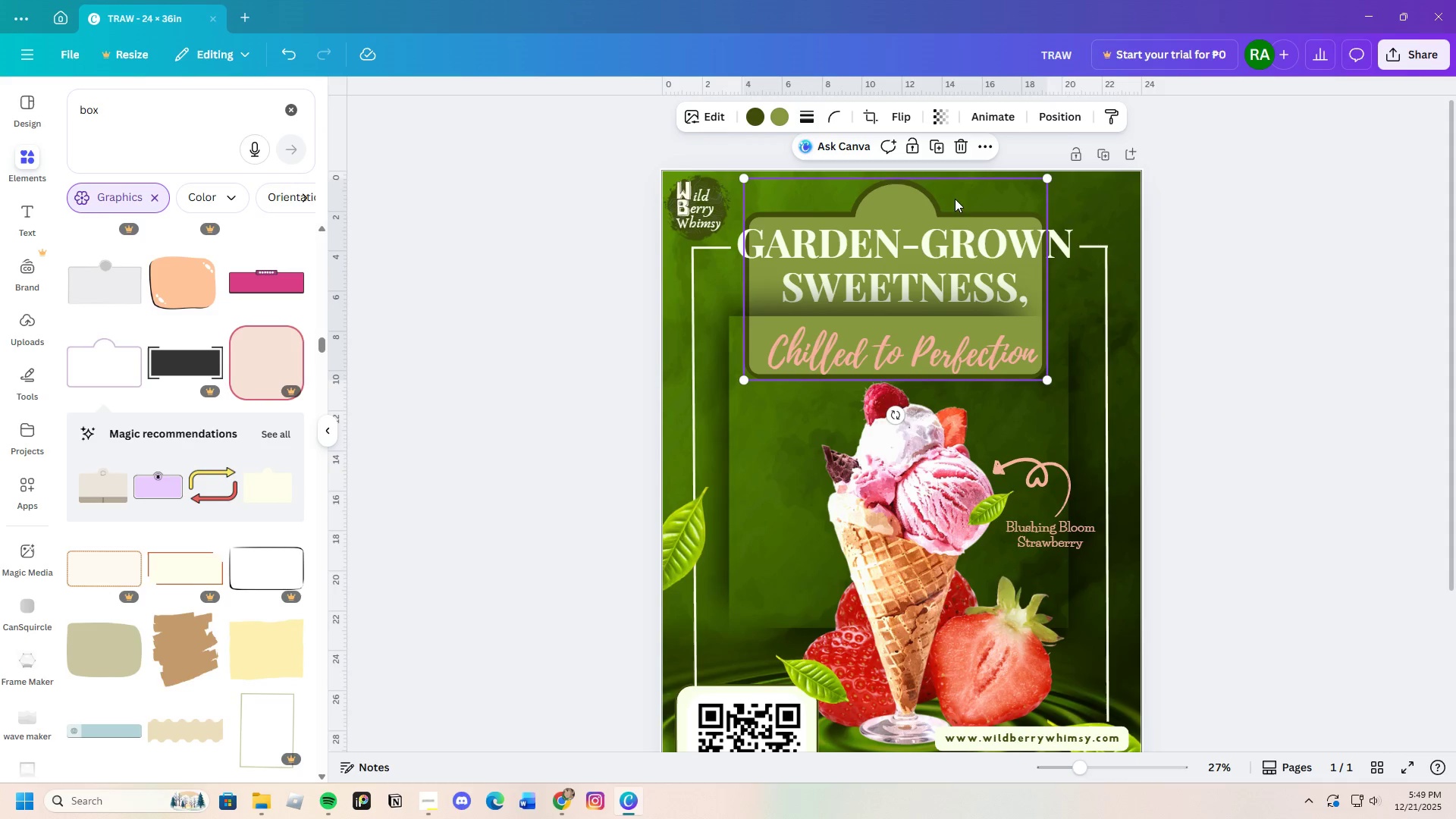 
left_click_drag(start_coordinate=[952, 193], to_coordinate=[953, 199])
 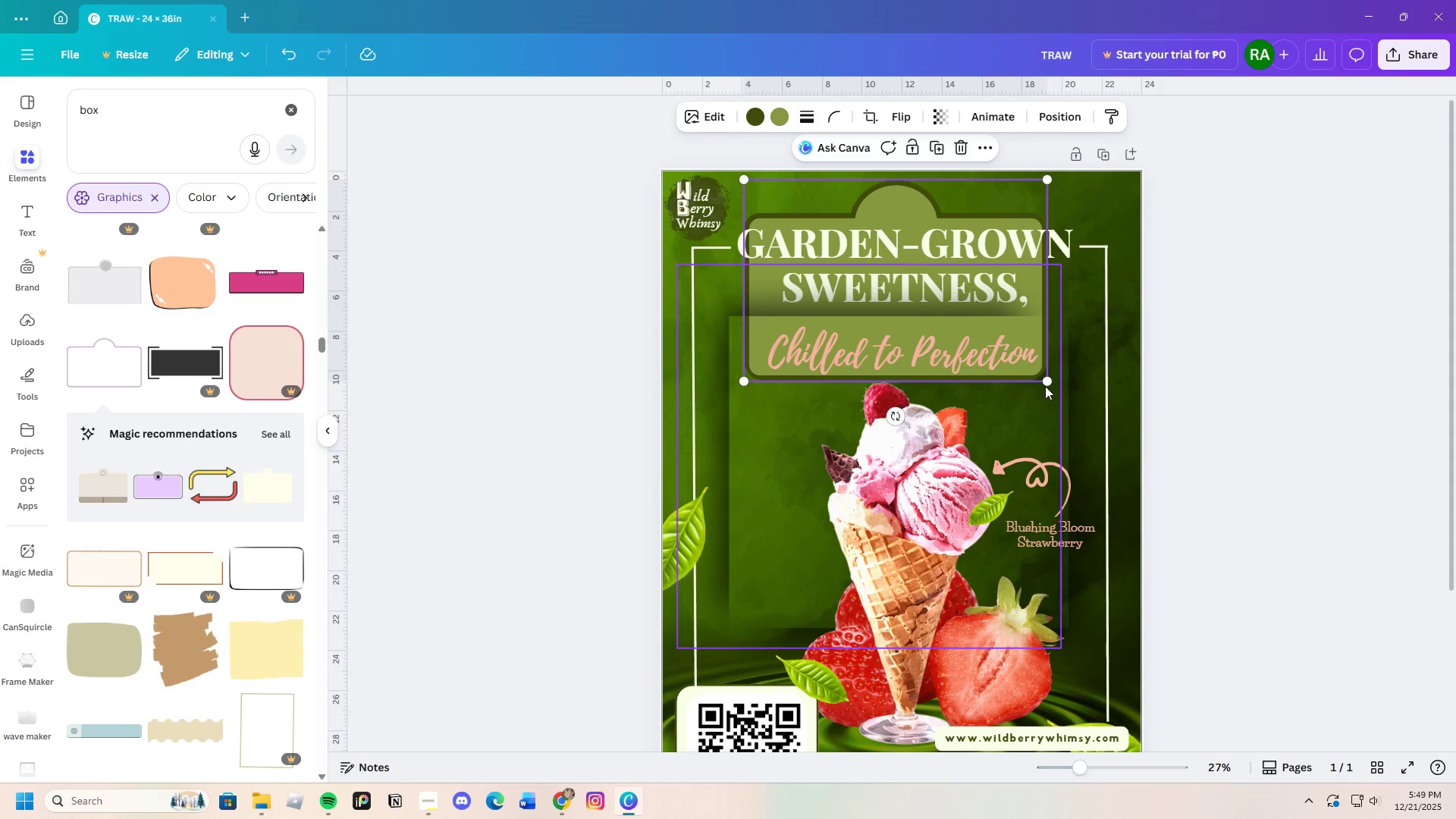 
left_click_drag(start_coordinate=[1049, 380], to_coordinate=[1142, 351])
 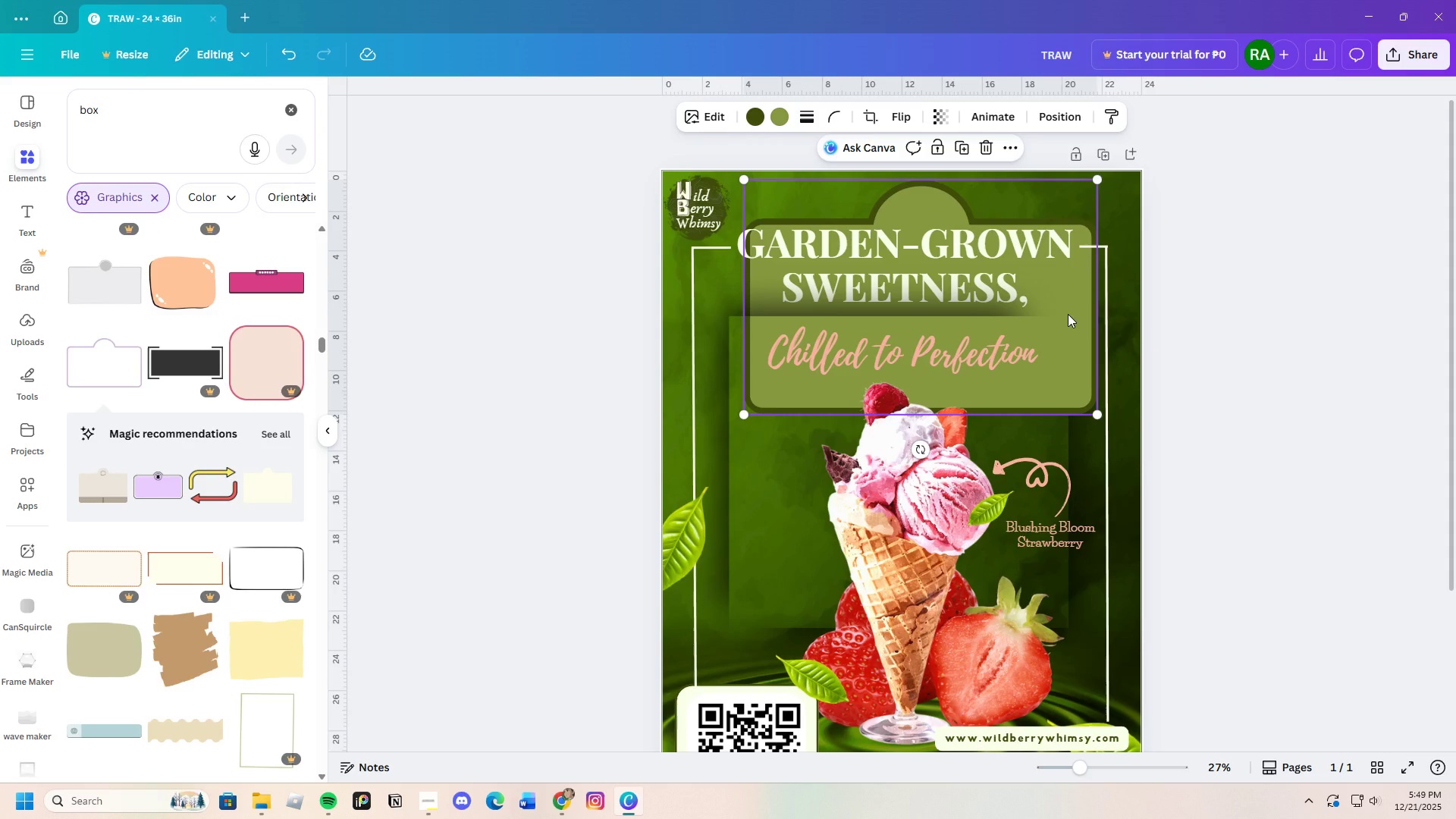 
double_click([1068, 314])
 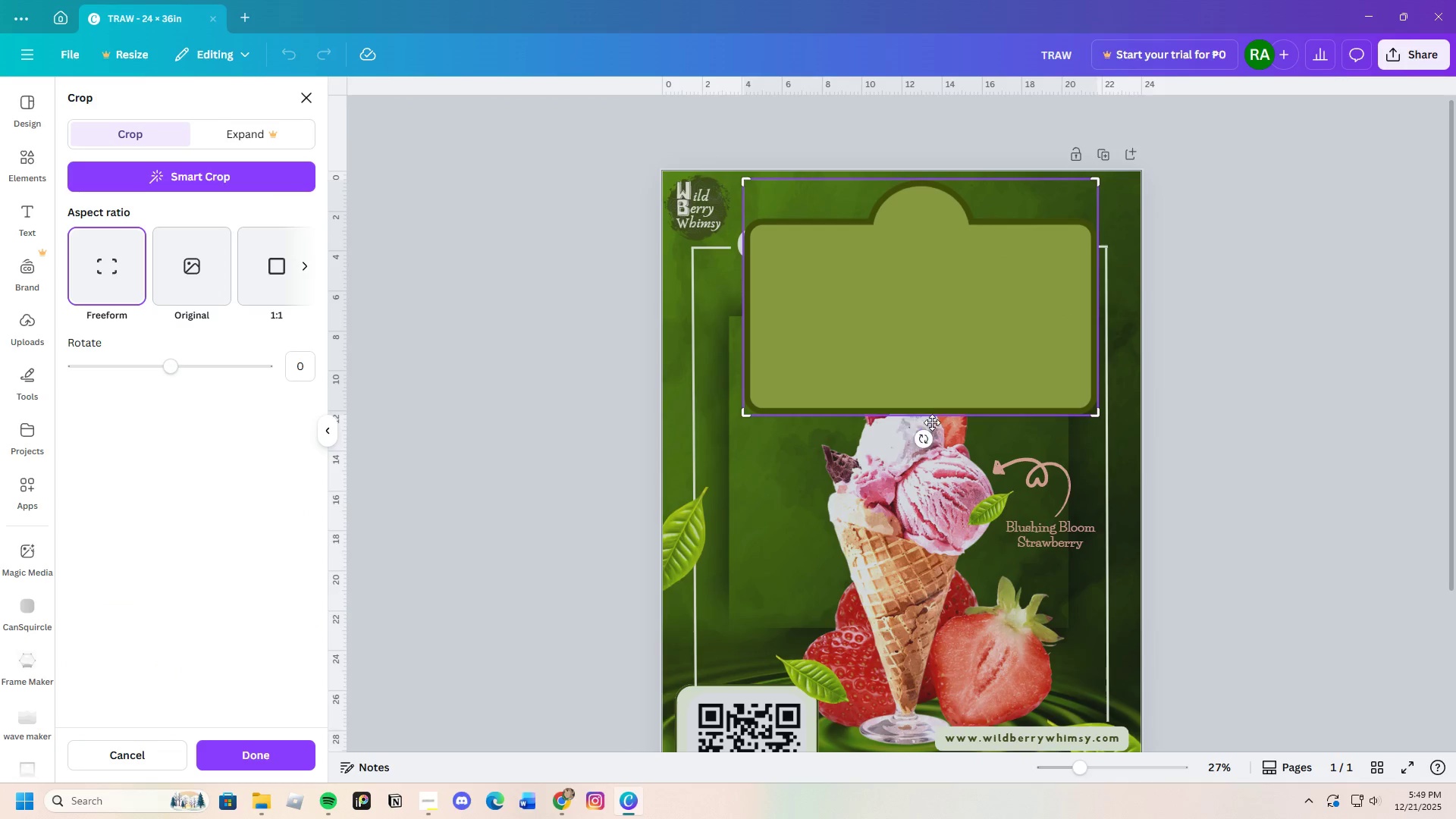 
left_click_drag(start_coordinate=[937, 415], to_coordinate=[943, 361])
 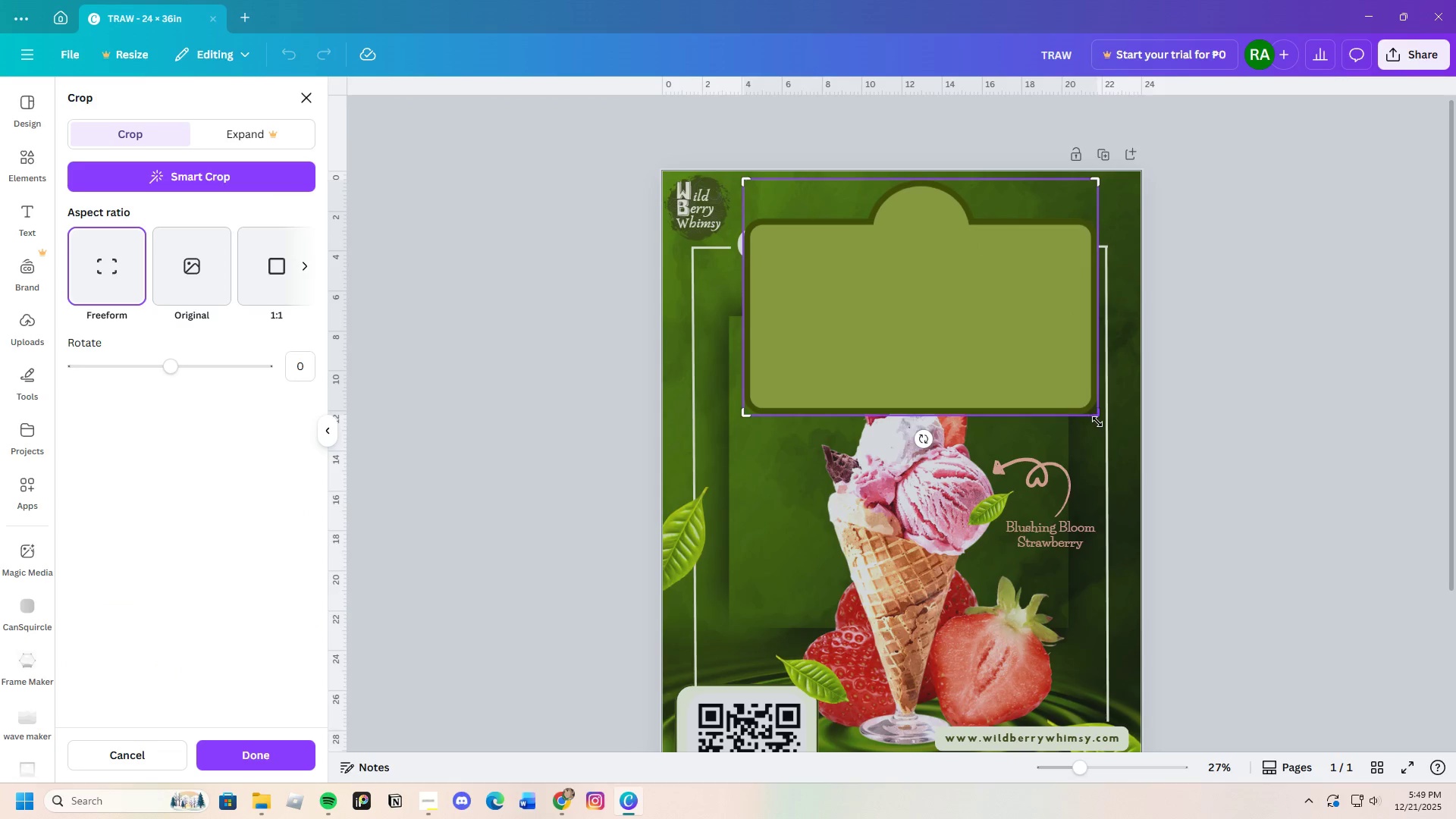 
left_click_drag(start_coordinate=[1098, 416], to_coordinate=[1064, 315])
 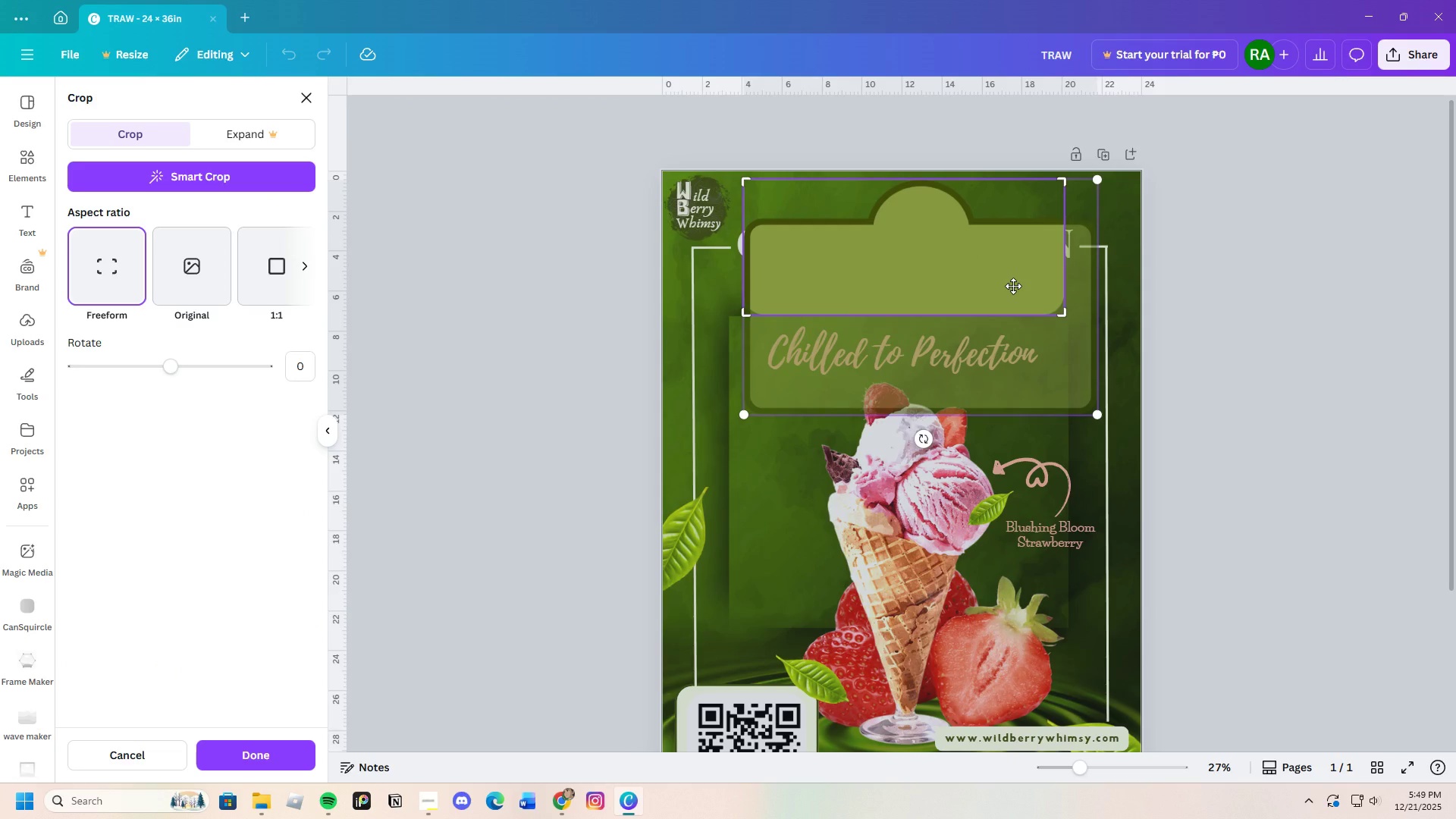 
key(Enter)
 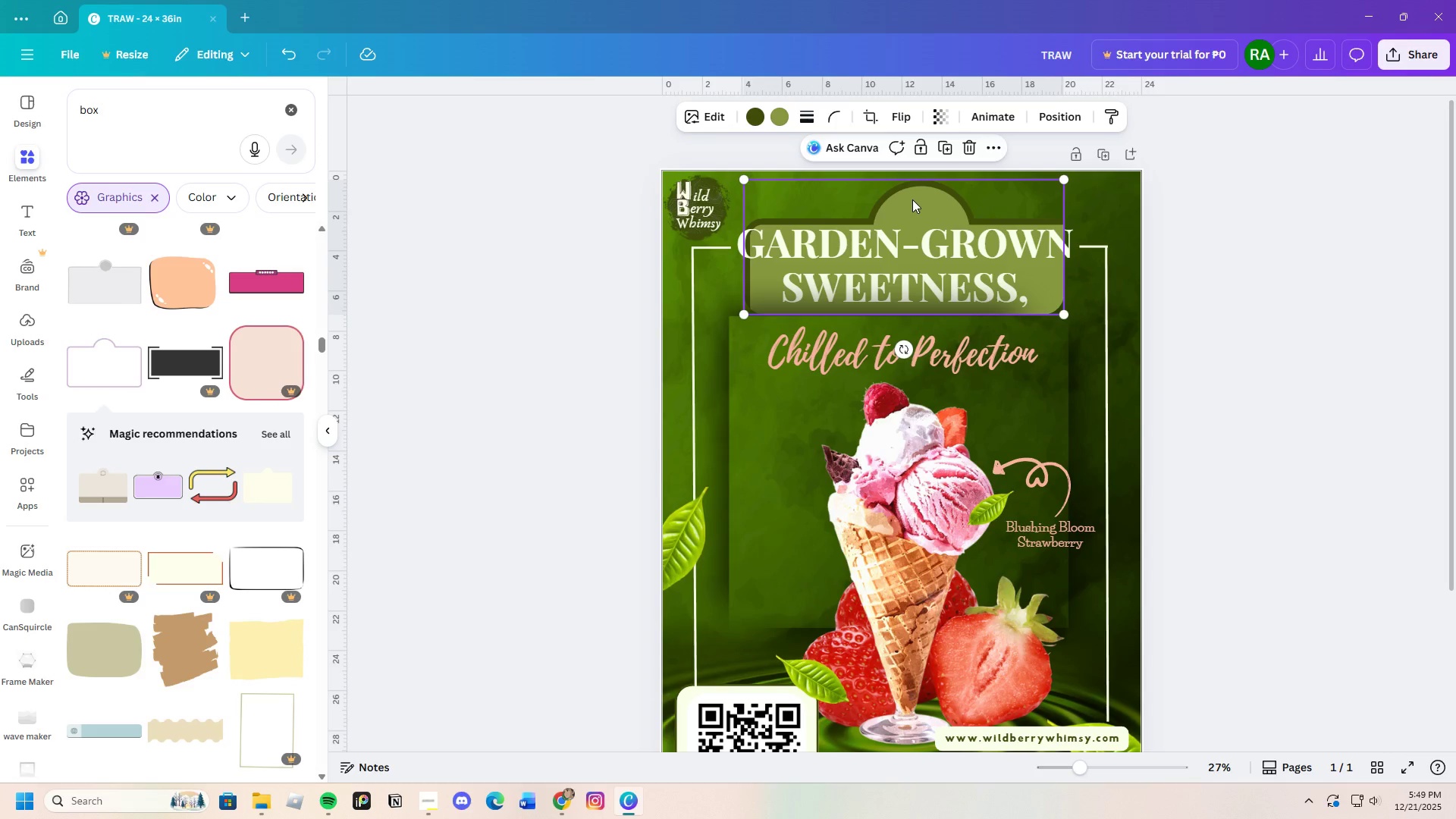 
left_click_drag(start_coordinate=[918, 200], to_coordinate=[903, 214])
 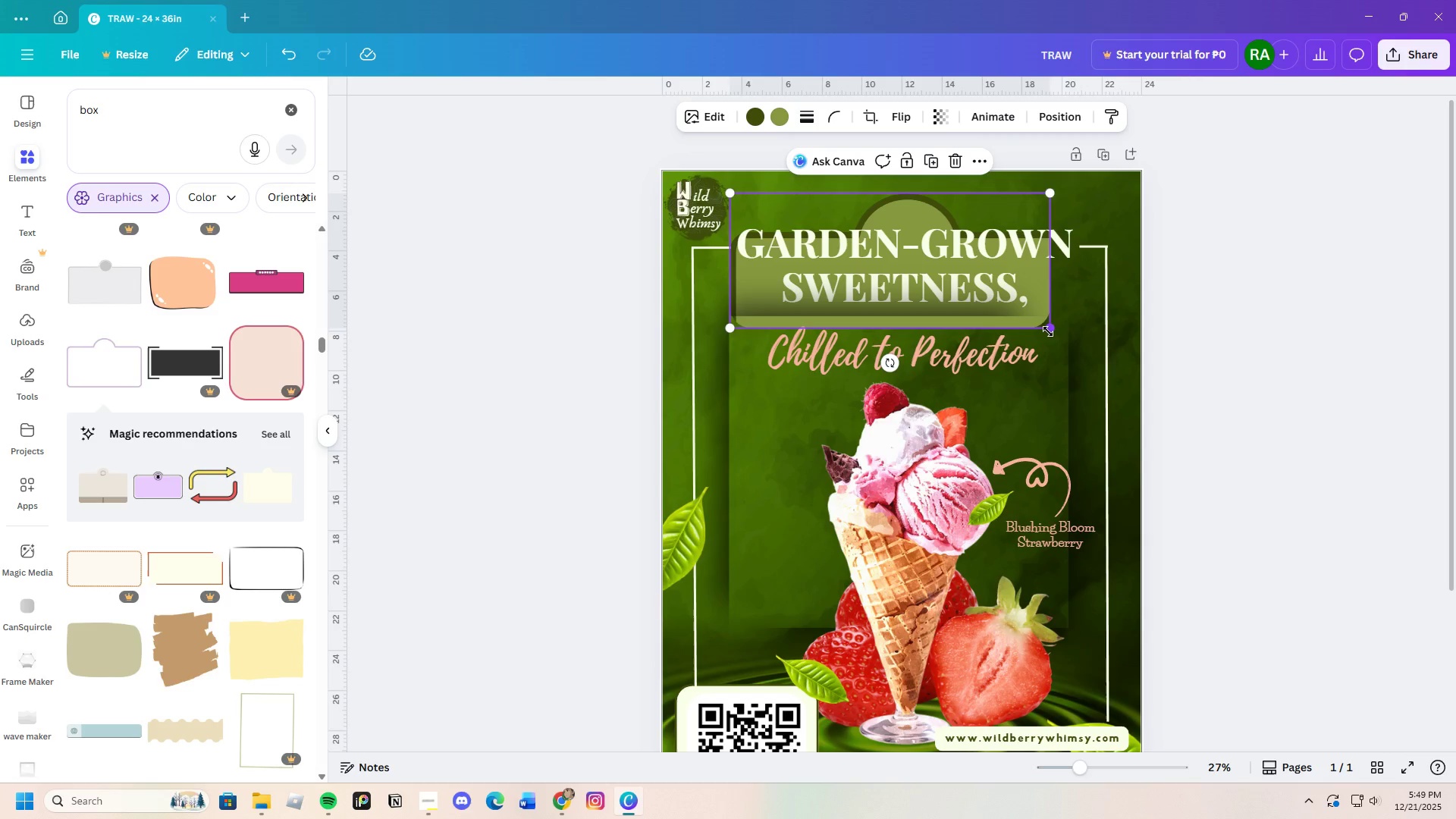 
left_click_drag(start_coordinate=[1049, 331], to_coordinate=[1053, 367])
 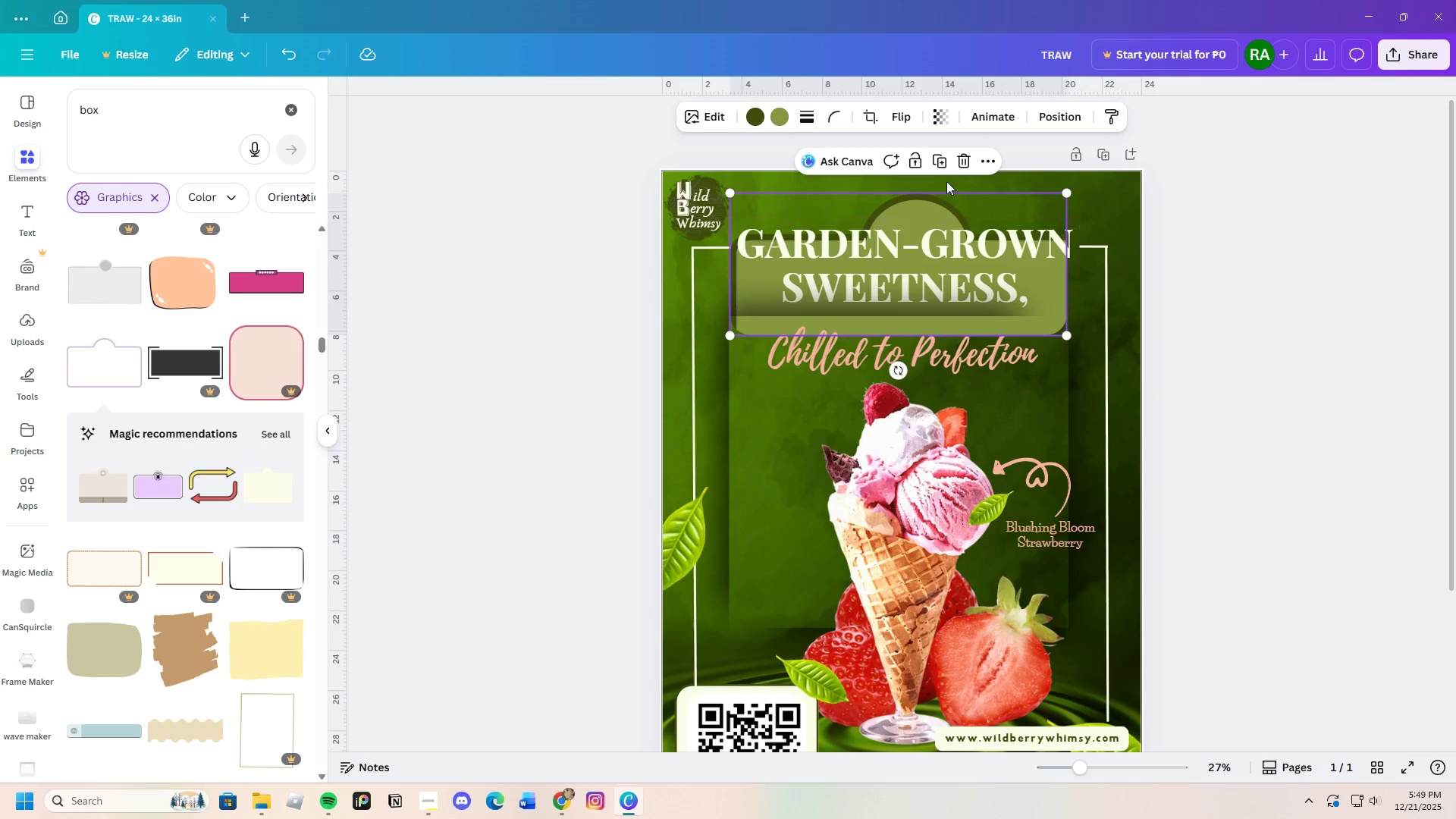 
left_click([962, 163])
 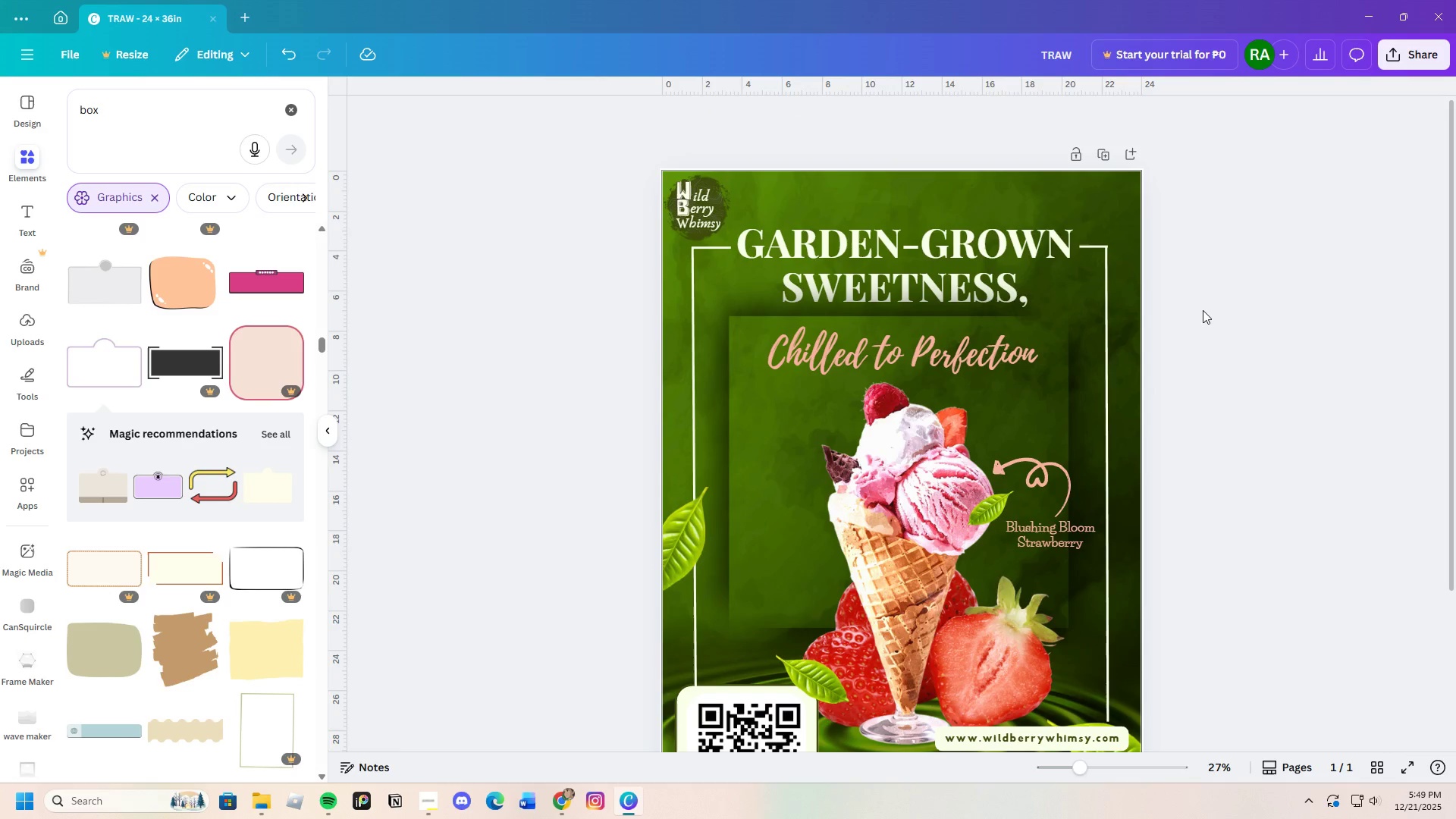 
left_click([1203, 312])
 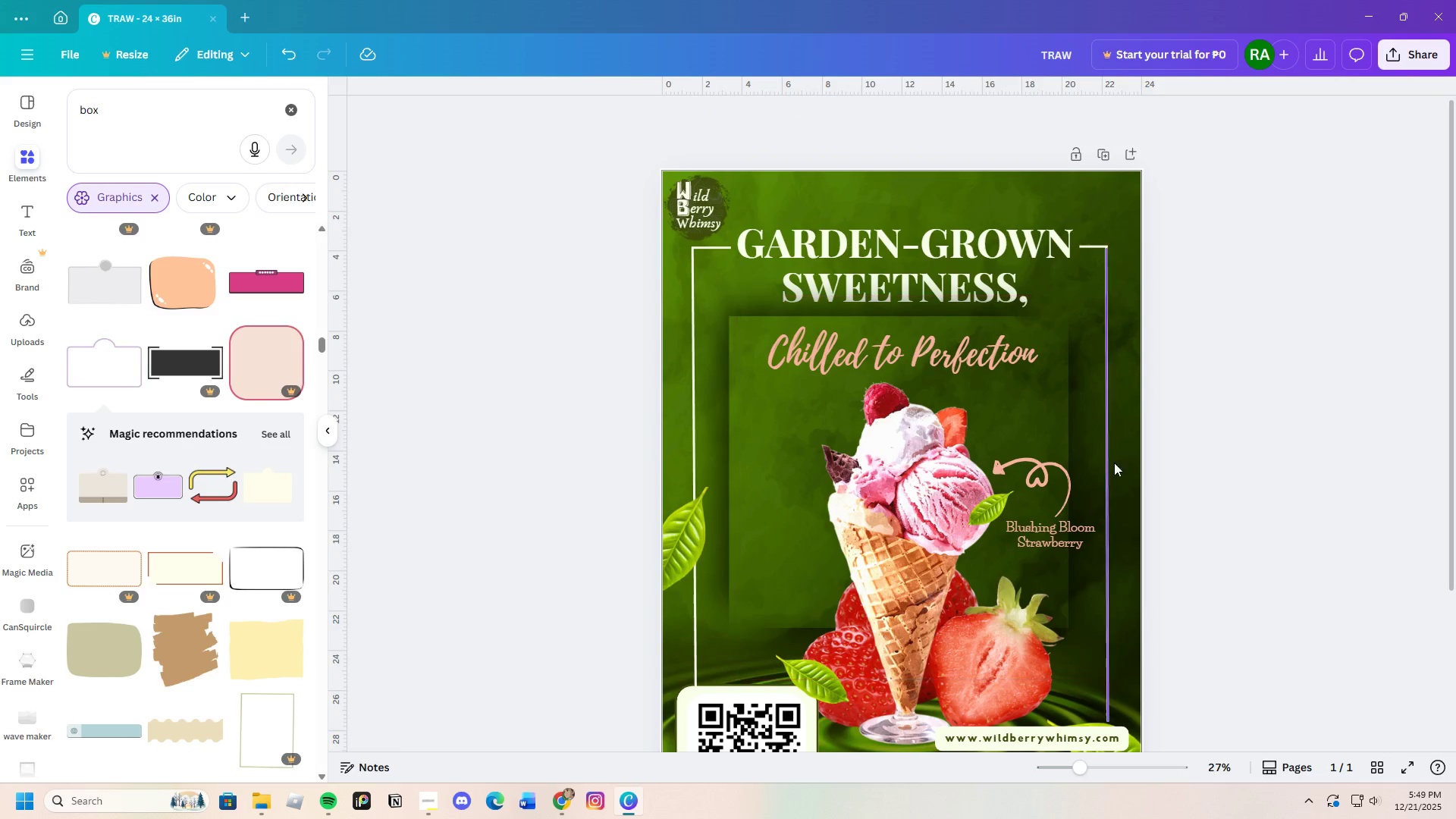 
scroll: coordinate [1161, 485], scroll_direction: down, amount: 4.0
 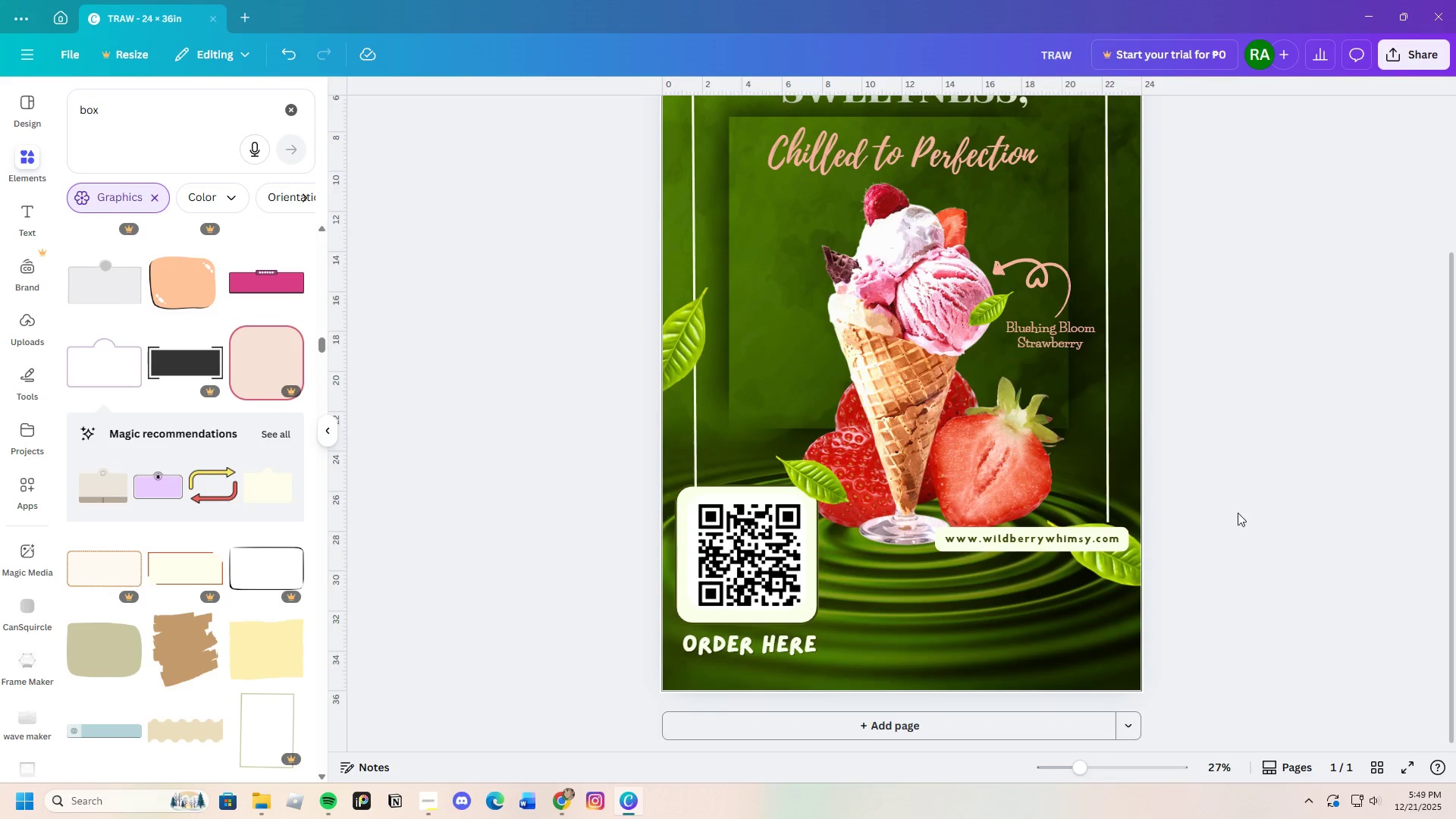 
left_click([1238, 513])
 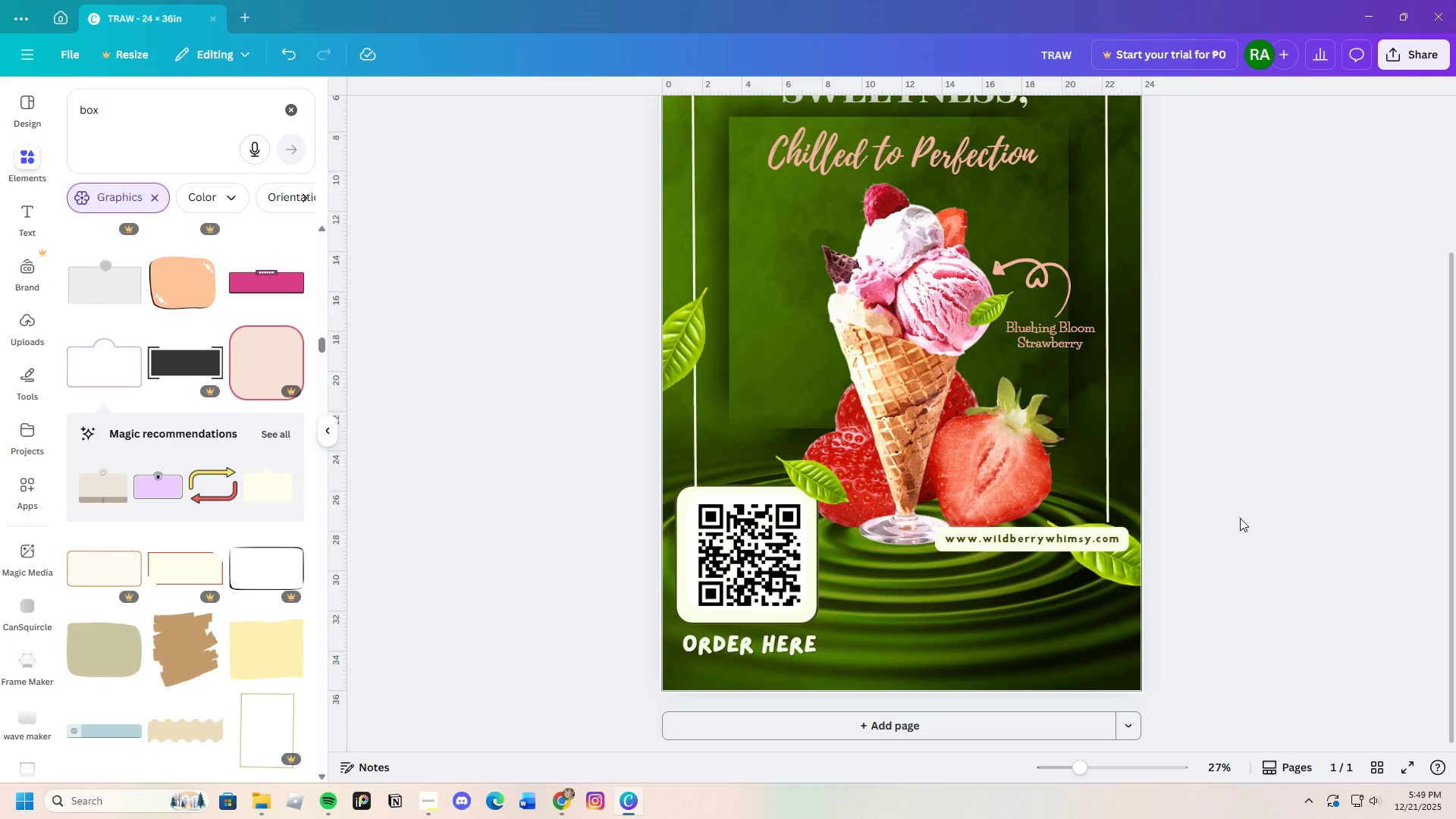 
scroll: coordinate [1241, 535], scroll_direction: up, amount: 4.0
 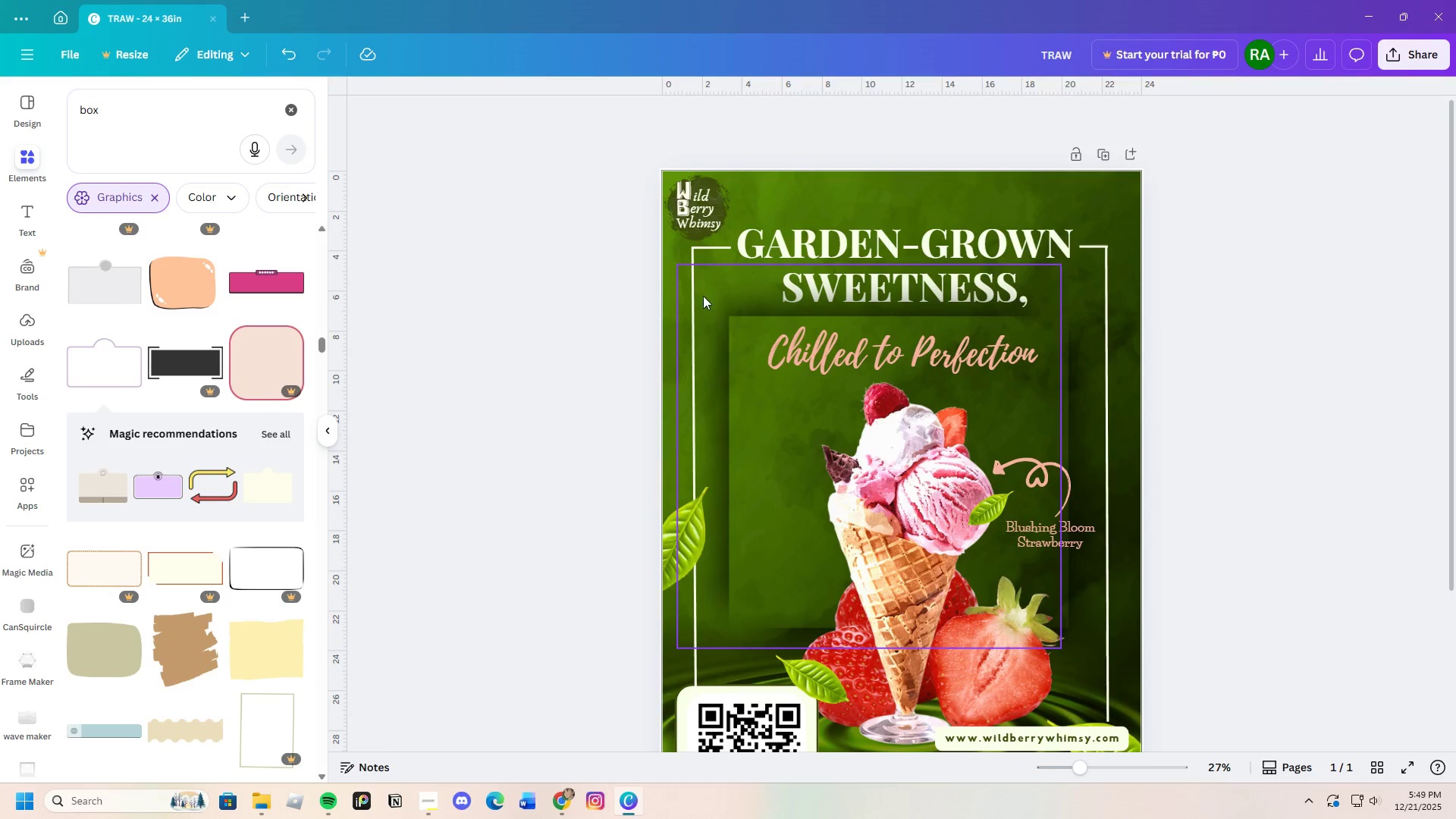 
scroll: coordinate [1276, 458], scroll_direction: down, amount: 4.0
 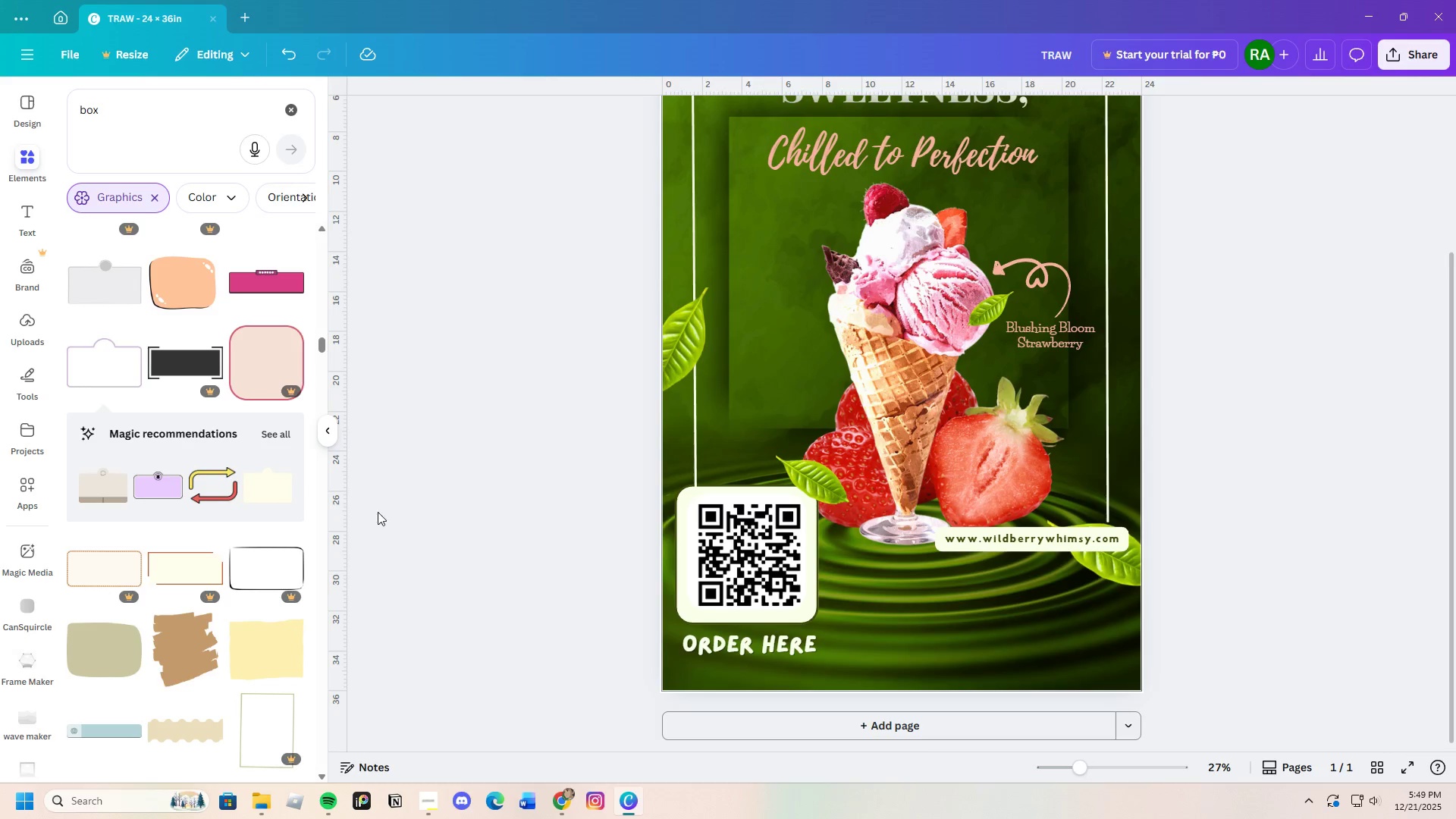 
scroll: coordinate [154, 521], scroll_direction: up, amount: 2.0
 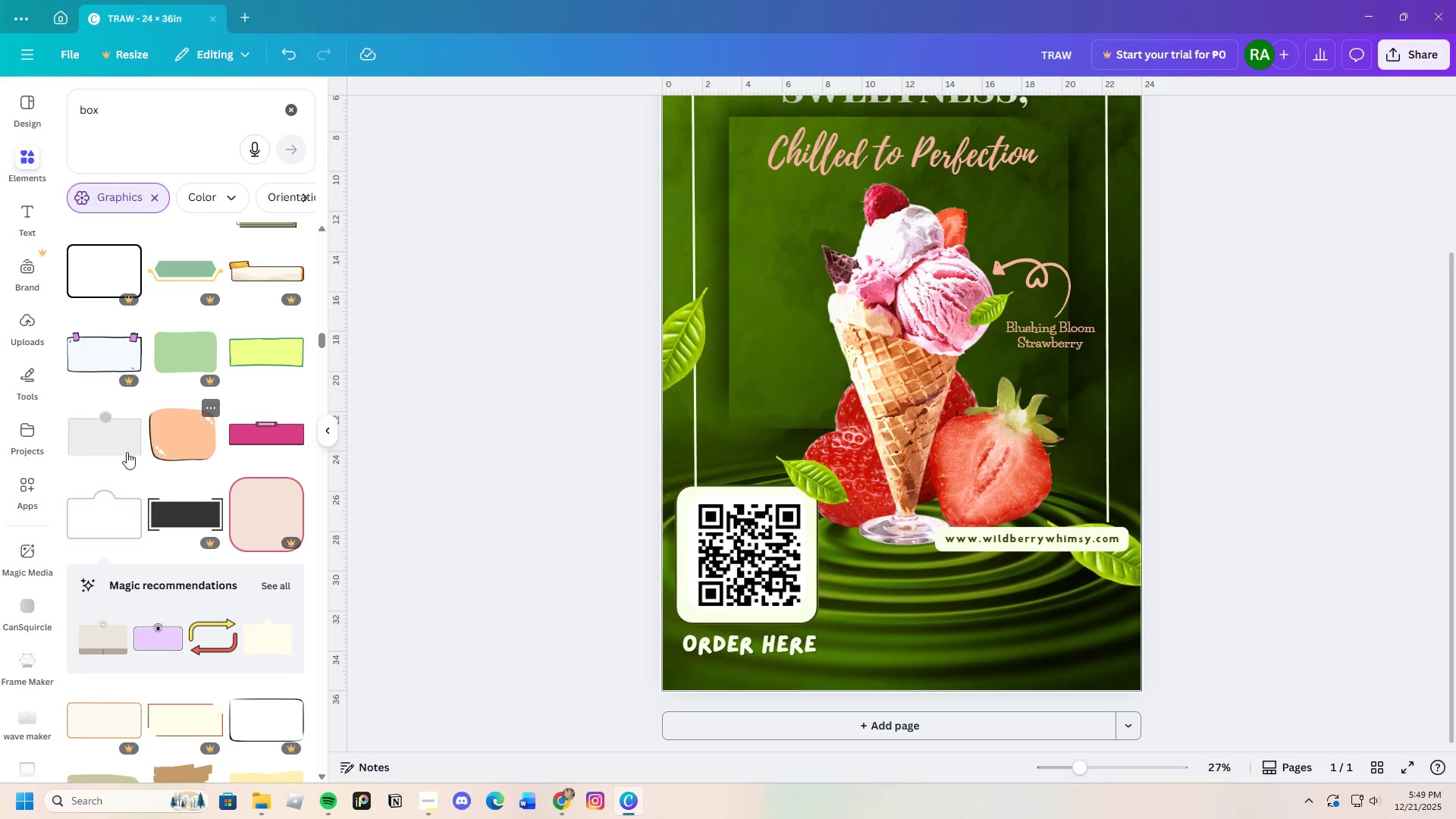 
left_click([109, 438])
 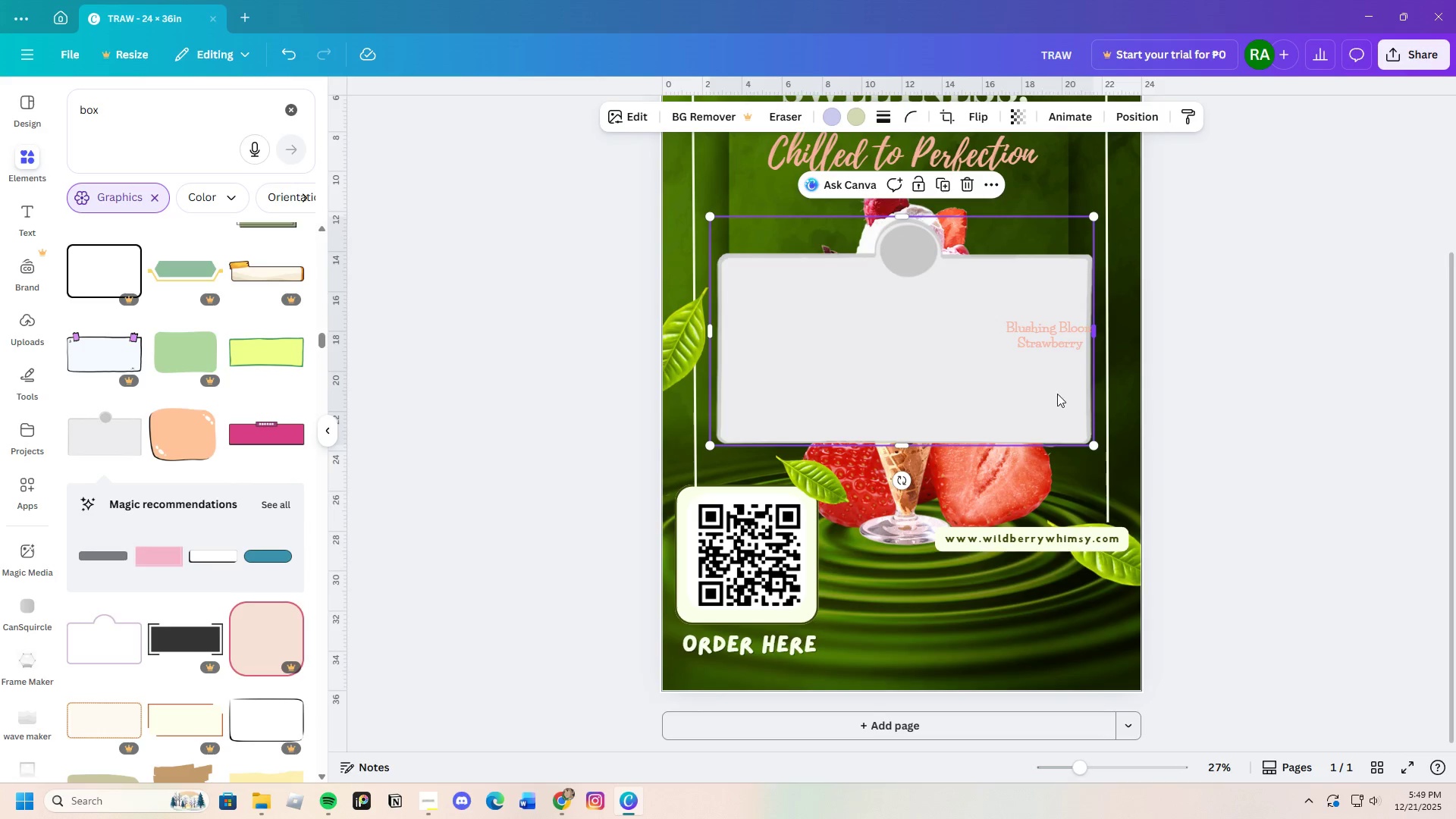 
left_click_drag(start_coordinate=[983, 378], to_coordinate=[999, 303])
 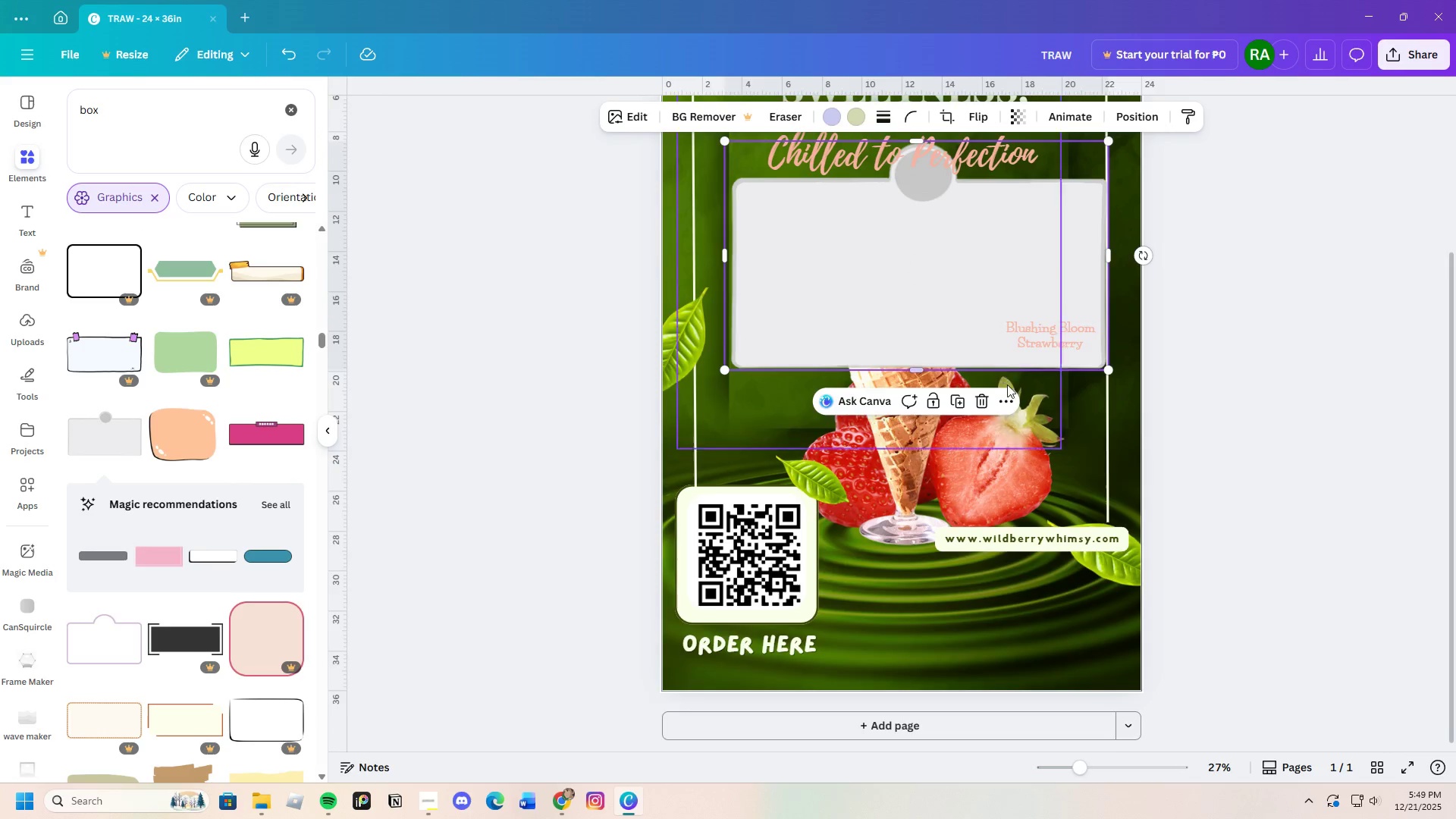 
scroll: coordinate [1008, 385], scroll_direction: up, amount: 3.0
 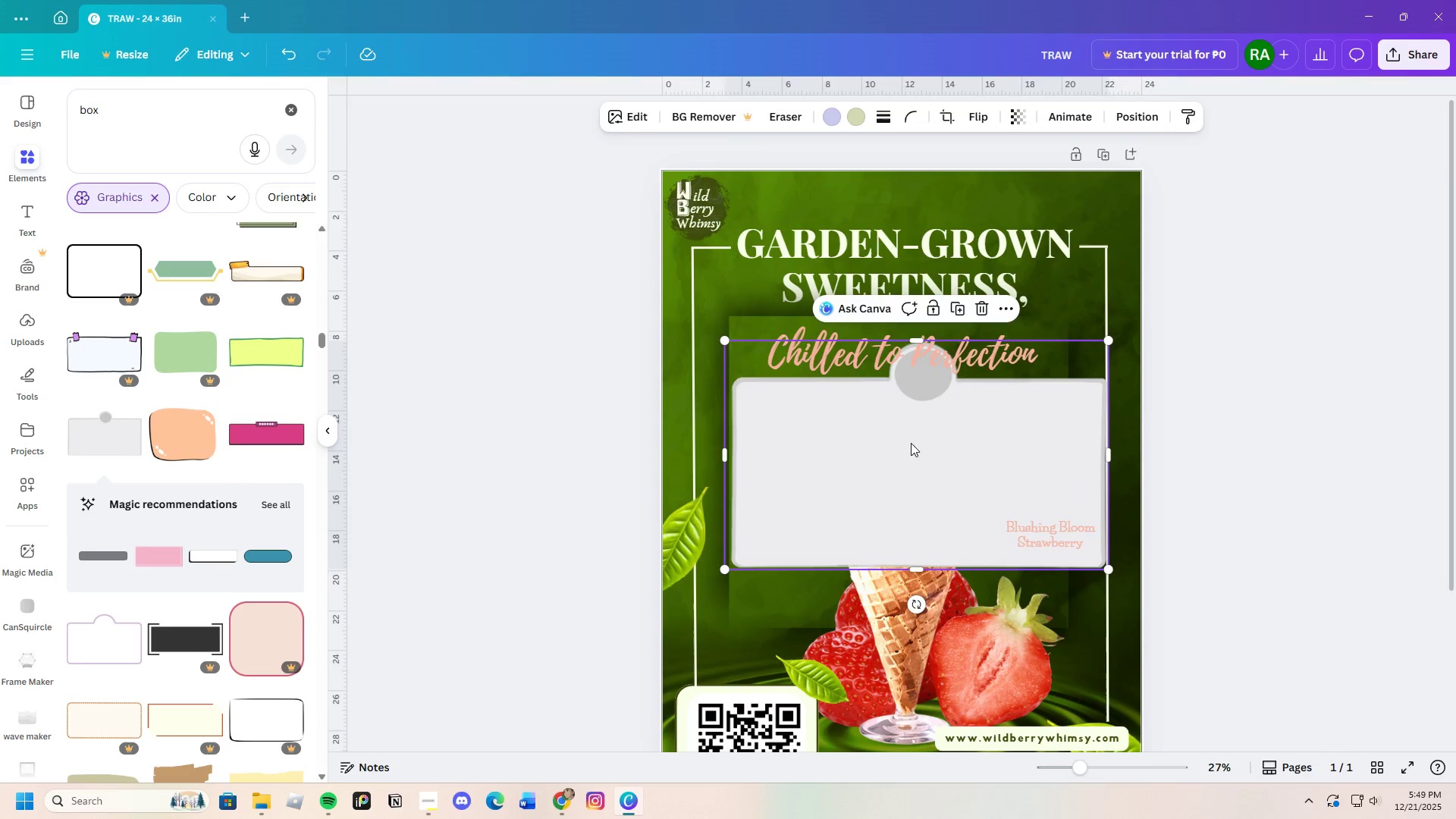 
left_click_drag(start_coordinate=[908, 448], to_coordinate=[917, 298])
 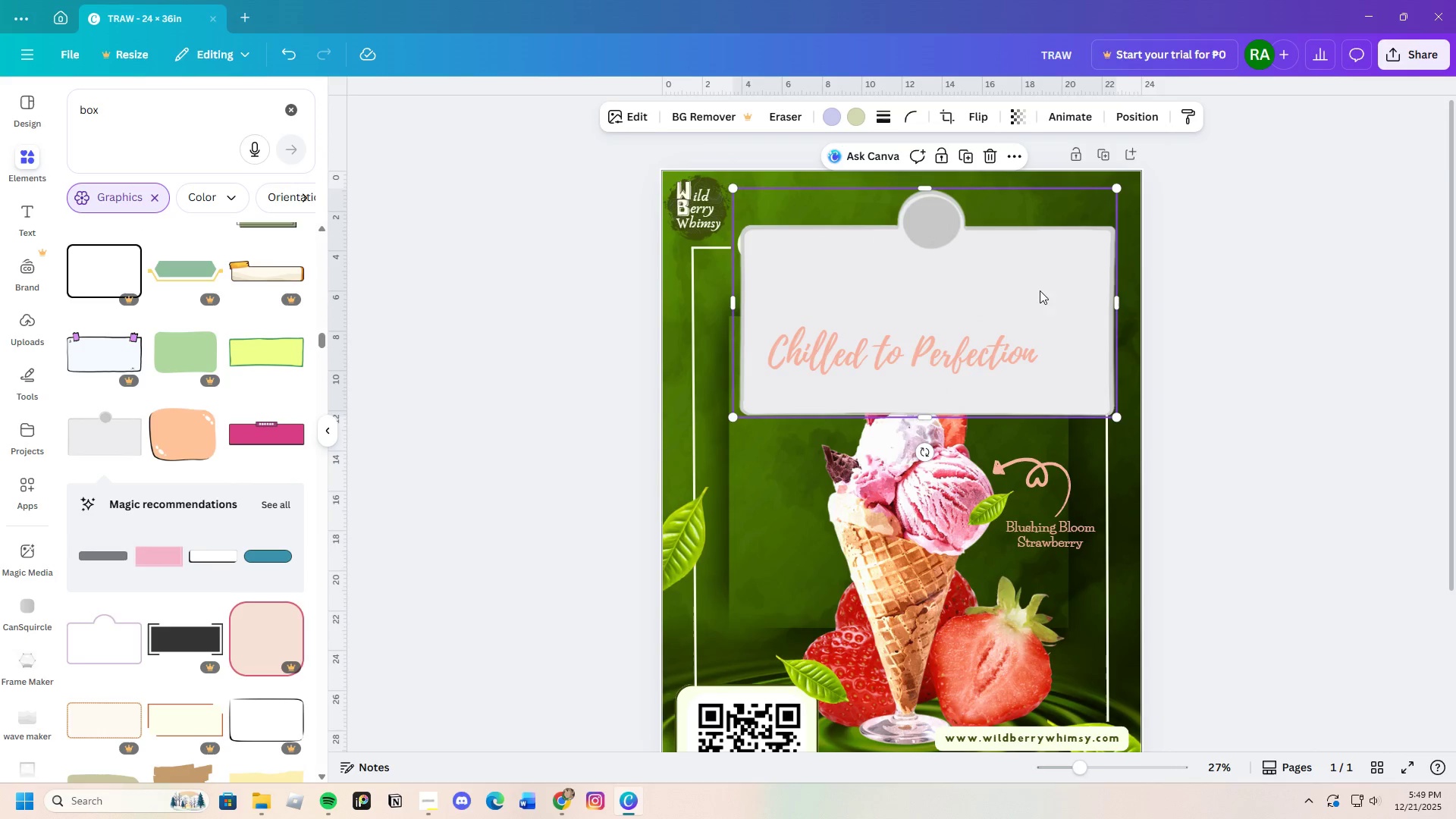 
left_click([990, 151])
 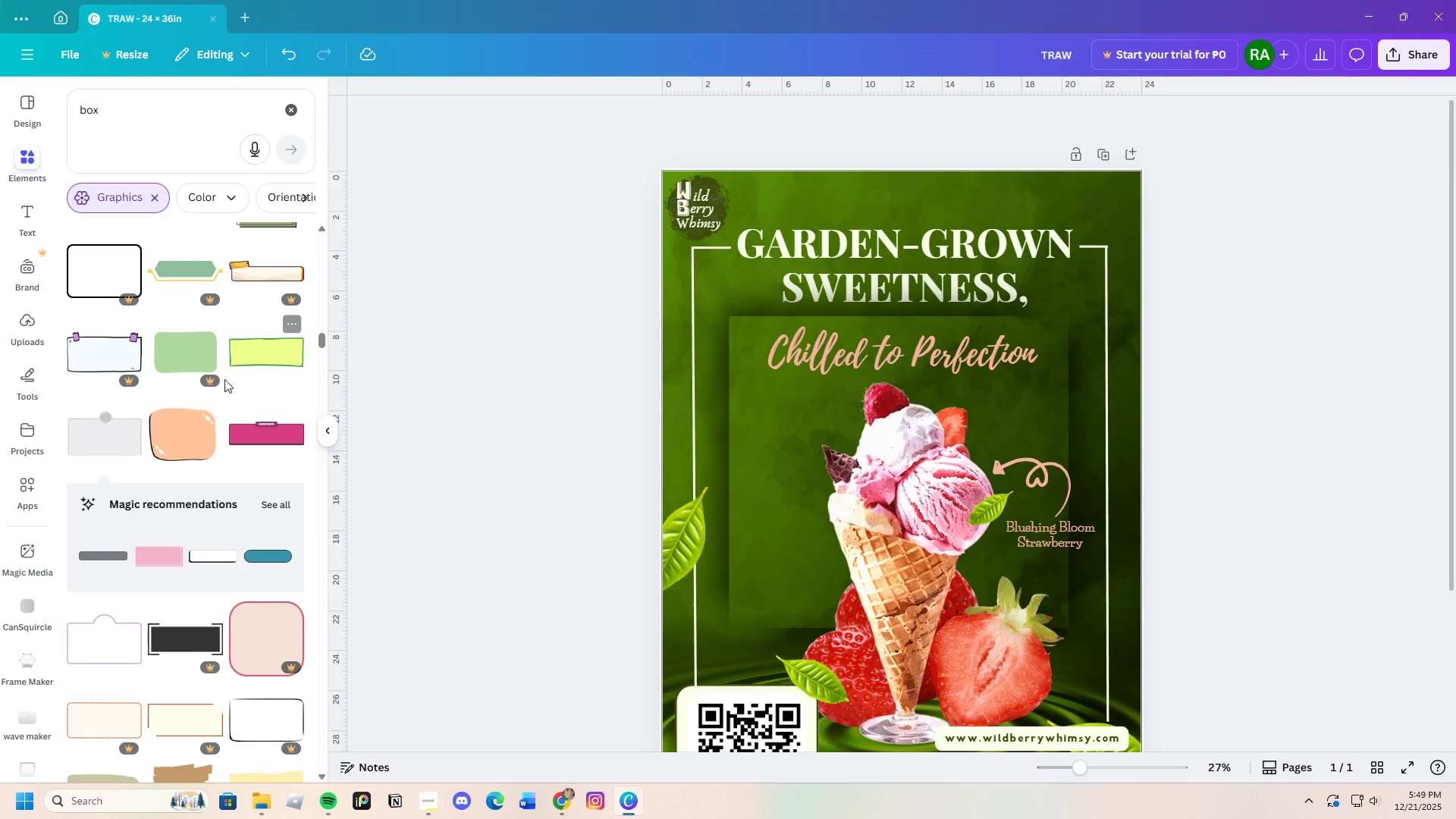 
scroll: coordinate [184, 422], scroll_direction: up, amount: 4.0
 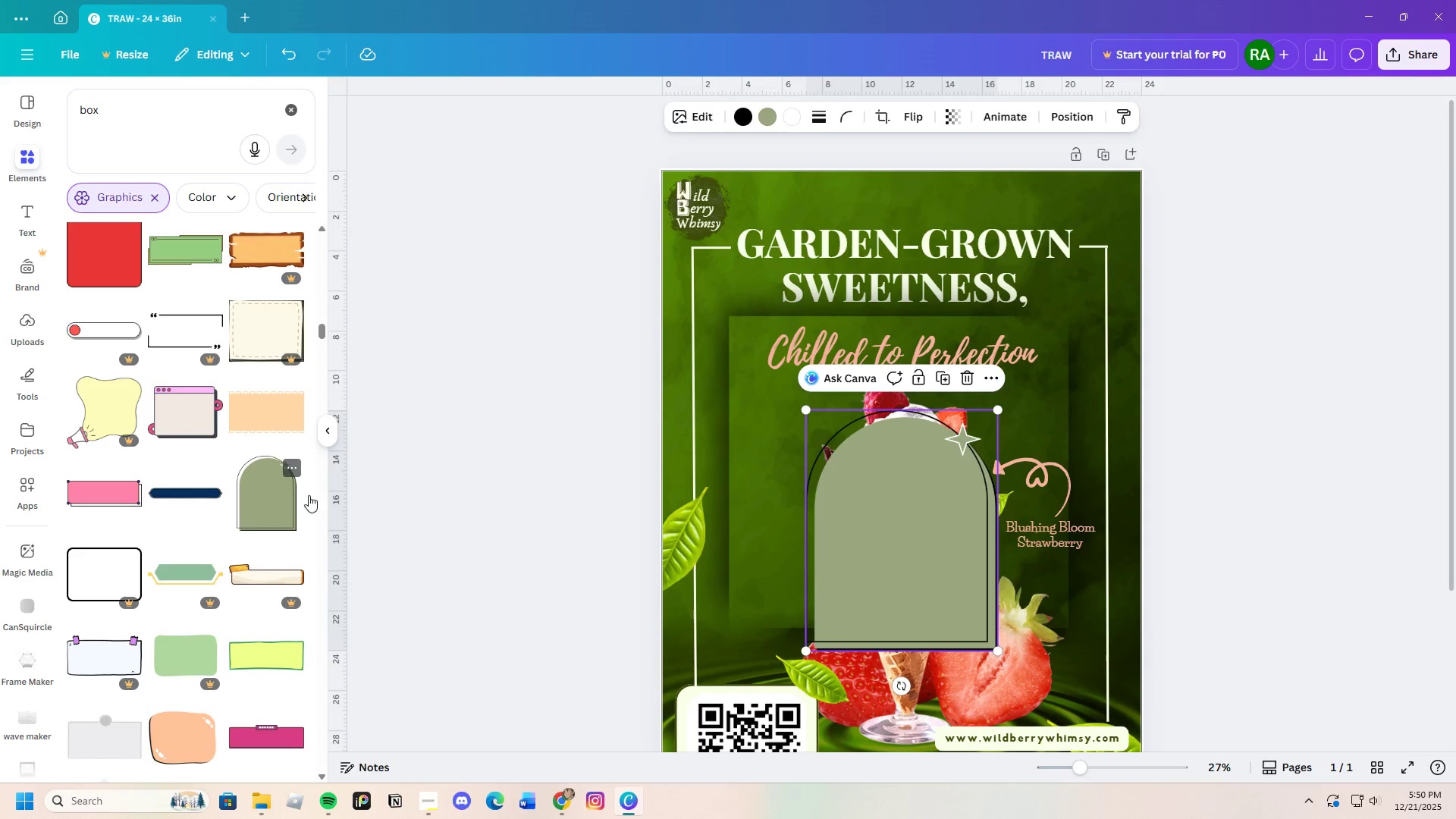 
left_click_drag(start_coordinate=[922, 576], to_coordinate=[972, 602])
 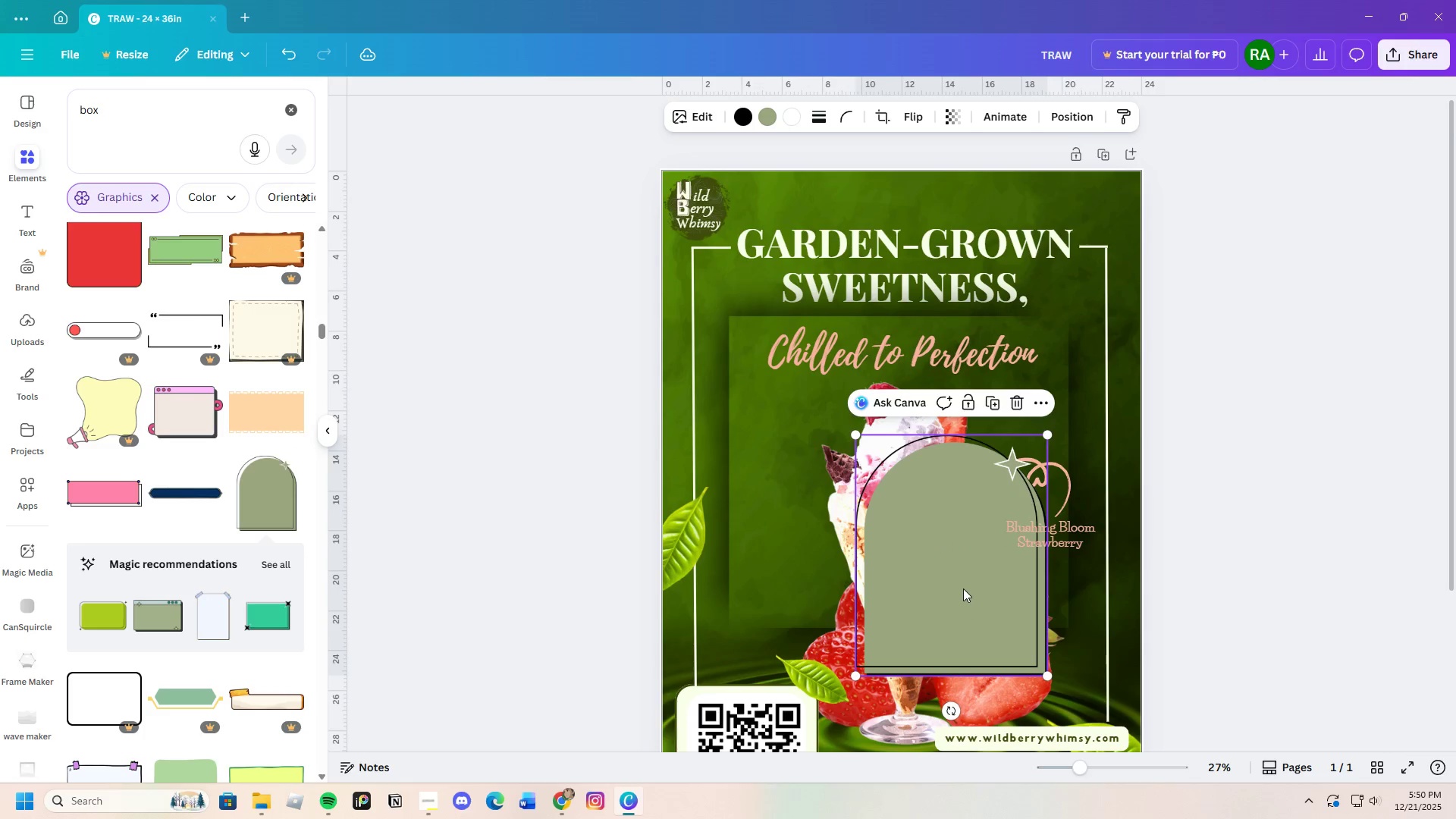 
scroll: coordinate [948, 557], scroll_direction: down, amount: 4.0
 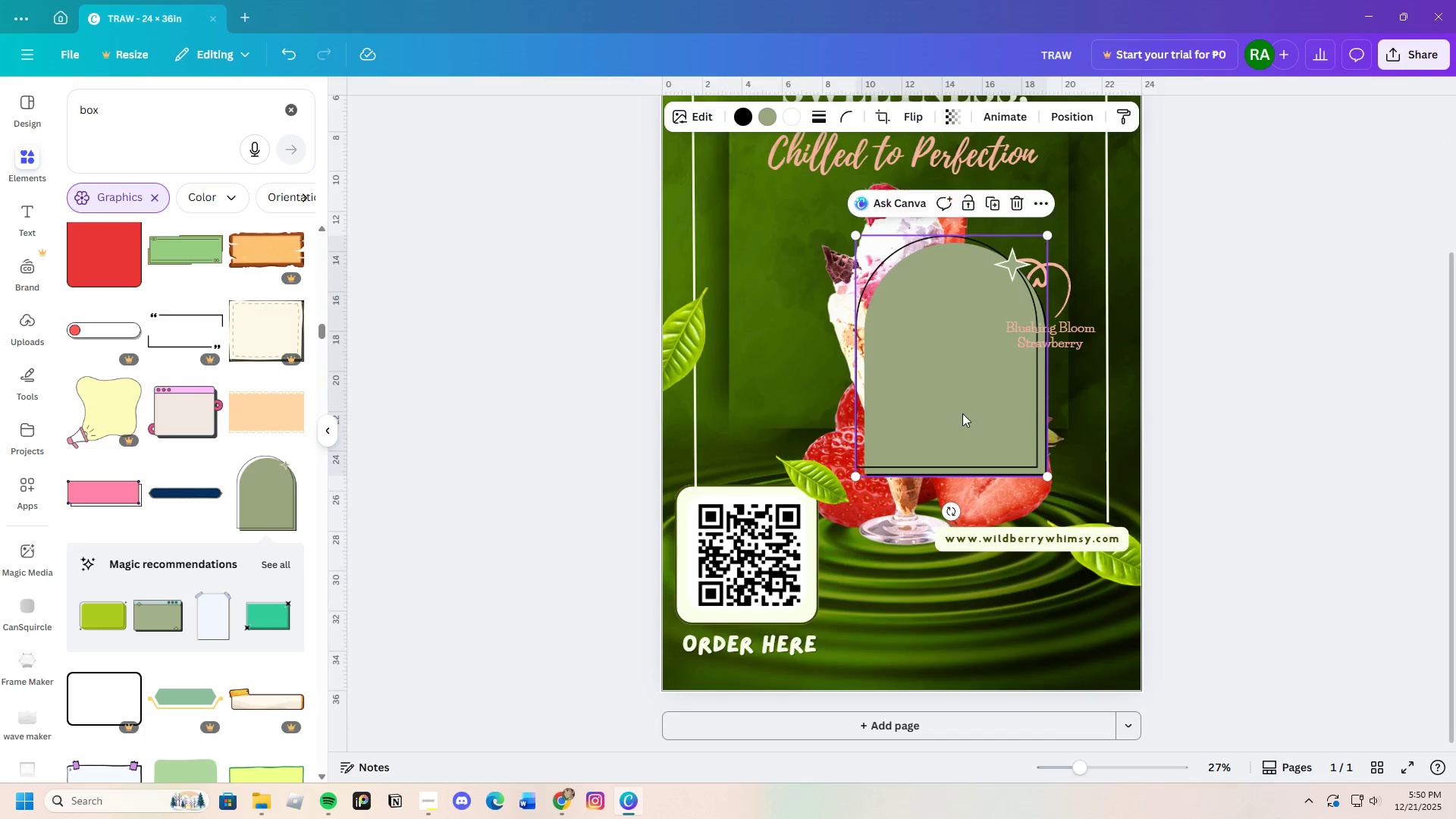 
left_click_drag(start_coordinate=[963, 411], to_coordinate=[1037, 636])
 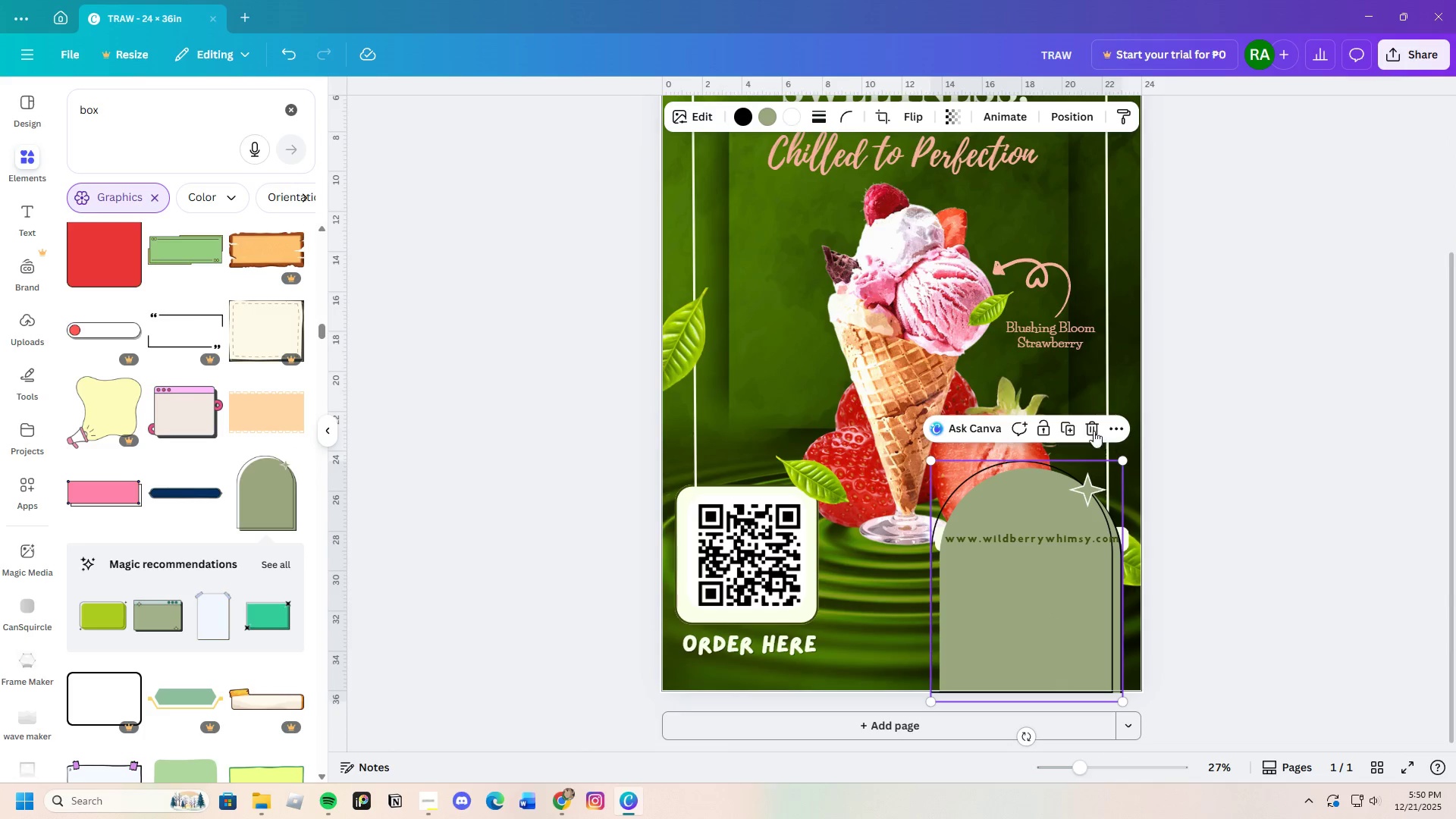 
left_click([1093, 430])
 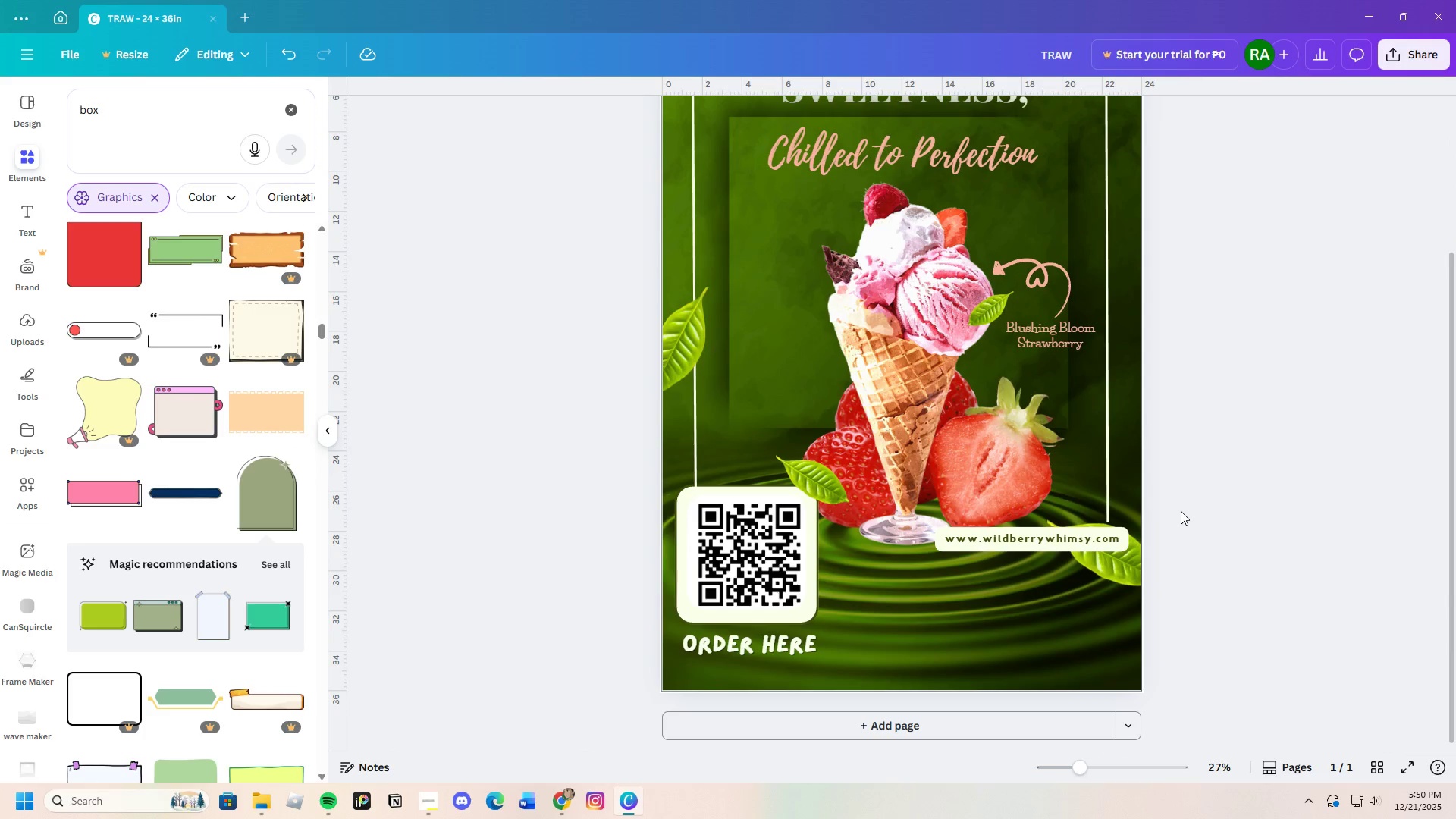 
scroll: coordinate [1172, 527], scroll_direction: up, amount: 2.0
 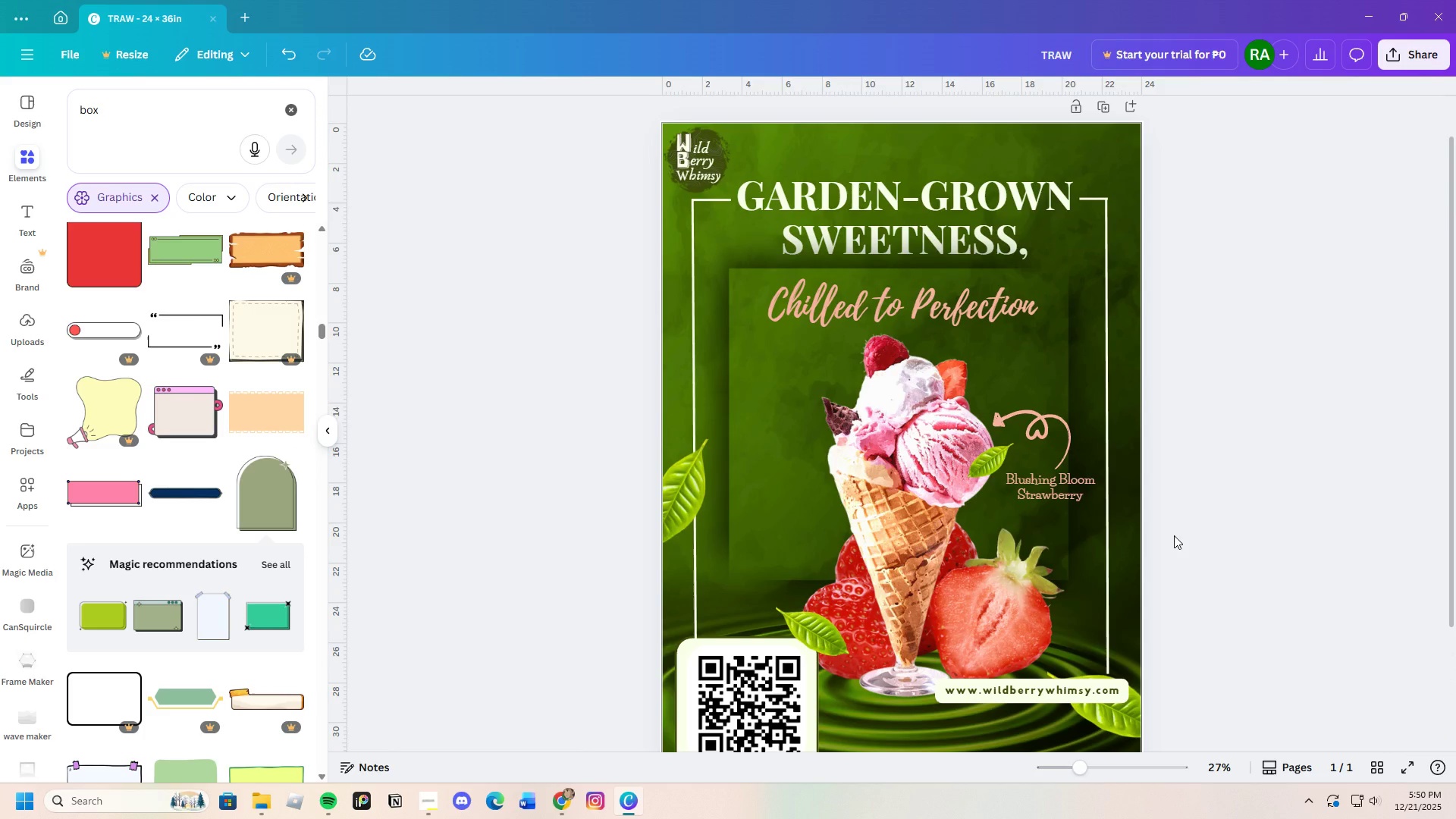 
wait(57.57)
 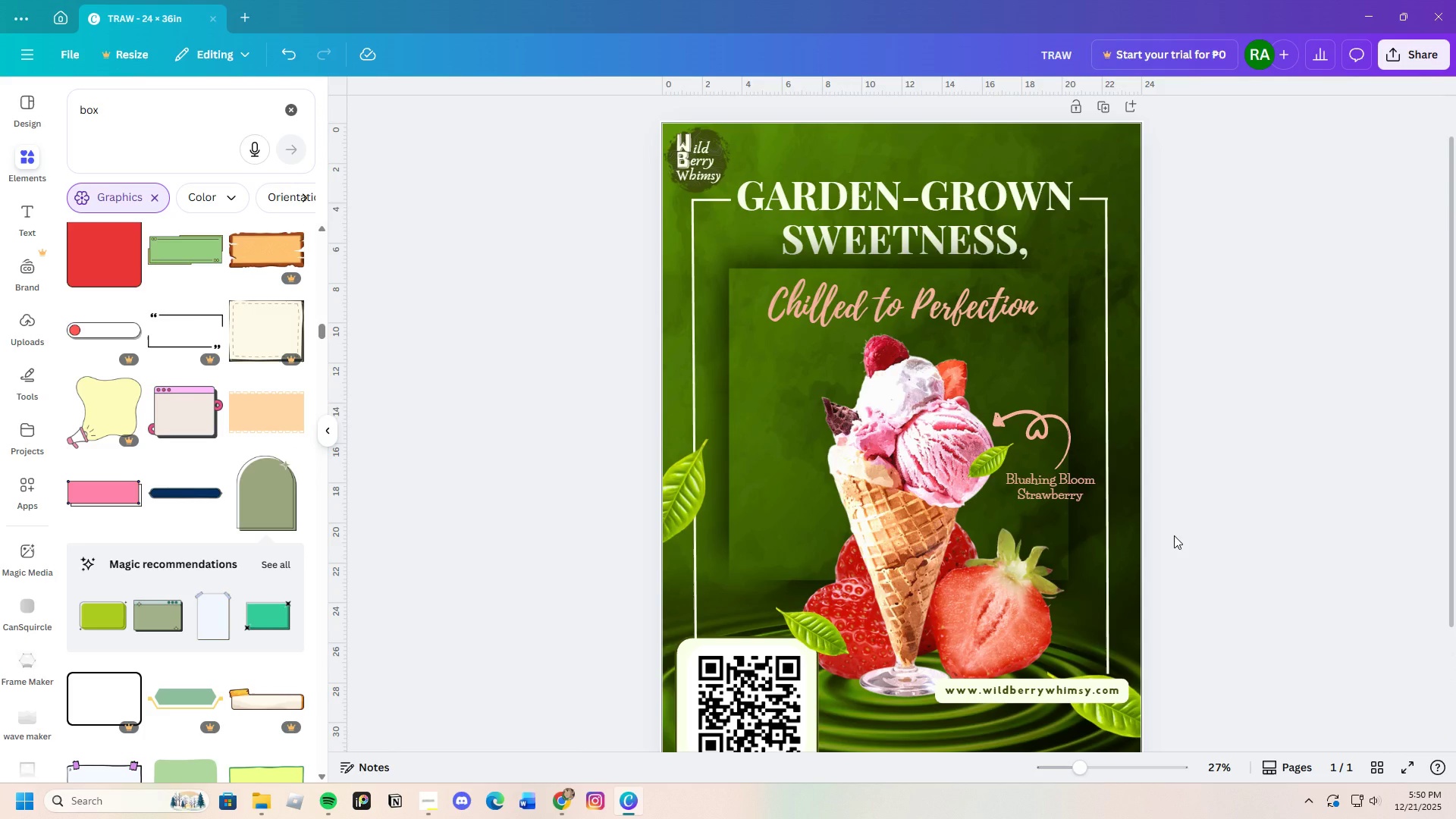 
scroll: coordinate [233, 410], scroll_direction: up, amount: 16.0
 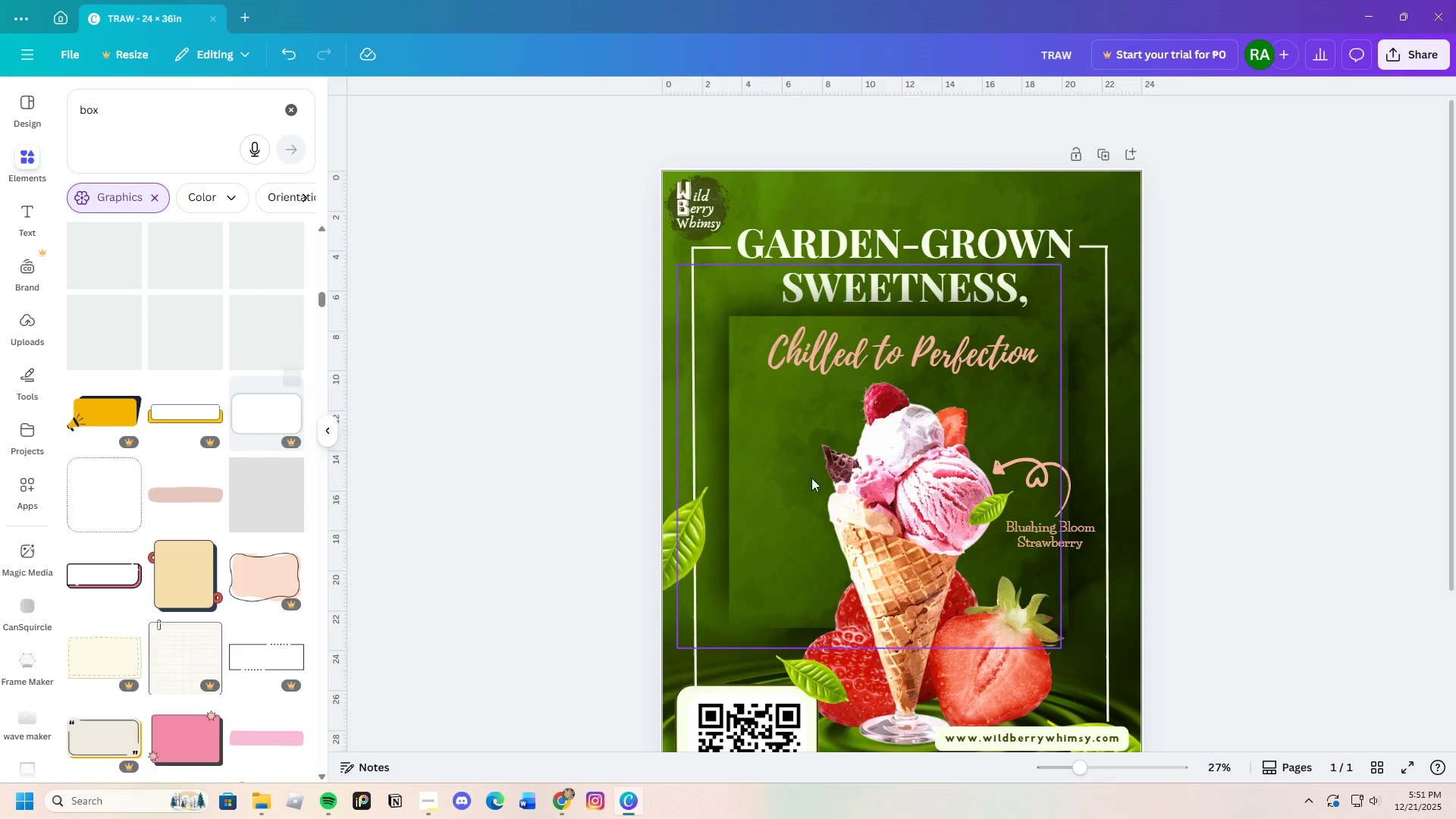 
scroll: coordinate [823, 478], scroll_direction: down, amount: 5.0
 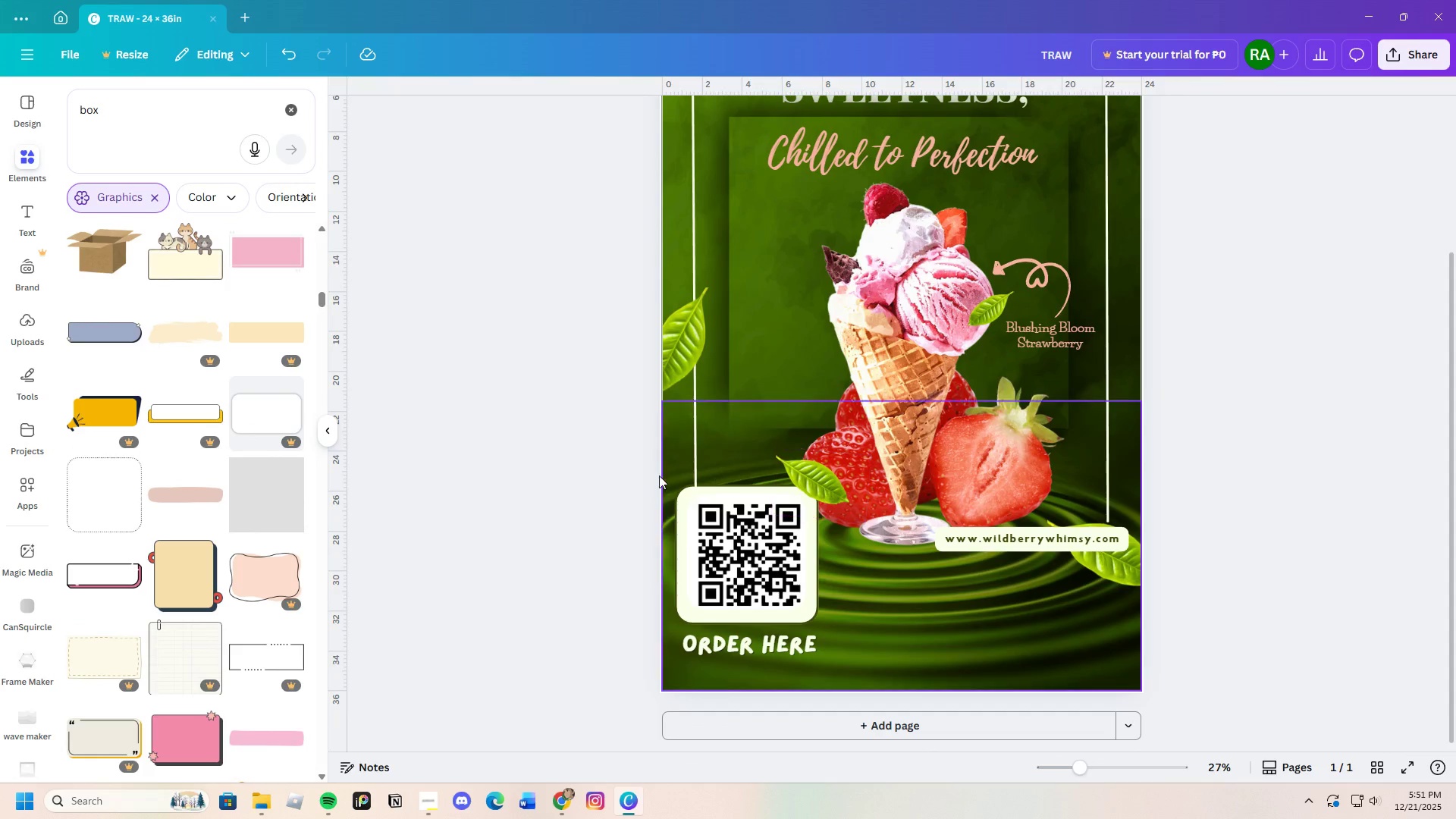 
left_click([658, 475])
 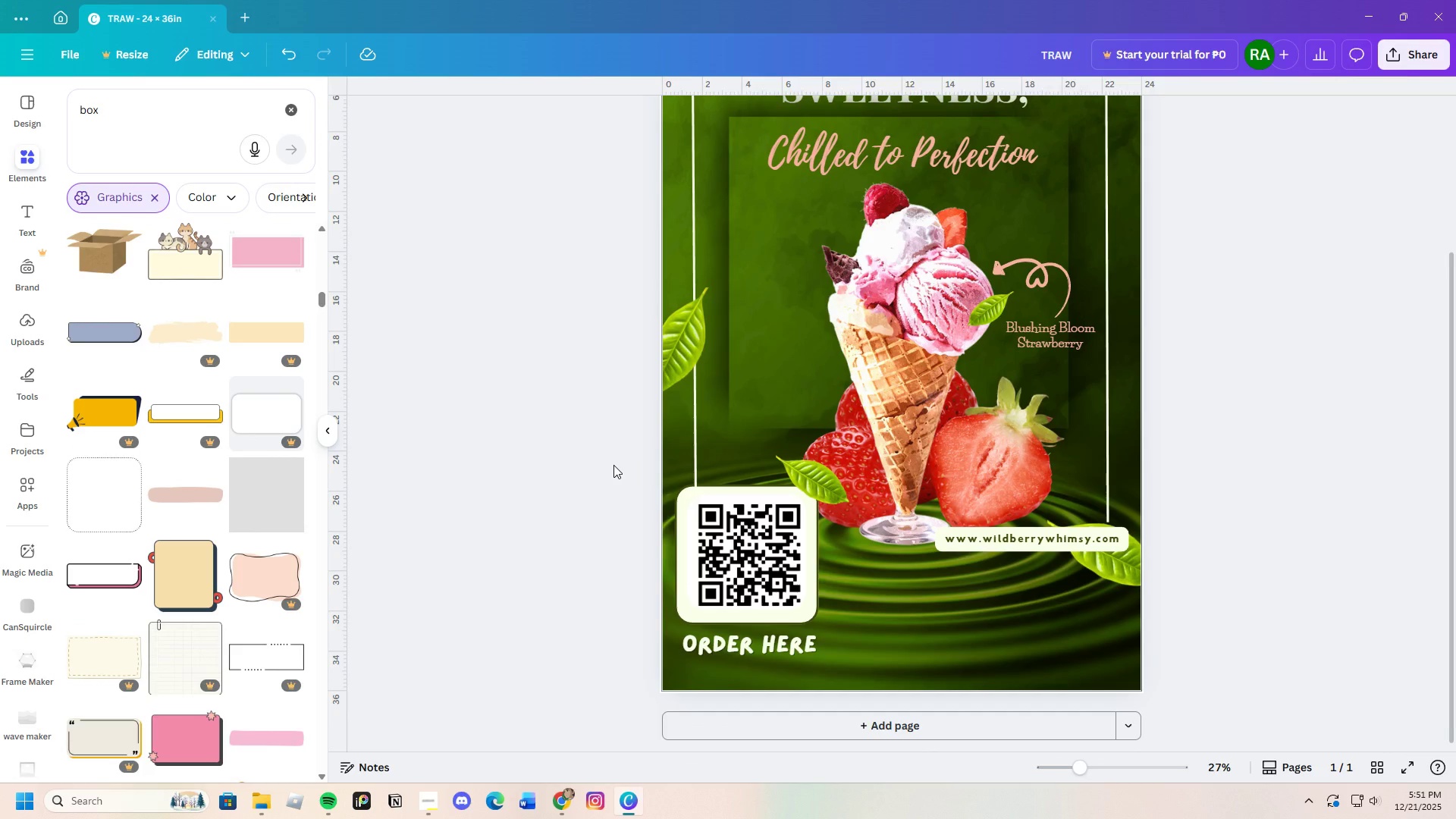 
scroll: coordinate [613, 465], scroll_direction: none, amount: 0.0
 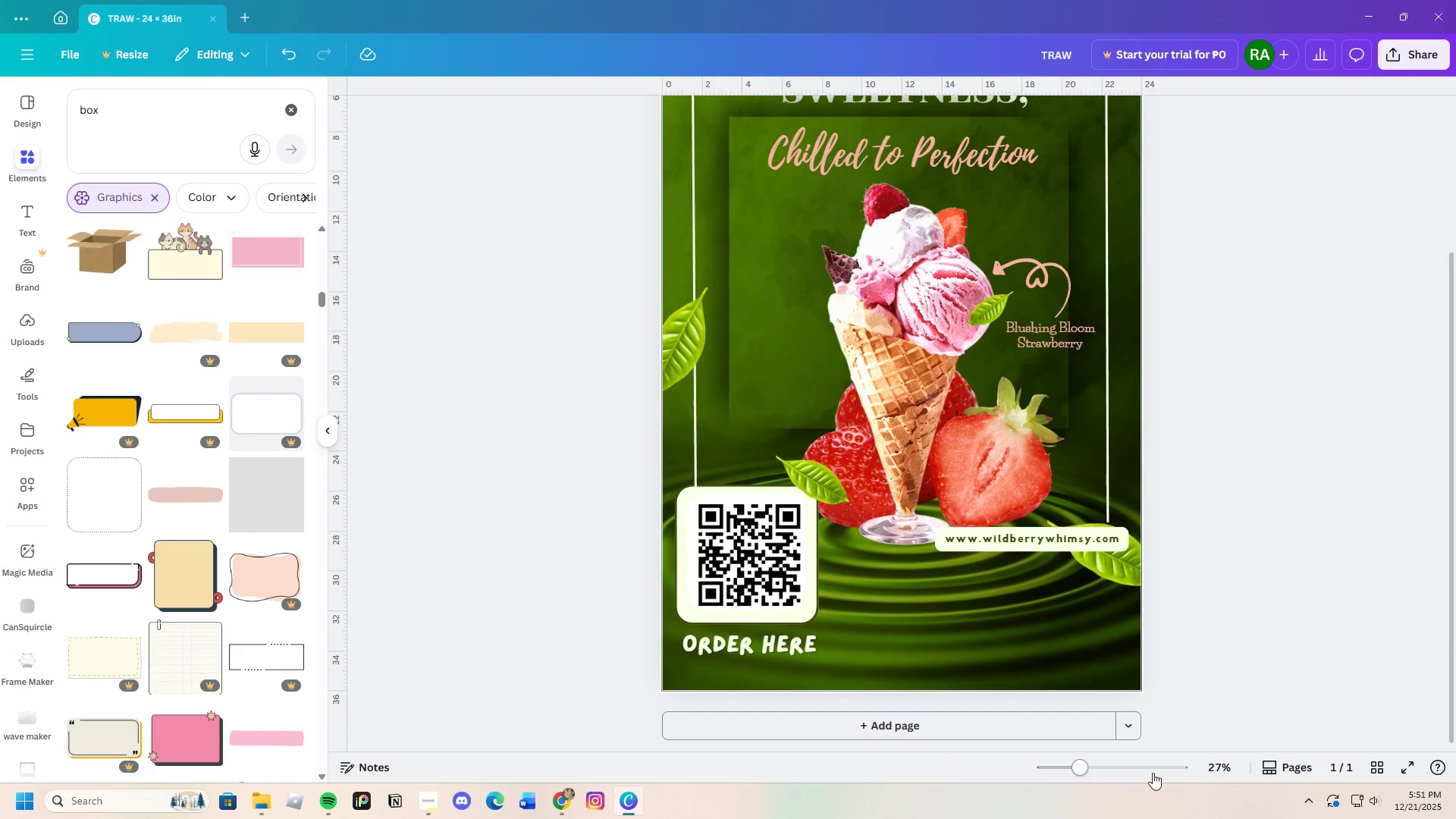 
left_click_drag(start_coordinate=[1084, 780], to_coordinate=[1100, 781])
 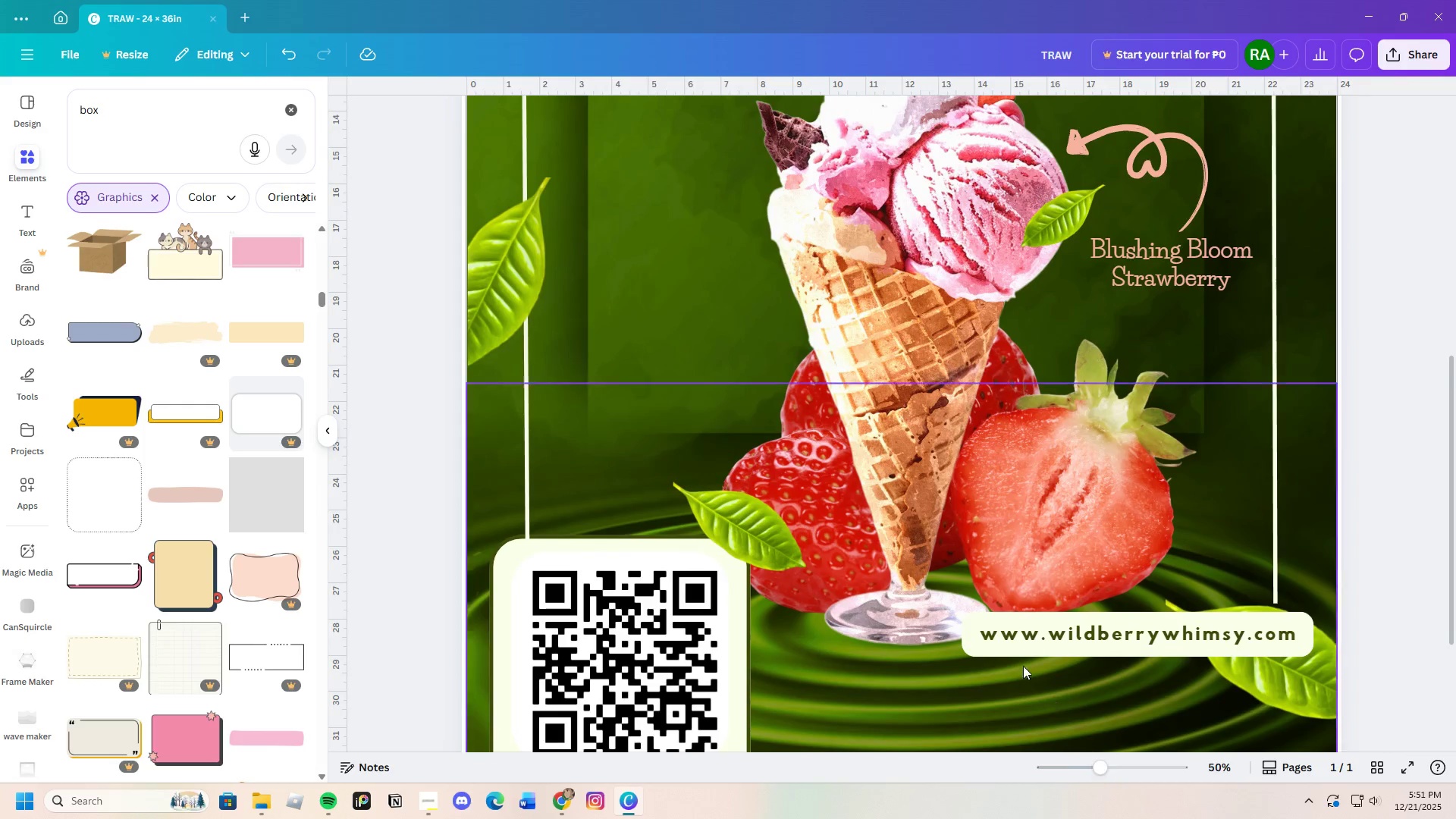 
scroll: coordinate [1011, 648], scroll_direction: down, amount: 4.0
 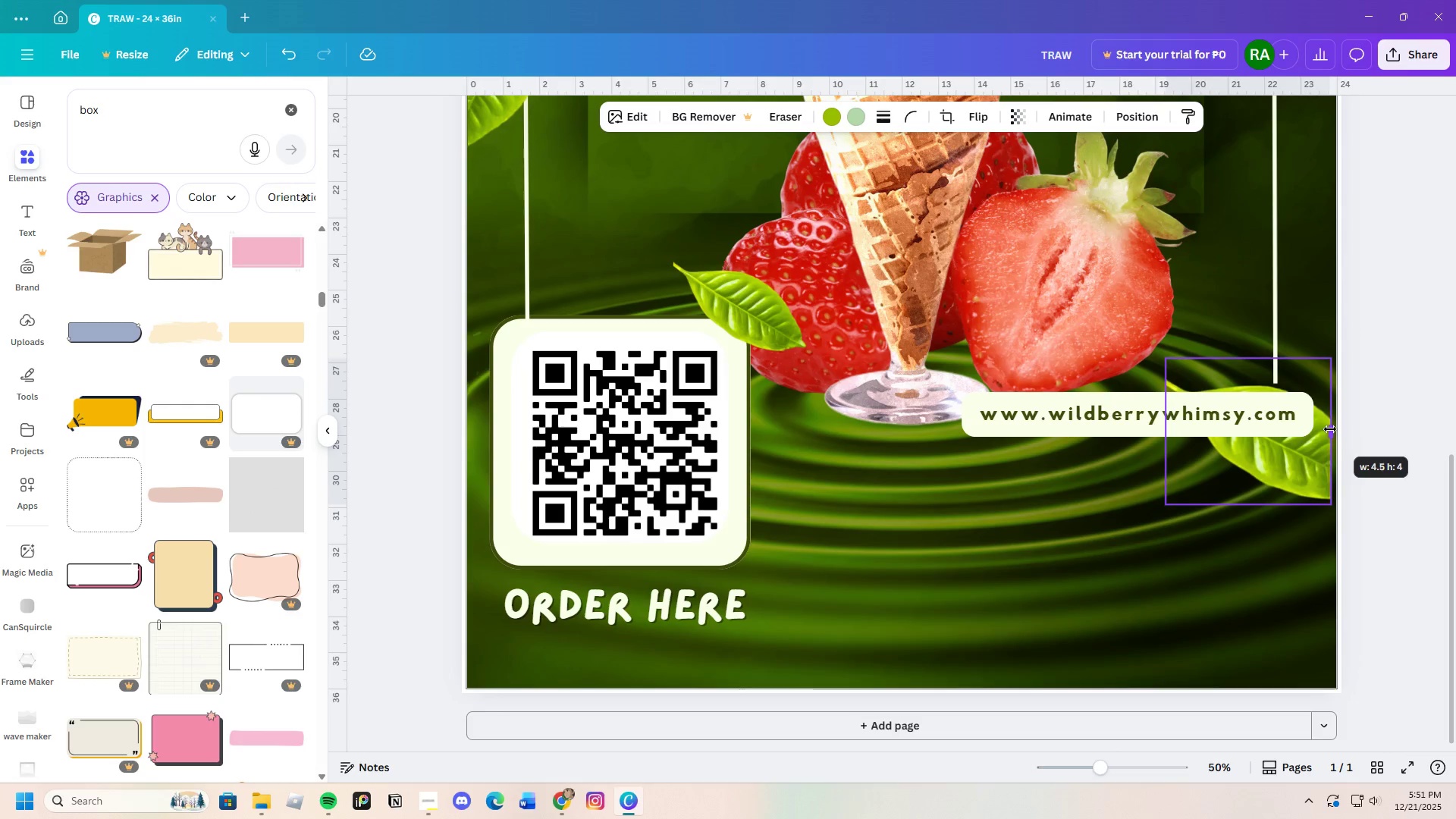 
left_click([1402, 425])
 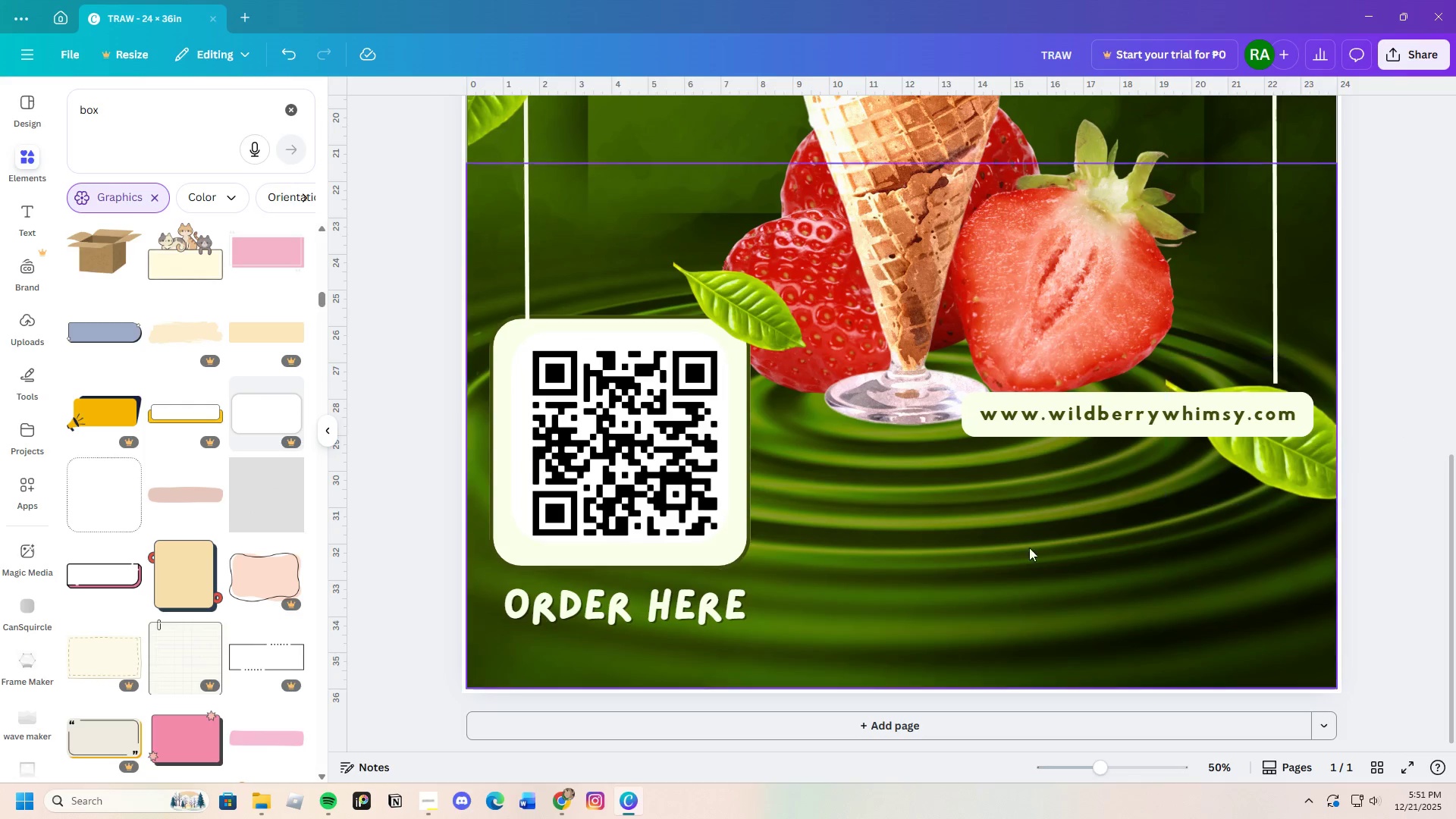 
scroll: coordinate [927, 617], scroll_direction: up, amount: 3.0
 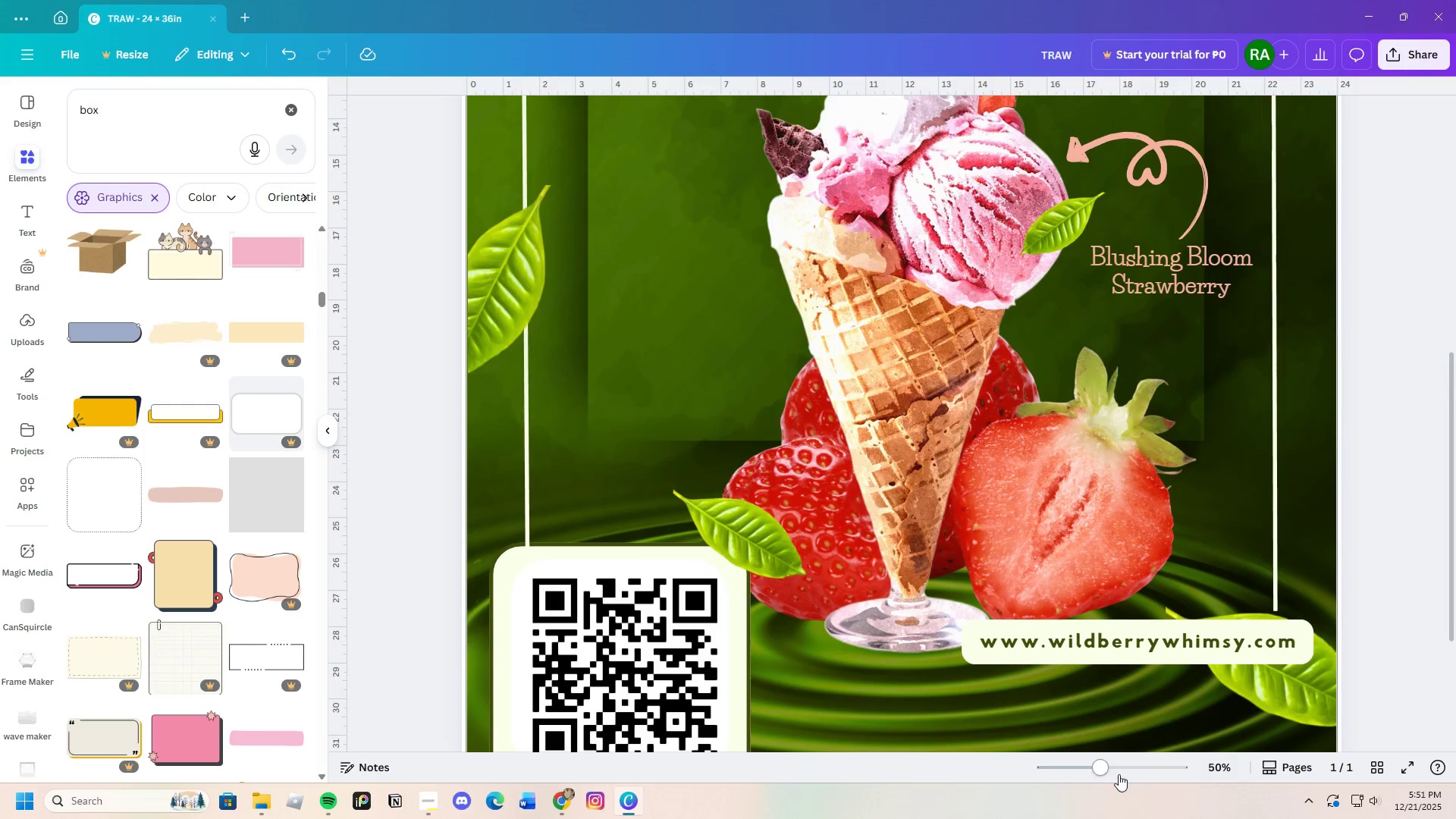 
left_click_drag(start_coordinate=[1100, 770], to_coordinate=[1073, 777])
 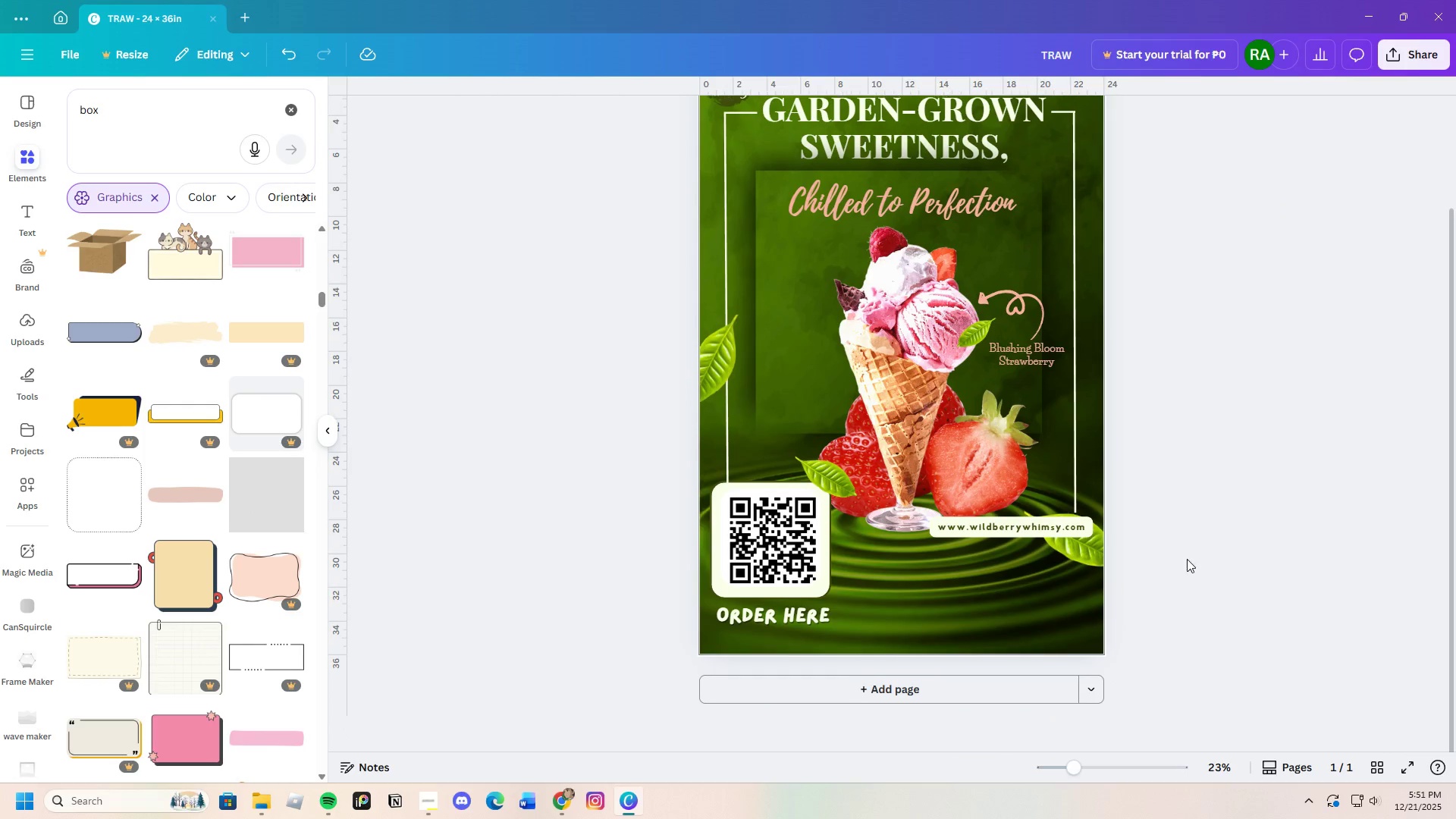 
left_click([1190, 560])
 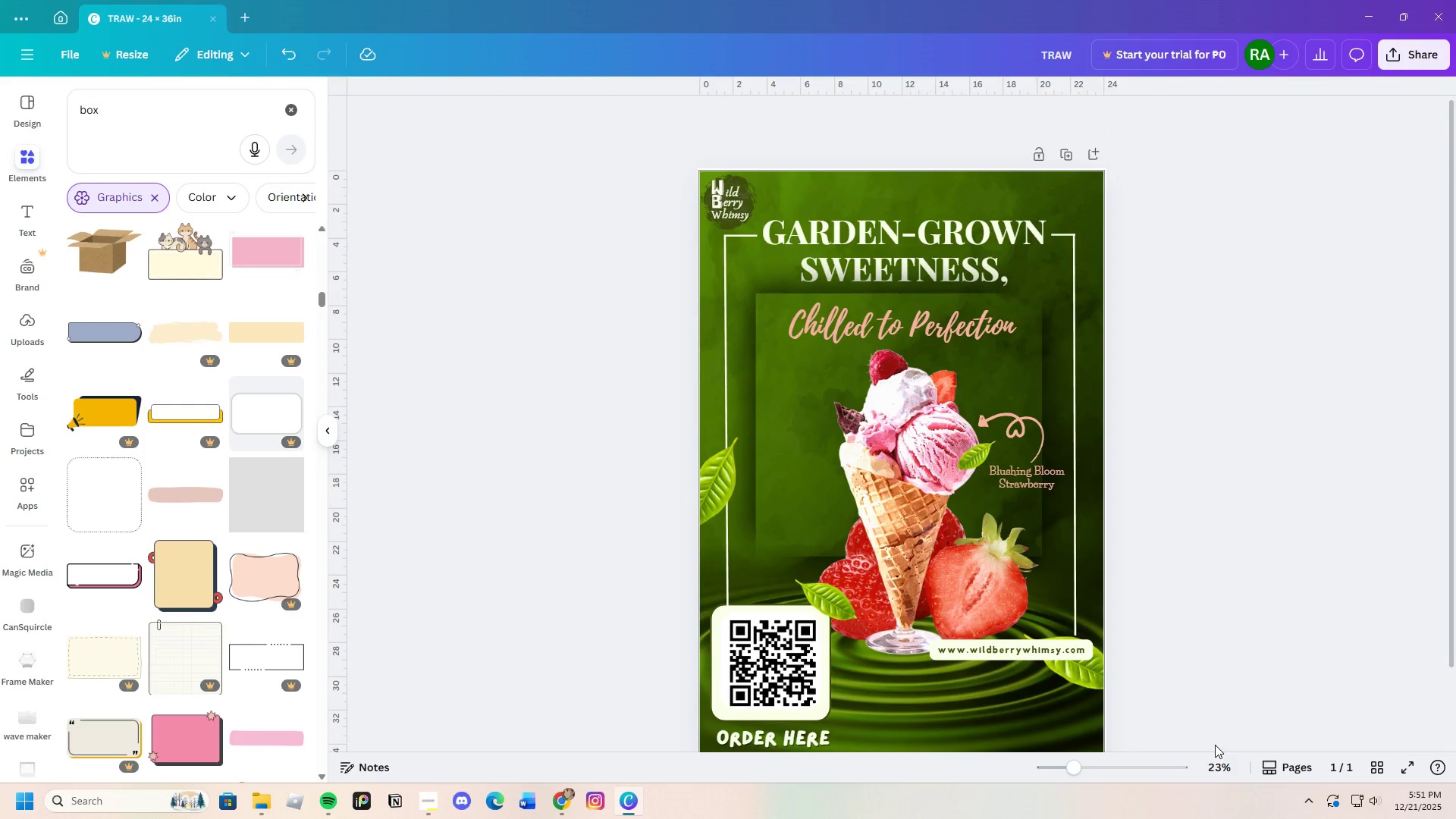 
scroll: coordinate [1188, 562], scroll_direction: up, amount: 3.0
 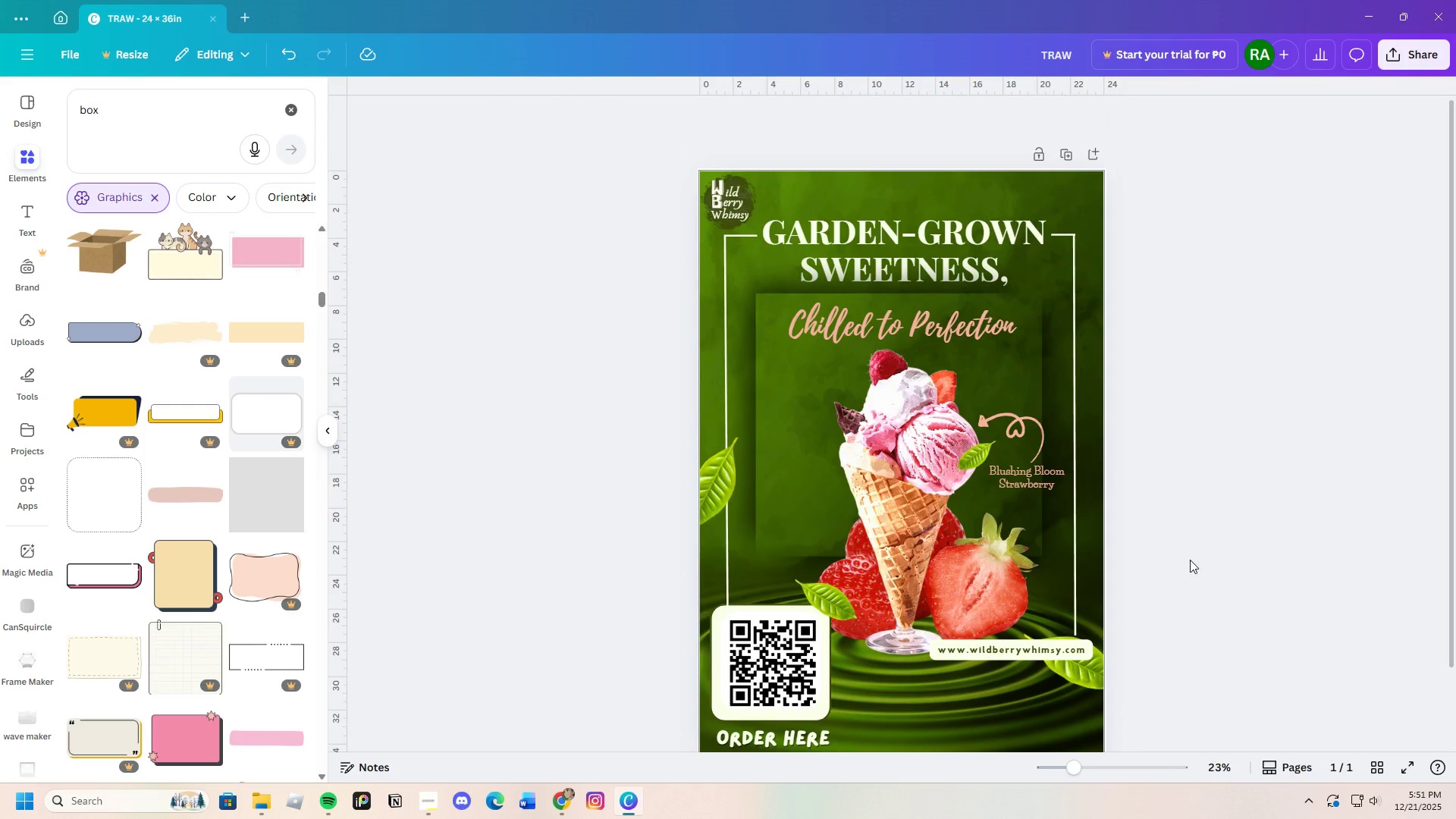 
left_click_drag(start_coordinate=[1075, 773], to_coordinate=[1094, 780])
 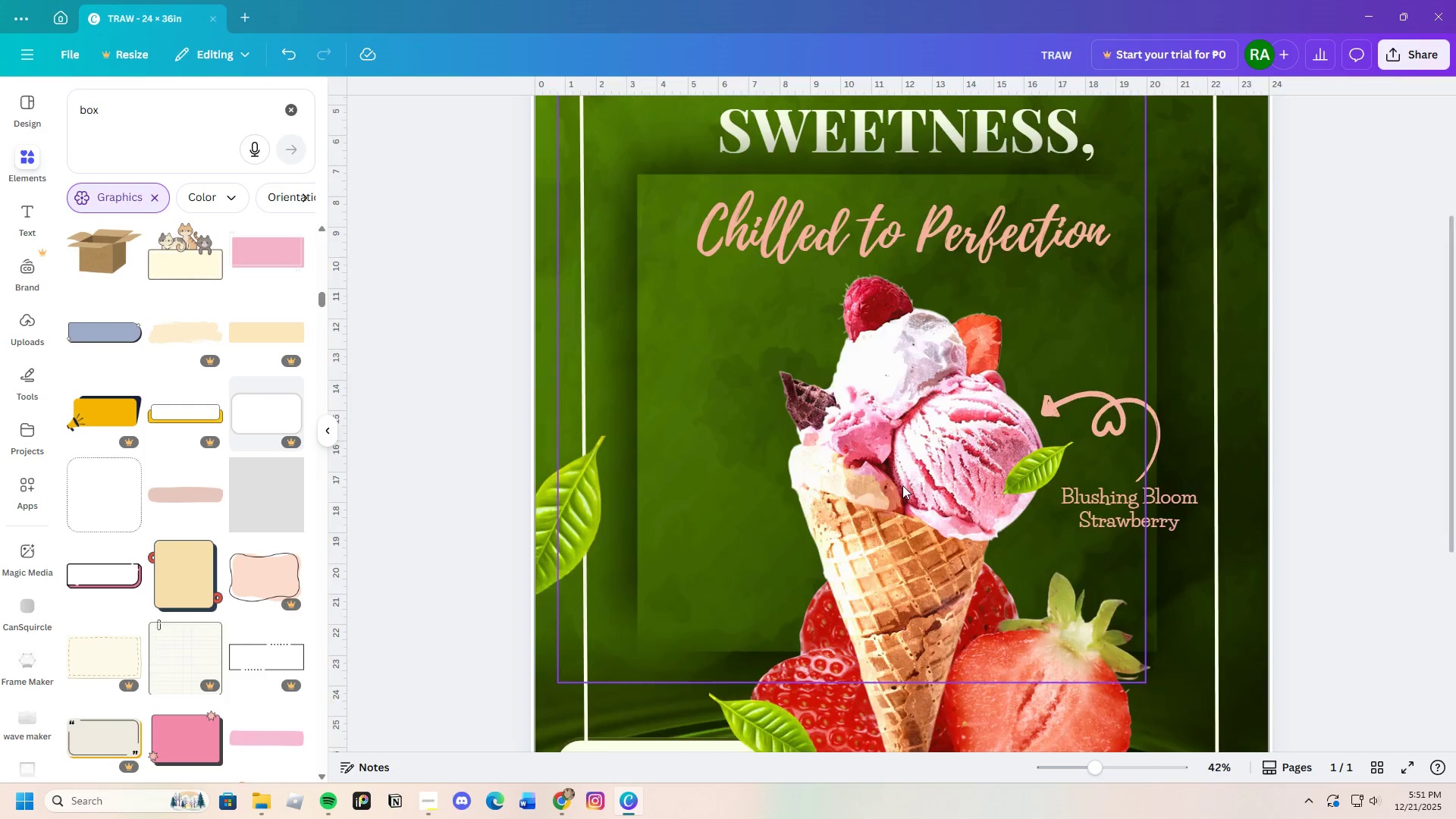 
scroll: coordinate [899, 485], scroll_direction: up, amount: 4.0
 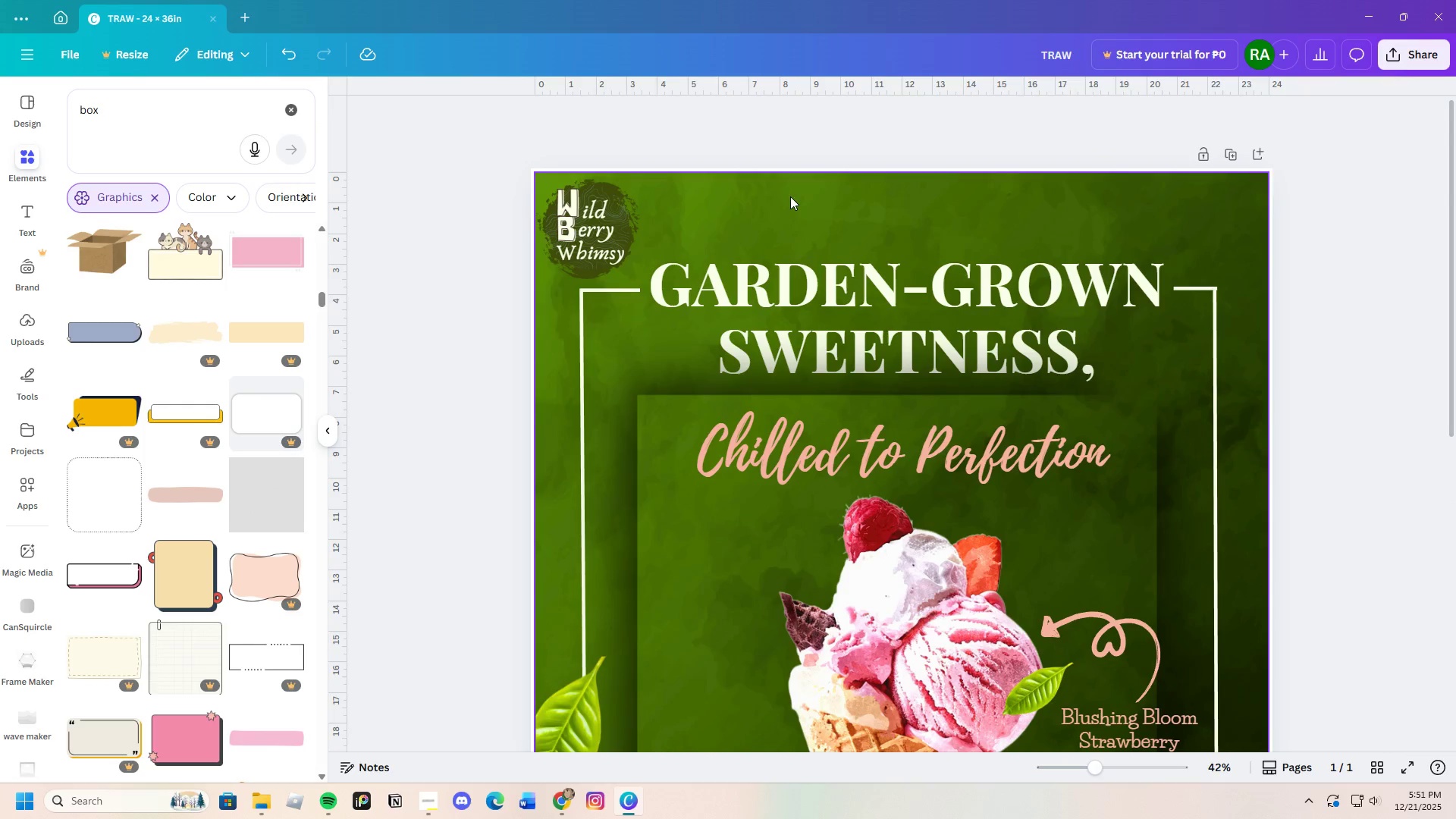 
scroll: coordinate [621, 585], scroll_direction: down, amount: 9.0
 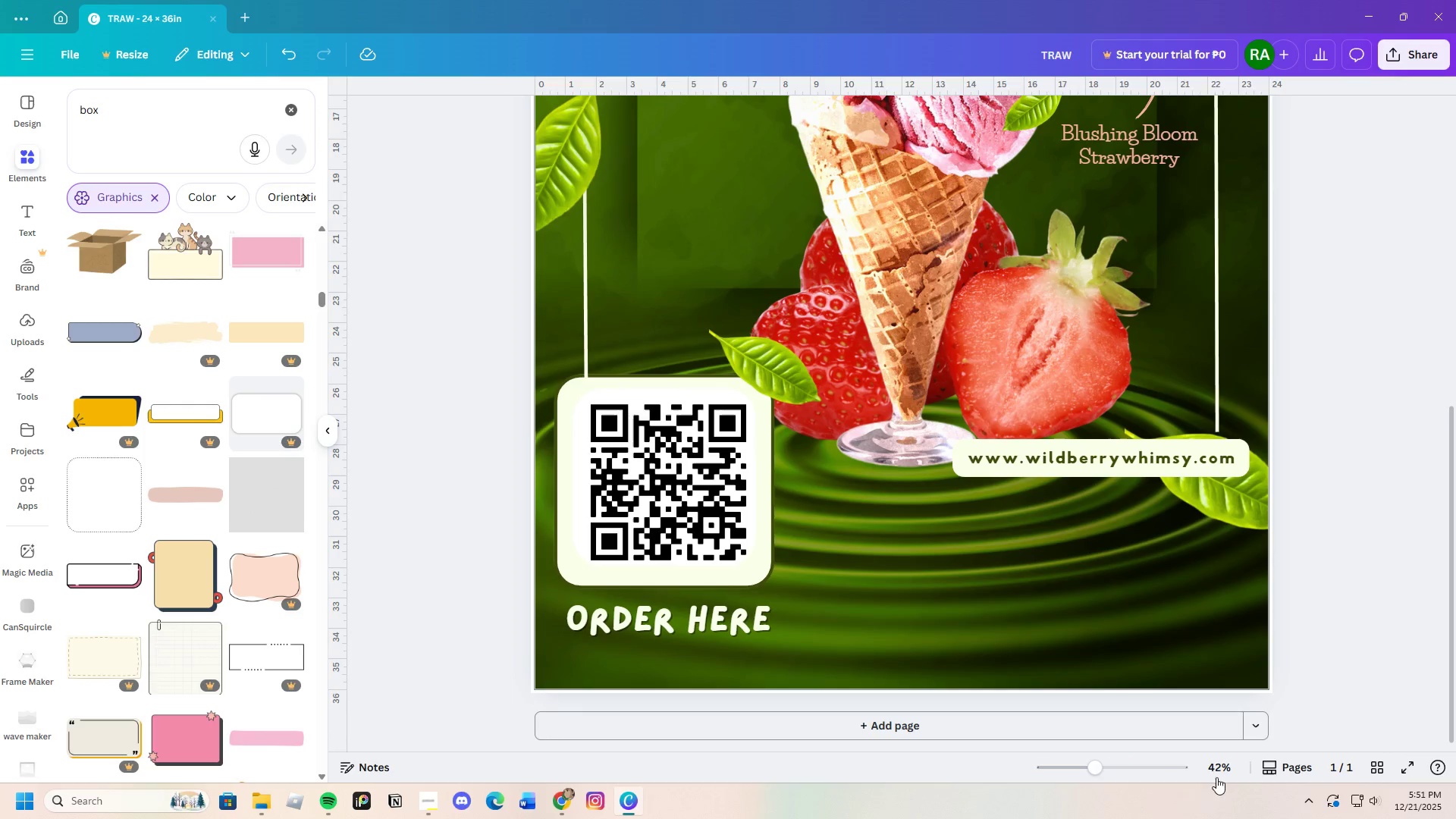 
left_click_drag(start_coordinate=[1094, 769], to_coordinate=[1081, 774])
 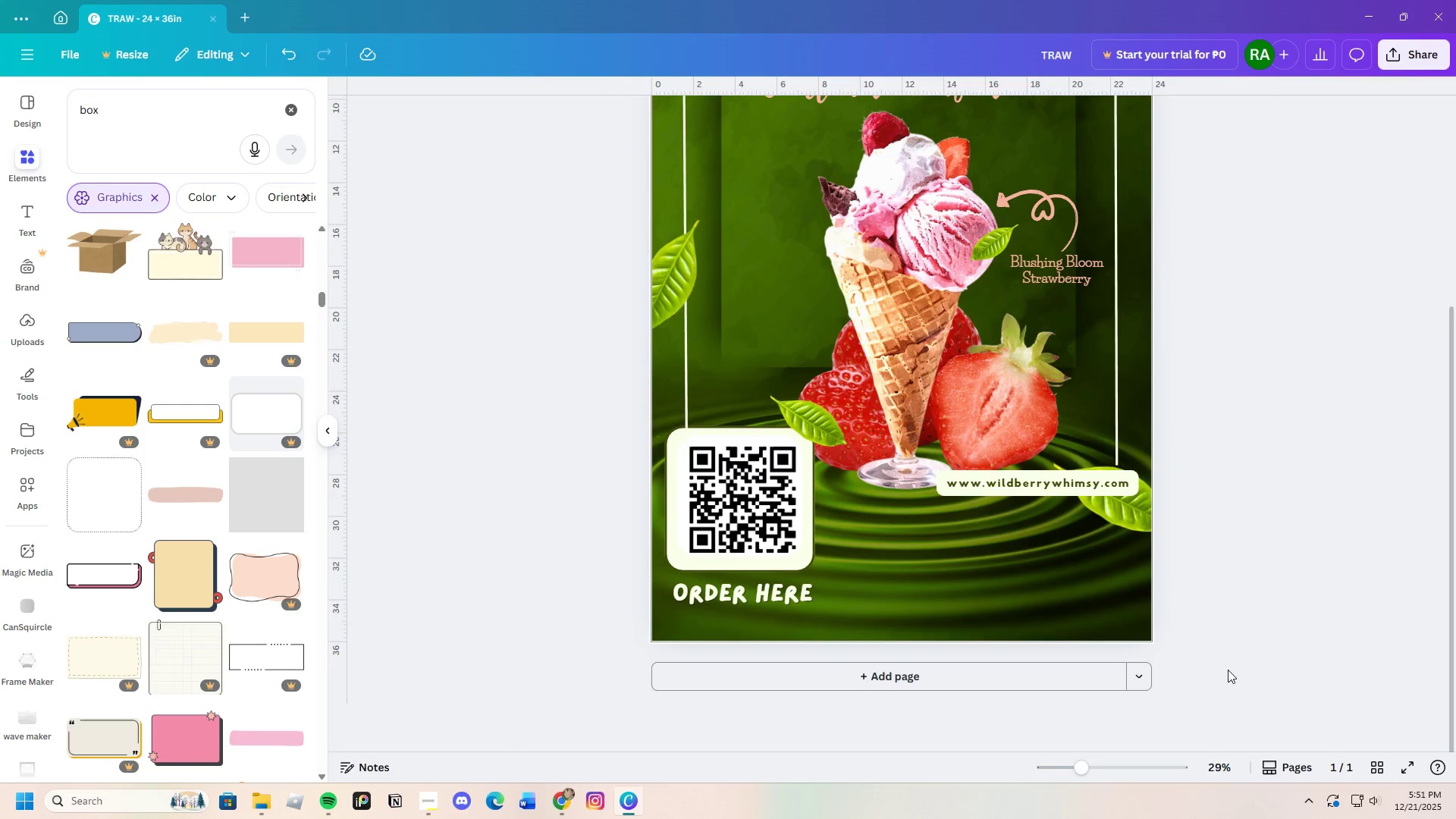 
left_click([1229, 669])
 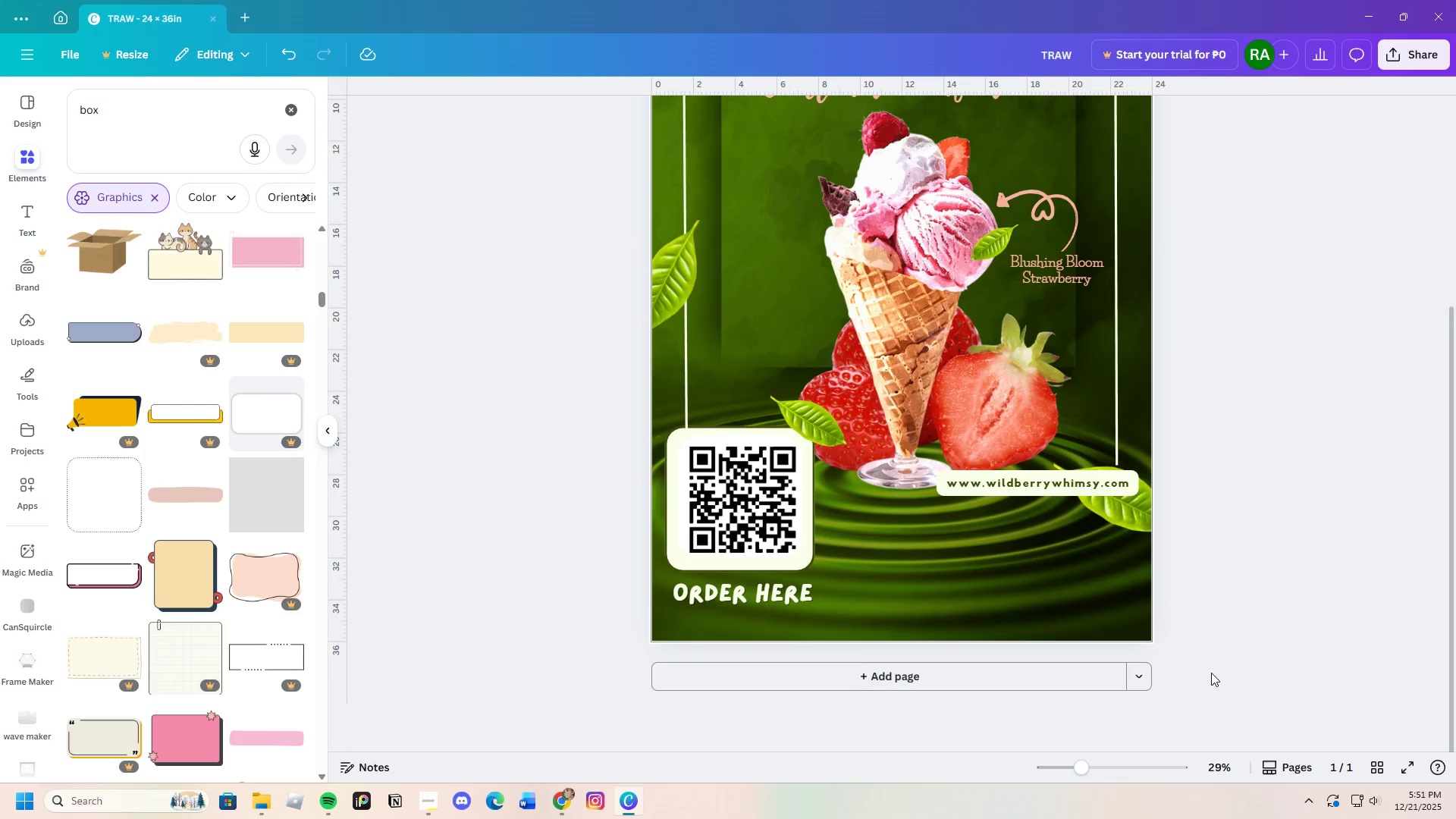 
scroll: coordinate [1207, 678], scroll_direction: up, amount: 2.0
 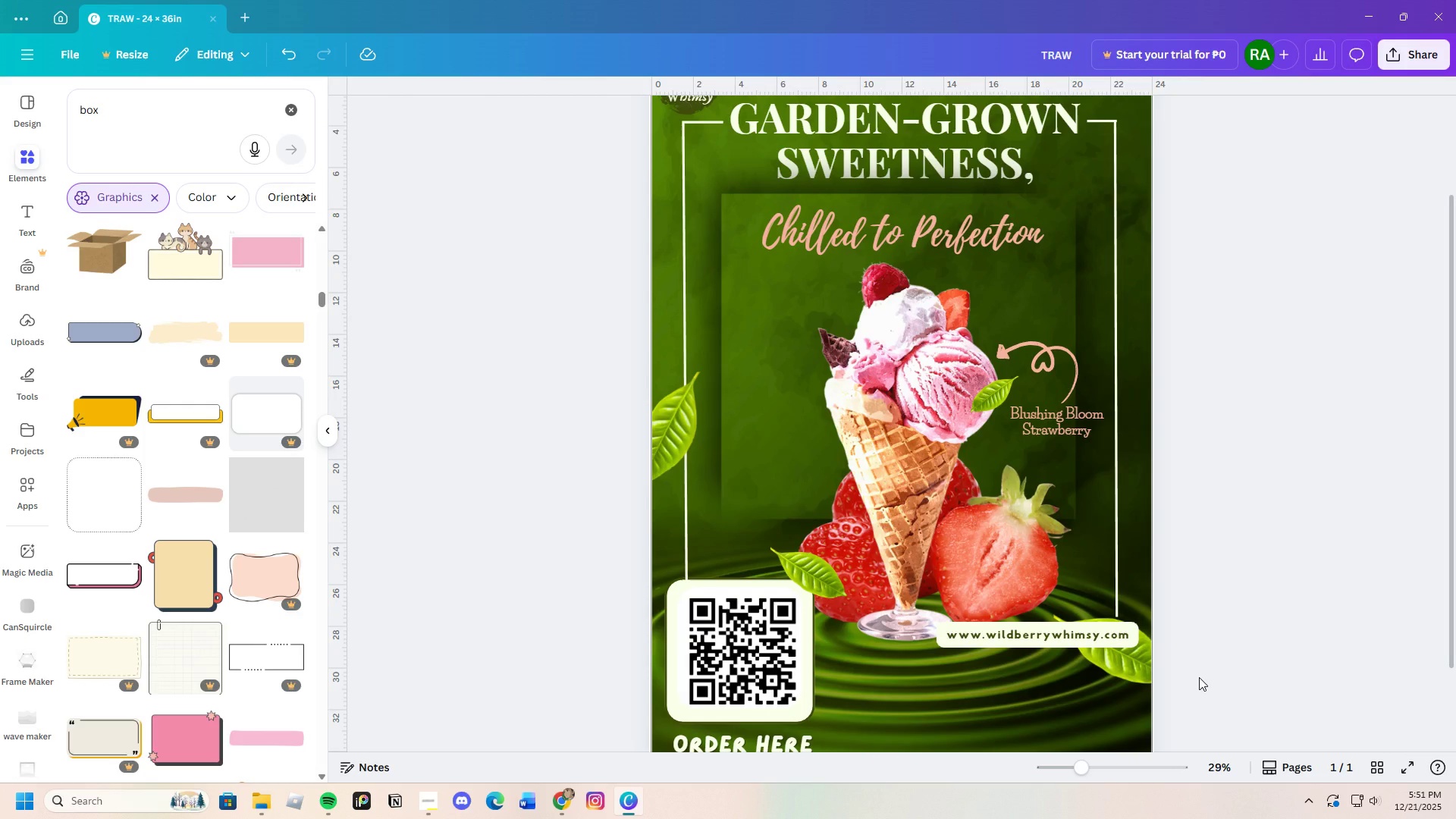 
wait(5.91)
 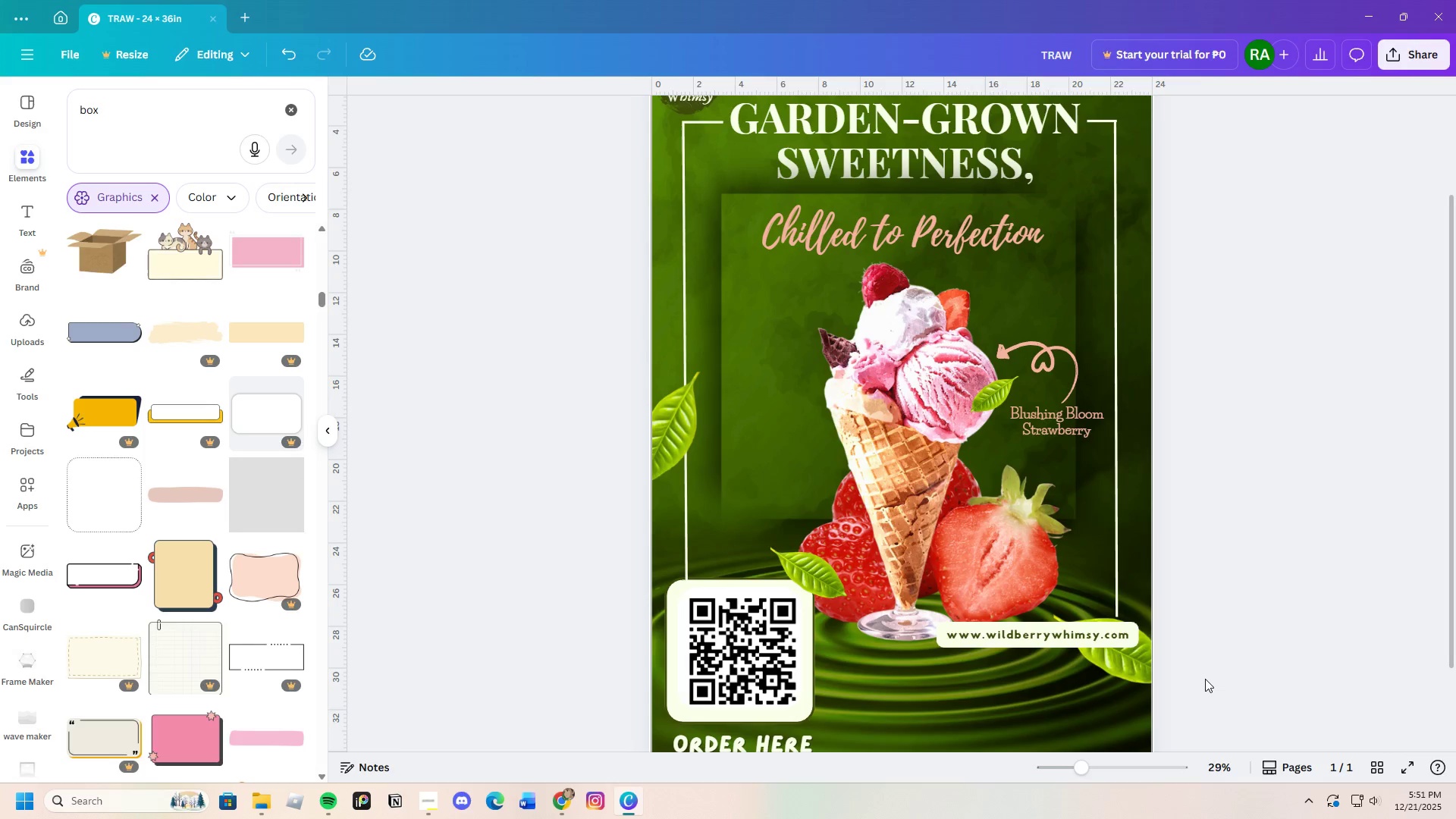 
scroll: coordinate [1200, 676], scroll_direction: up, amount: 2.0
 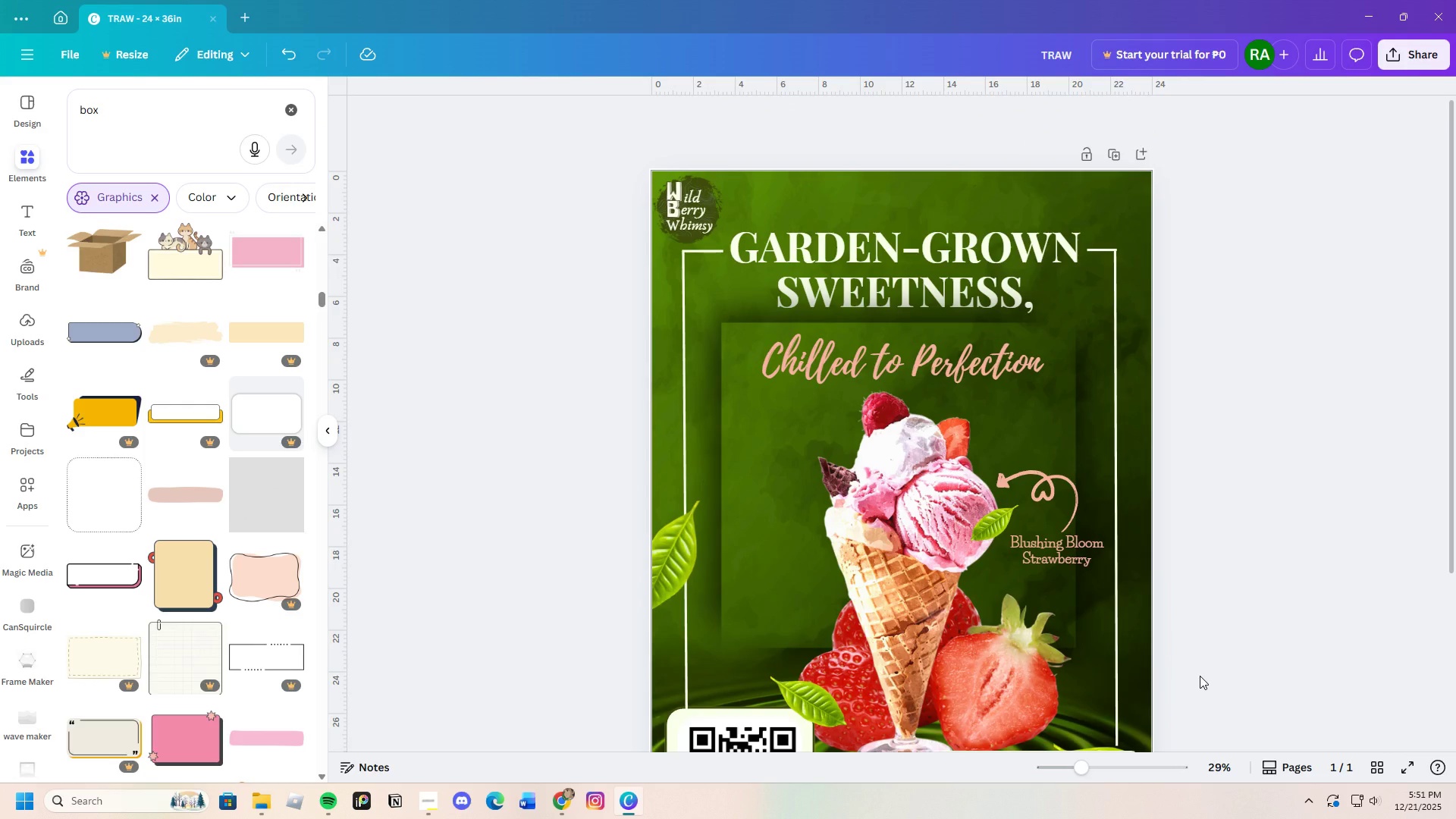 
scroll: coordinate [1200, 676], scroll_direction: down, amount: 5.0
 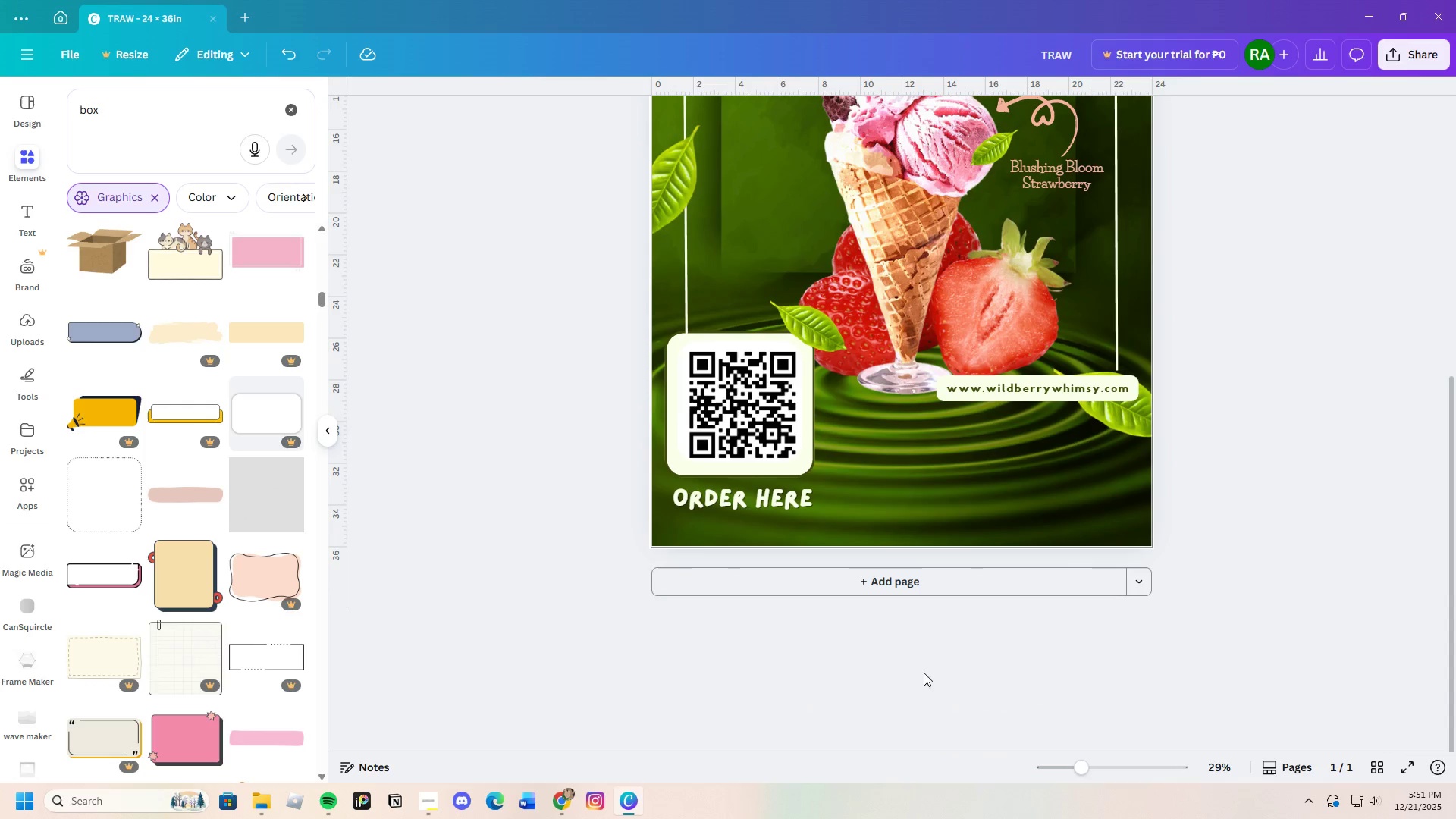 
scroll: coordinate [519, 567], scroll_direction: up, amount: 7.0
 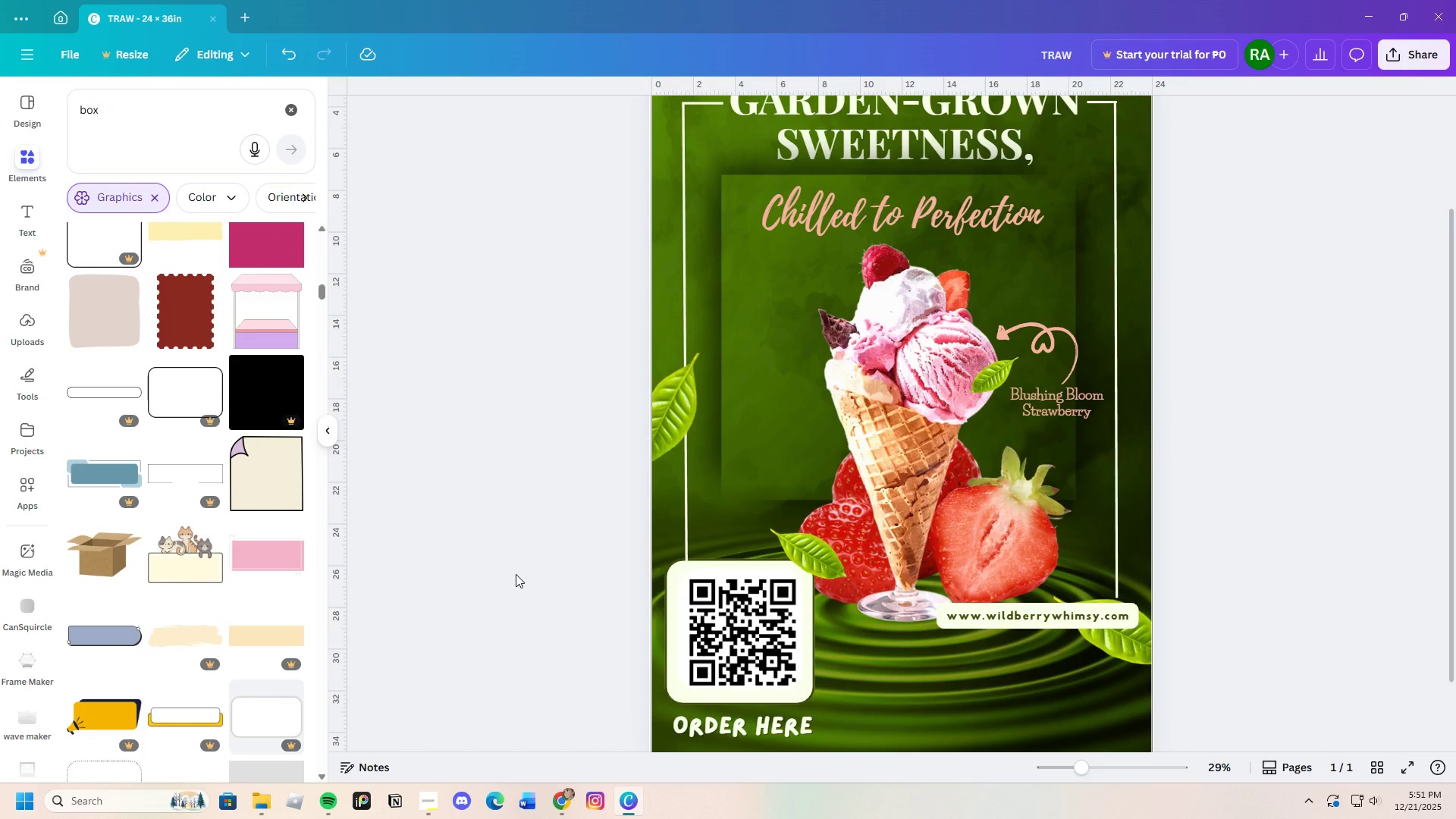 
scroll: coordinate [513, 575], scroll_direction: down, amount: 2.0
 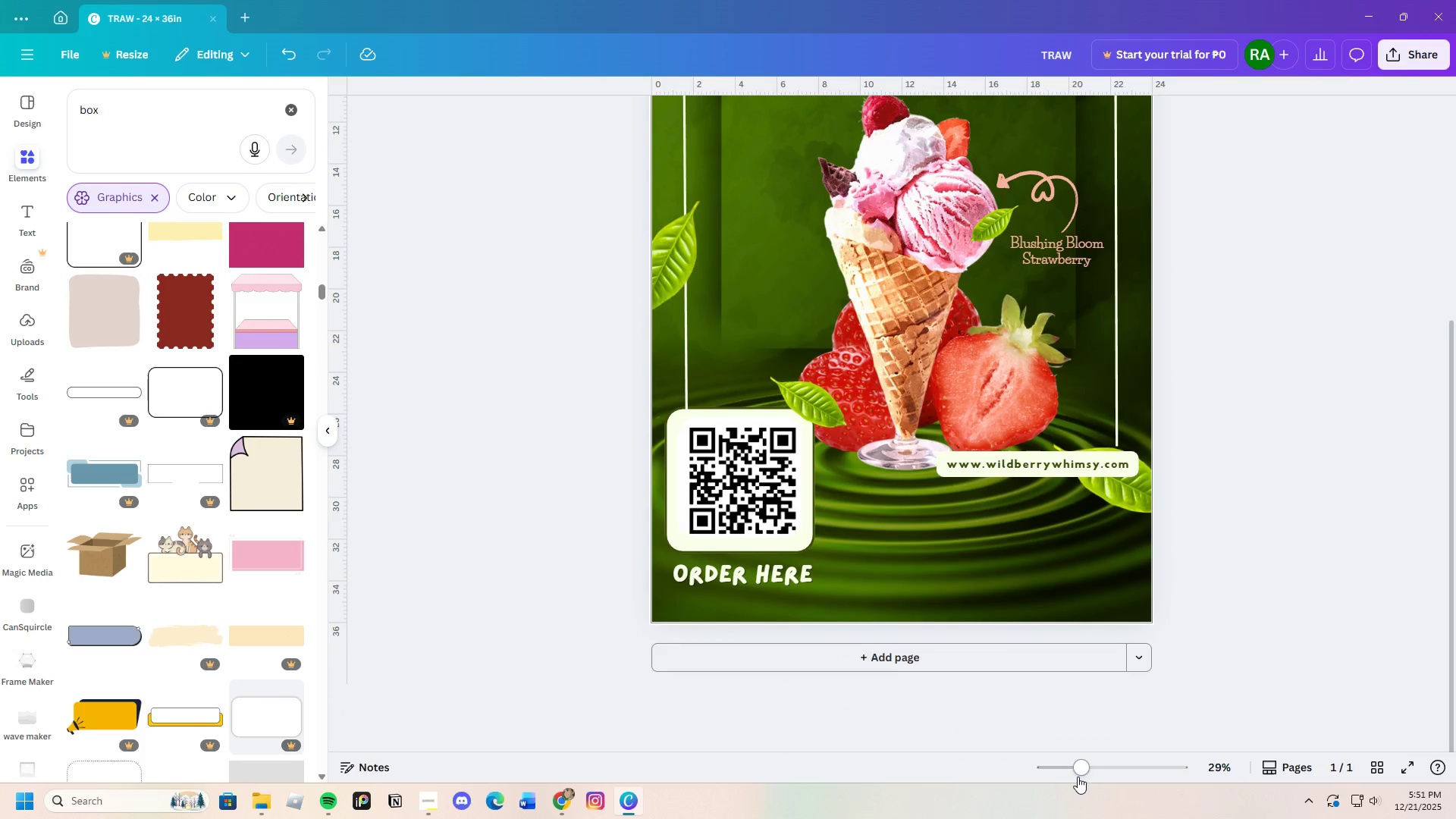 
left_click_drag(start_coordinate=[1082, 772], to_coordinate=[1097, 777])
 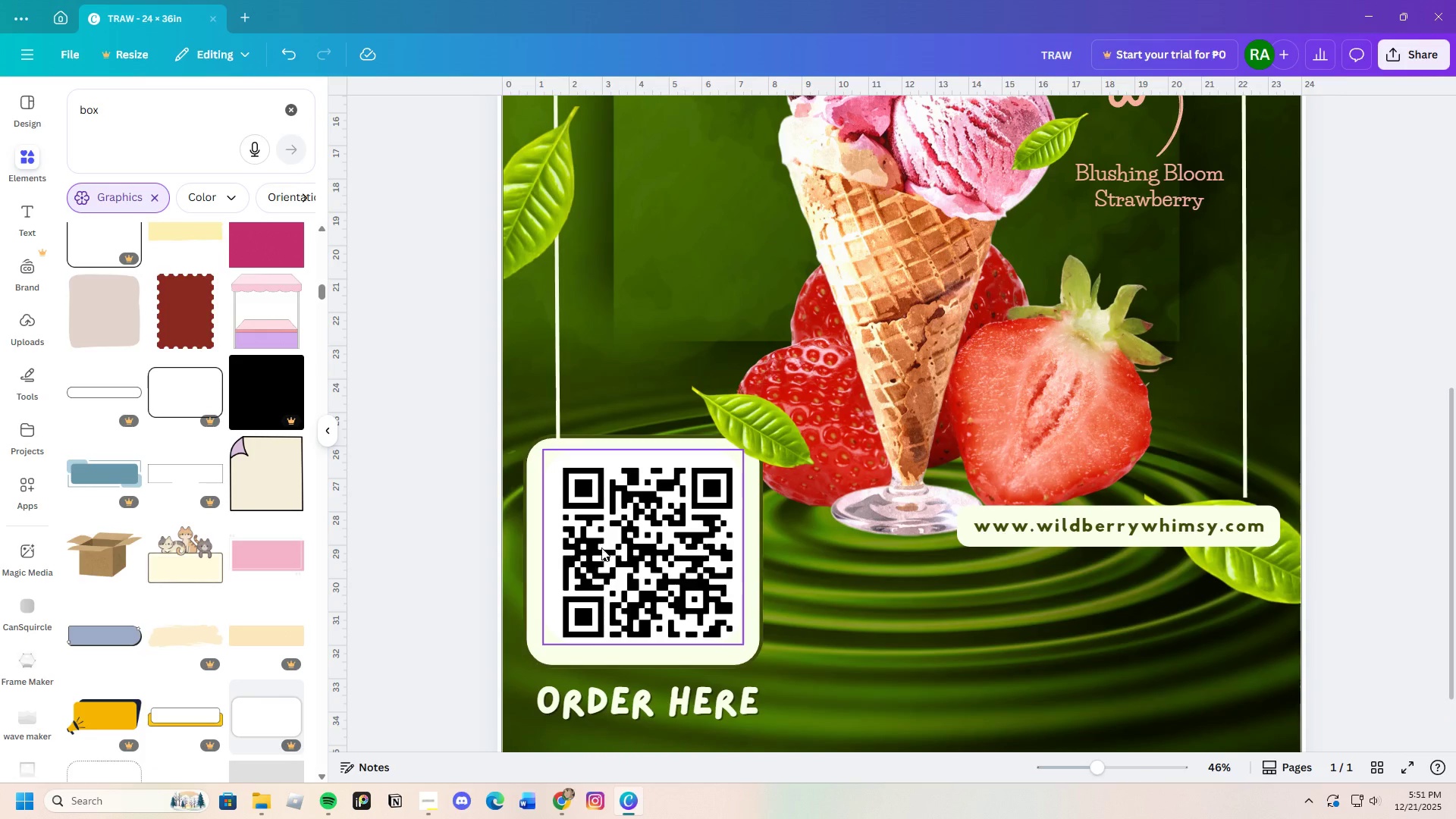 
left_click([608, 540])
 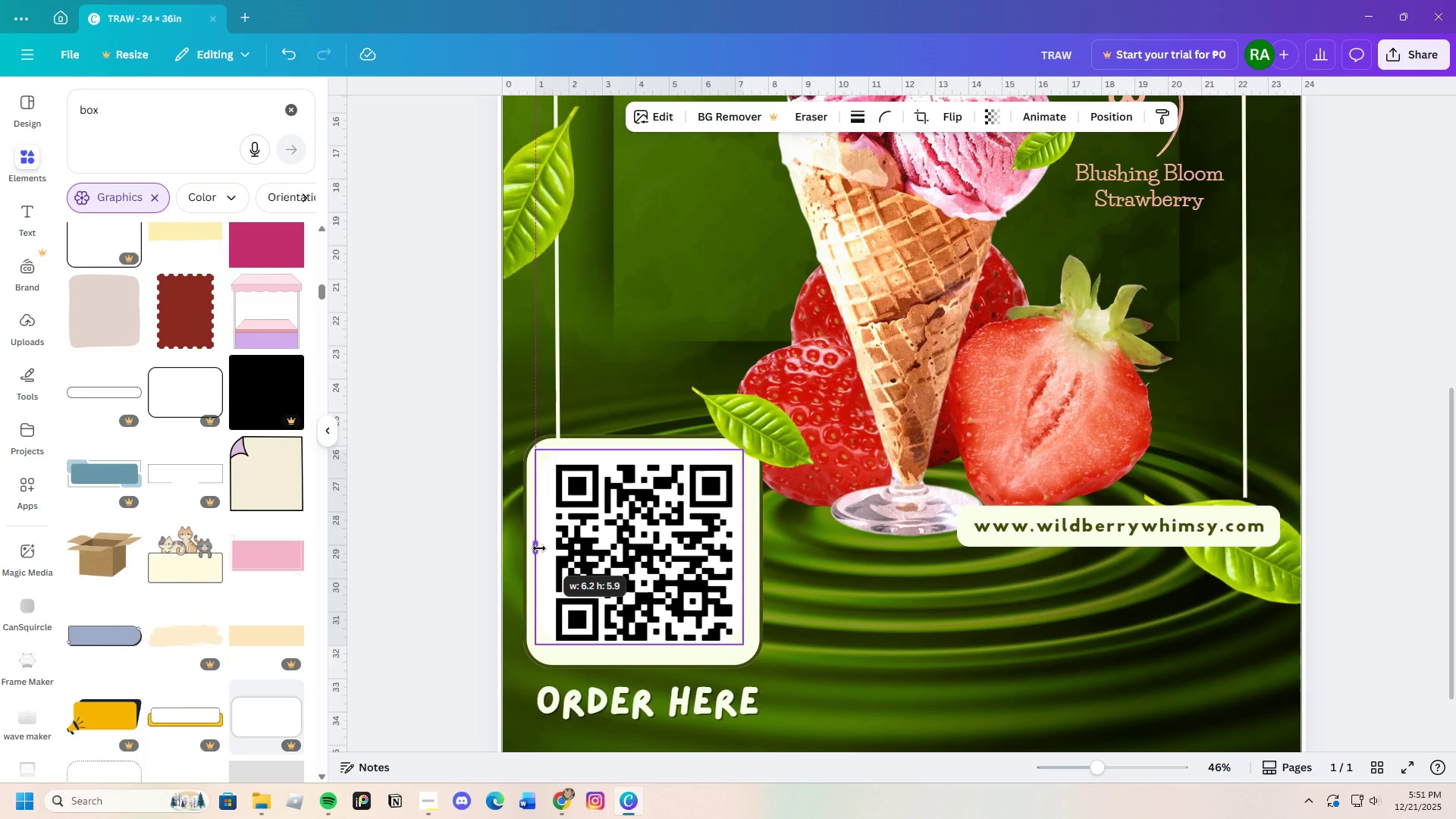 
left_click_drag(start_coordinate=[630, 535], to_coordinate=[627, 541])
 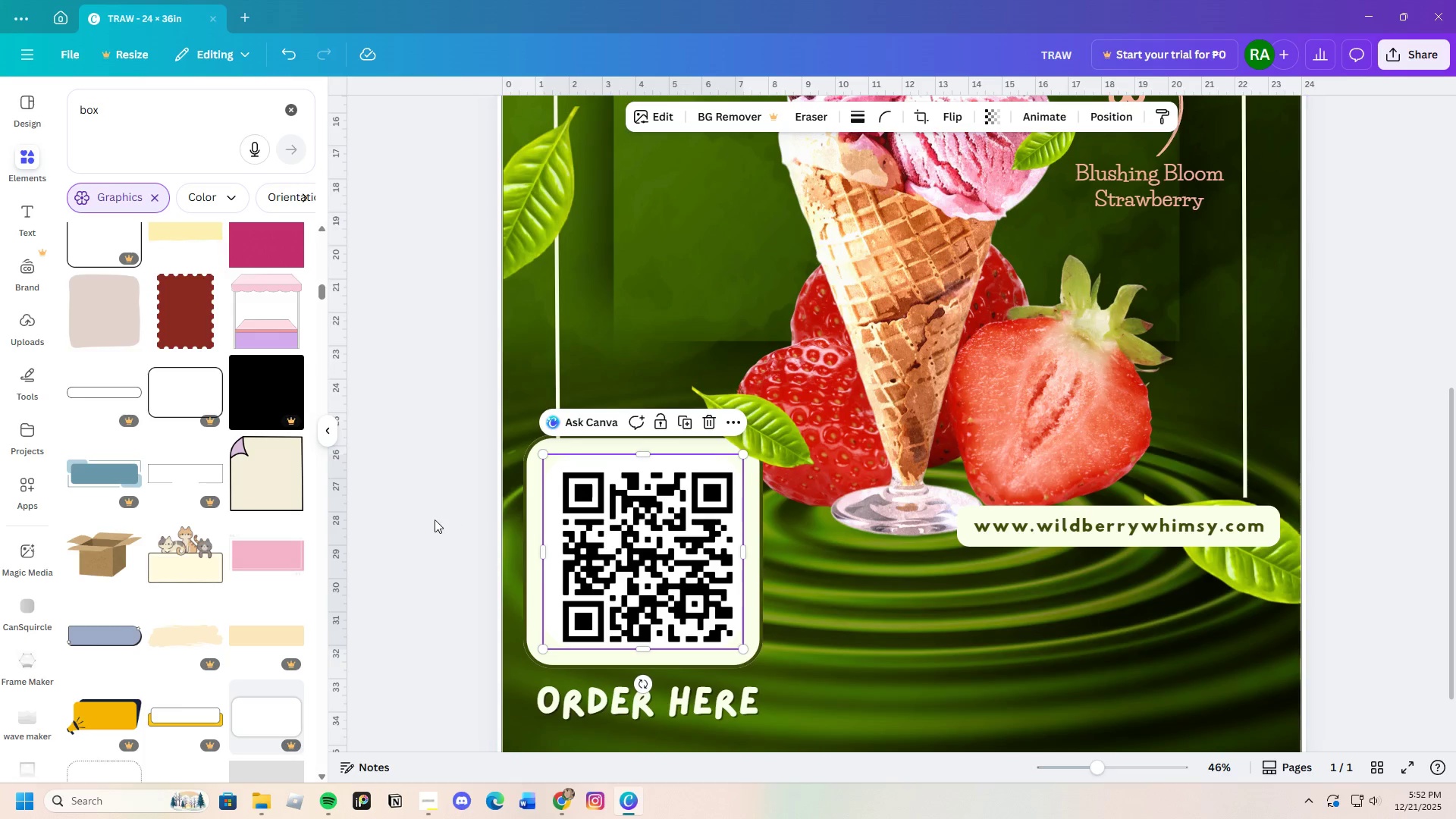 
left_click([435, 519])
 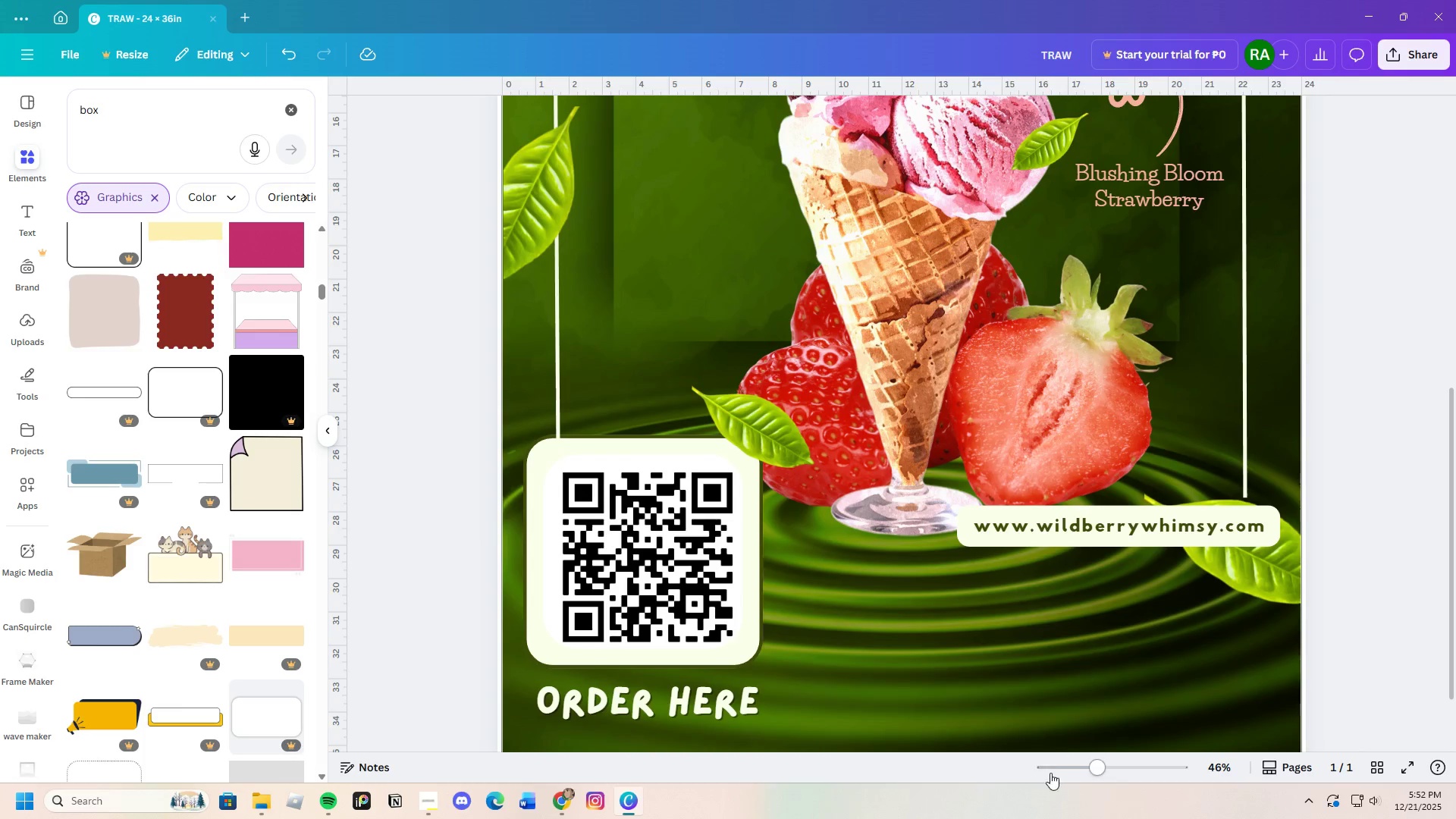 
left_click_drag(start_coordinate=[1090, 767], to_coordinate=[1081, 766])
 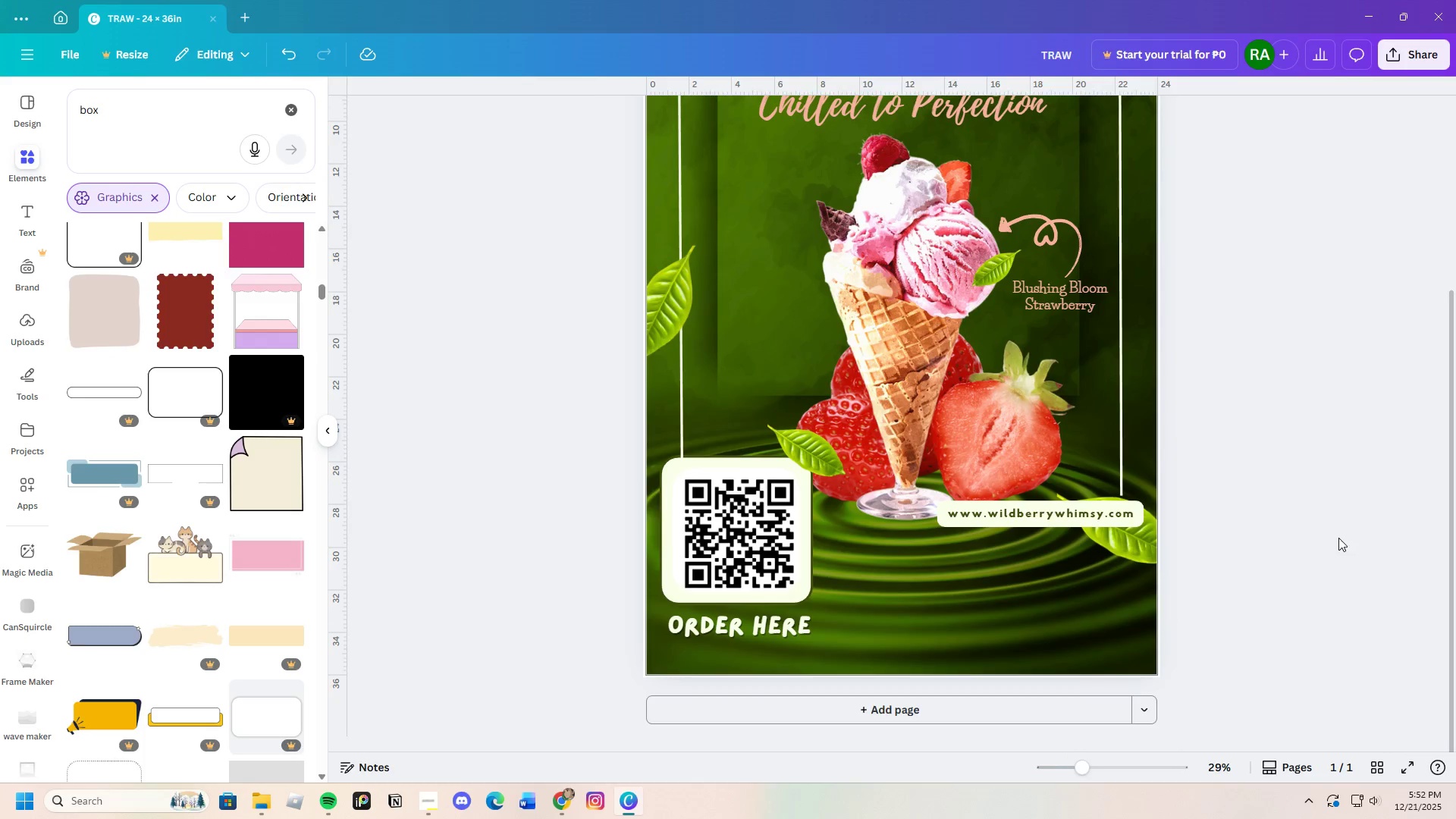 
scroll: coordinate [1250, 489], scroll_direction: up, amount: 4.0
 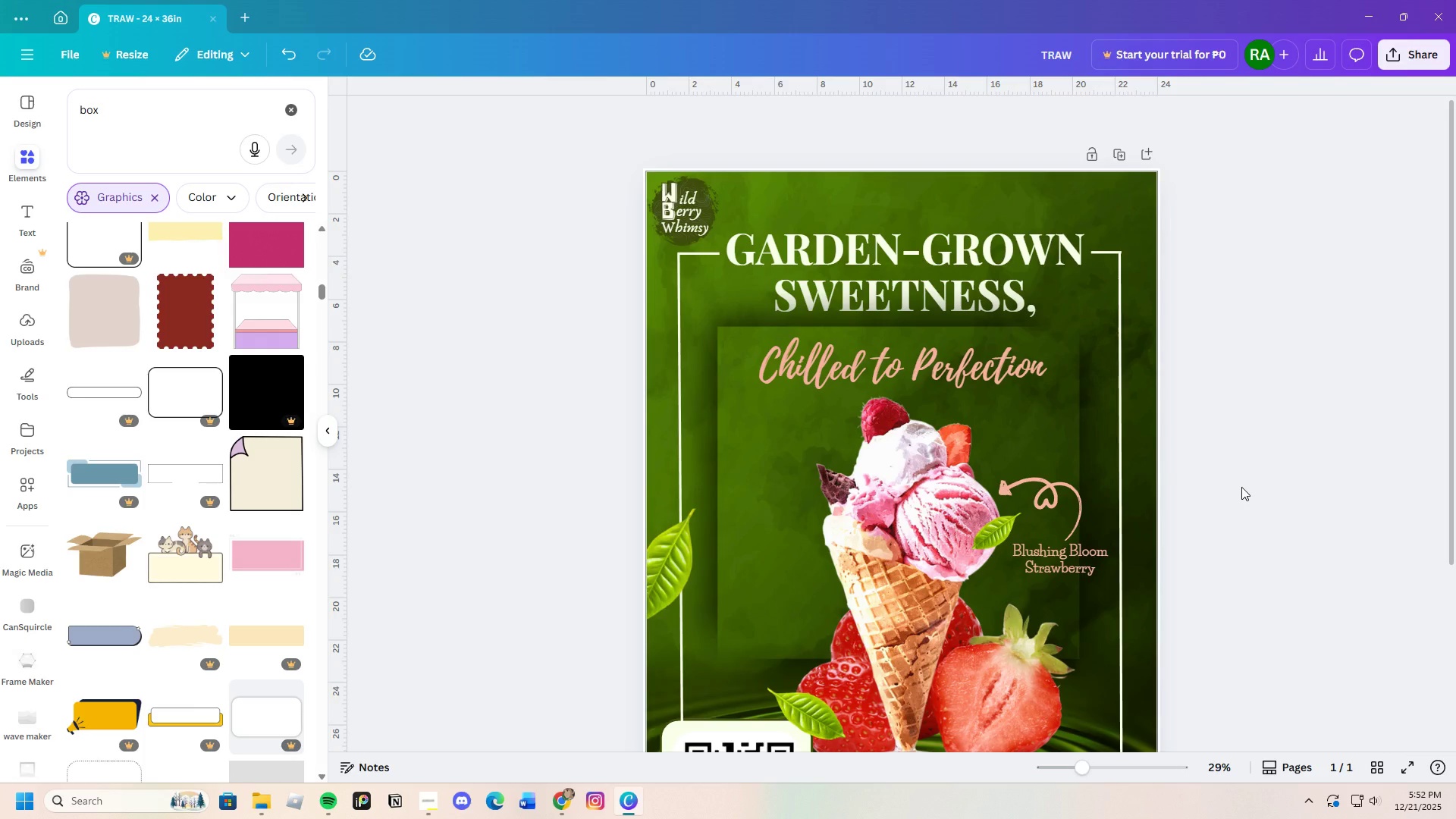 
scroll: coordinate [1238, 486], scroll_direction: down, amount: 2.0
 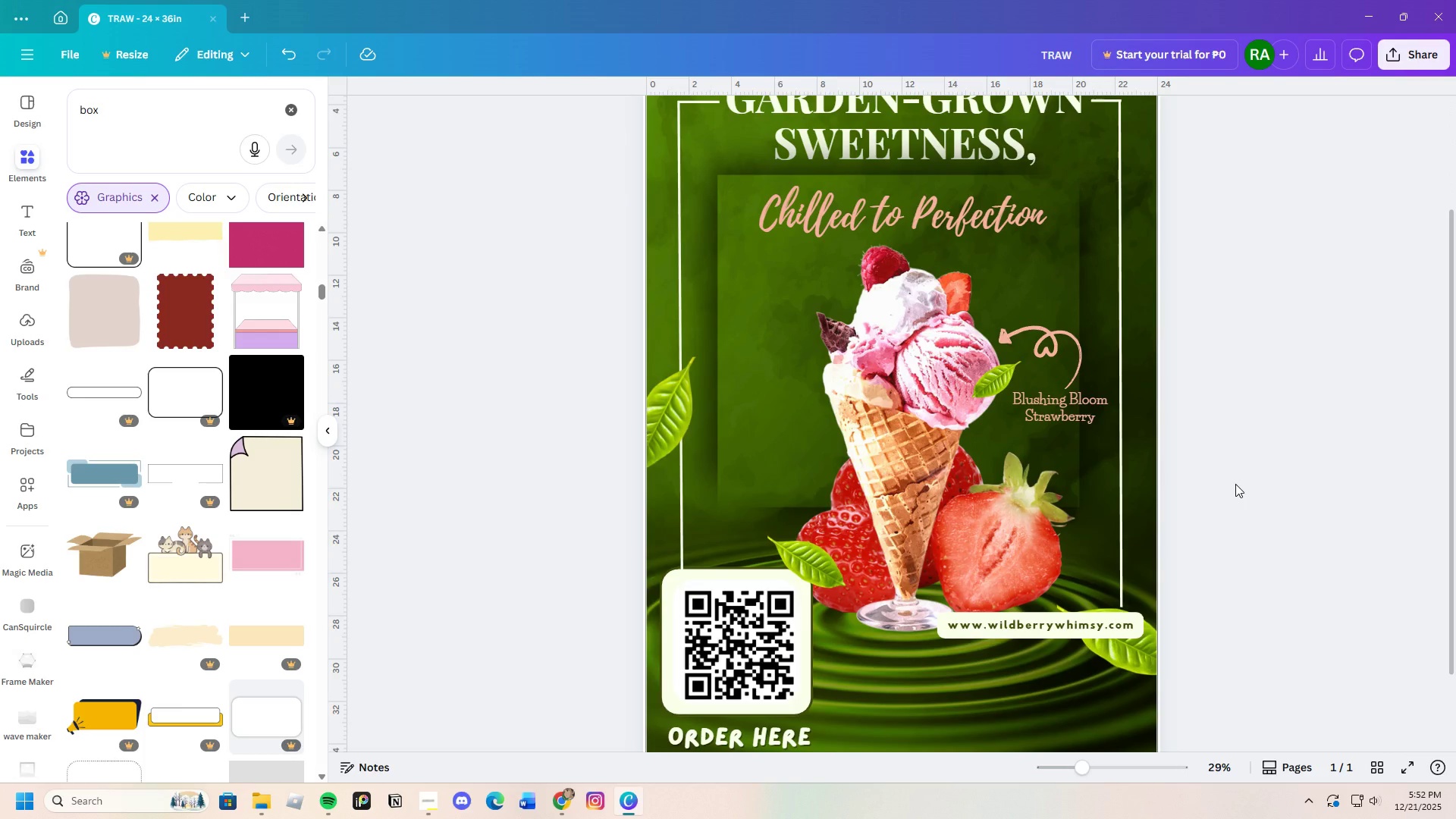 
left_click([1235, 484])
 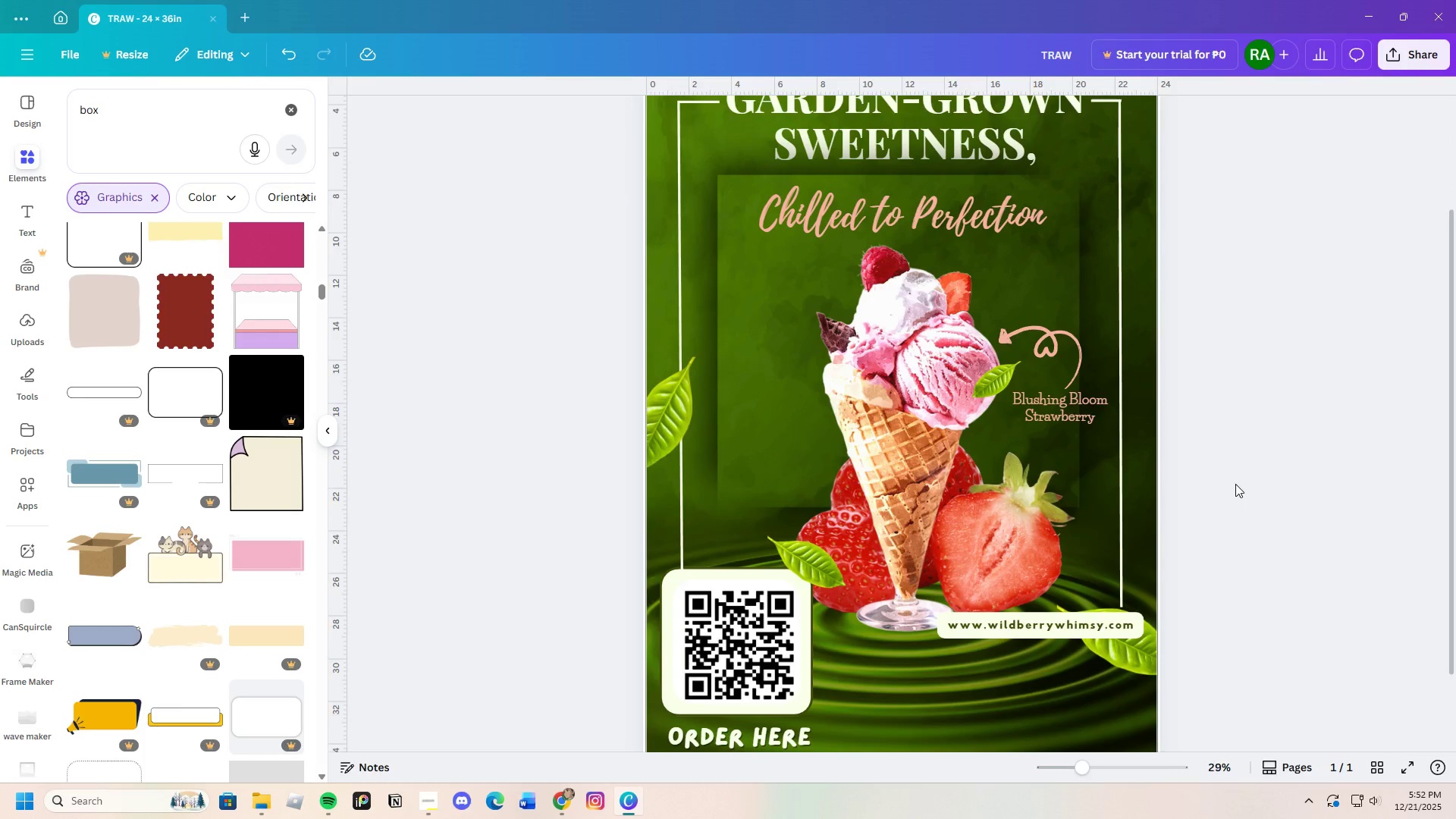 
scroll: coordinate [1235, 484], scroll_direction: down, amount: 2.0
 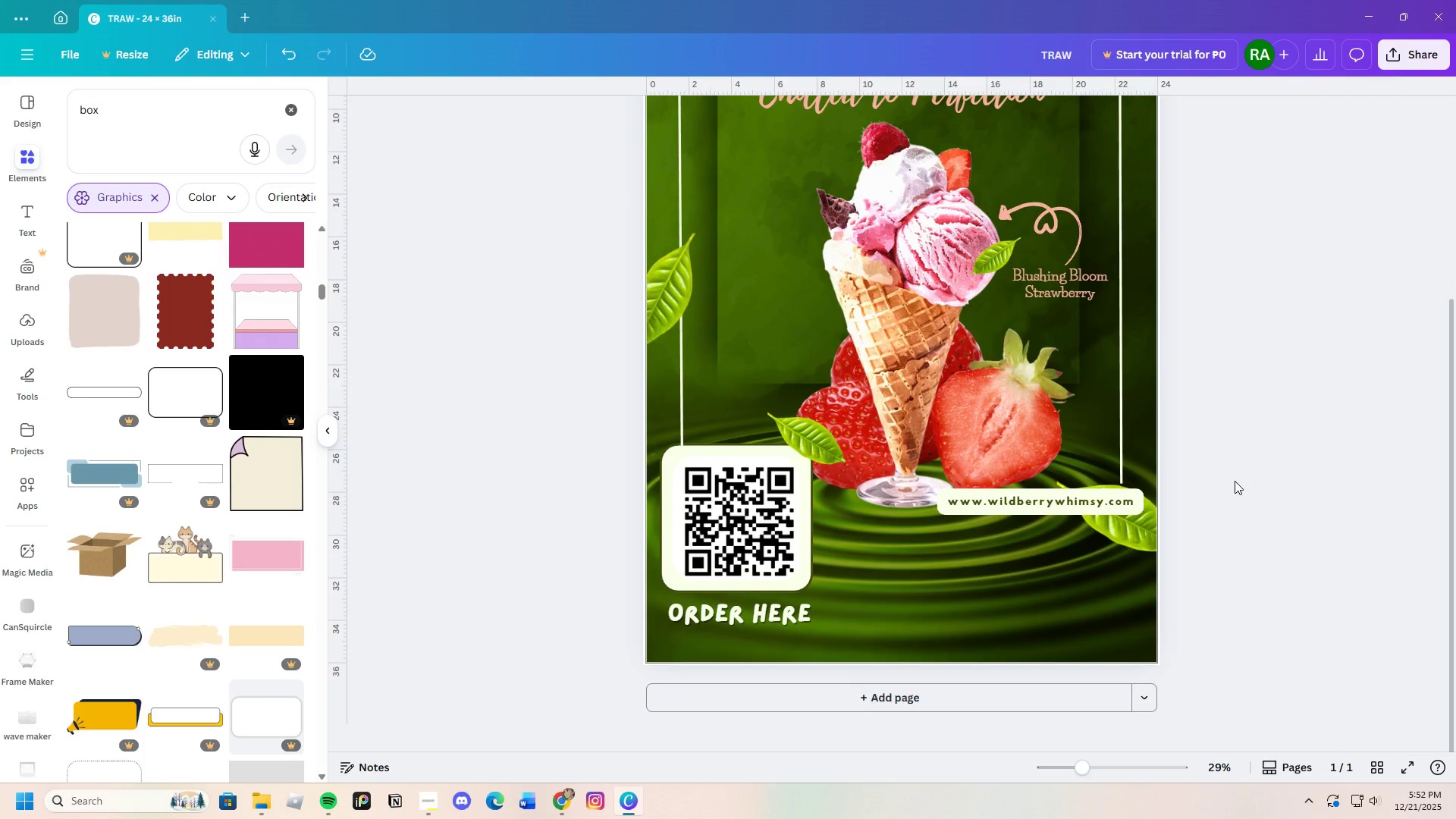 
scroll: coordinate [1235, 481], scroll_direction: up, amount: 5.0
 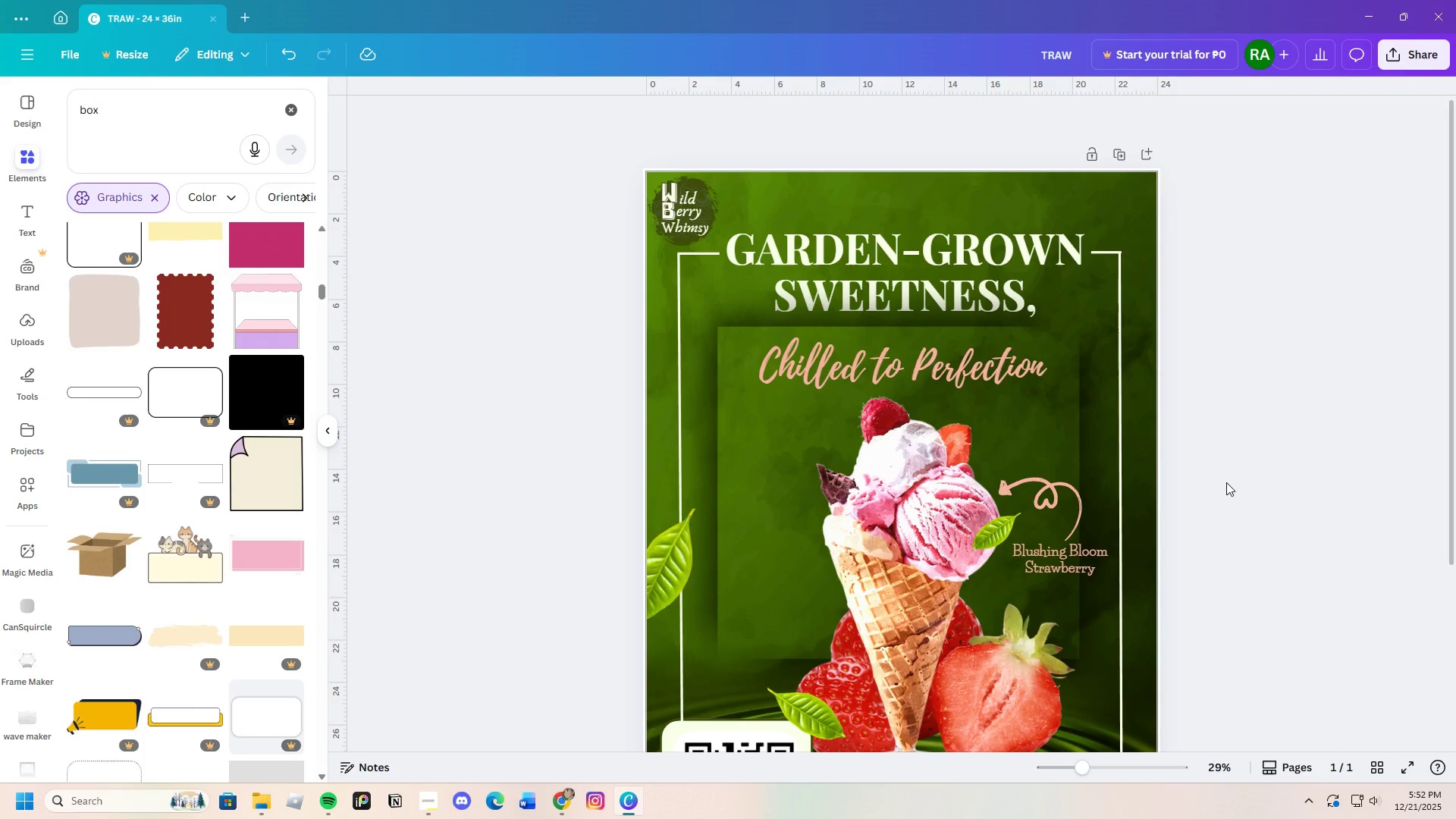 
wait(49.38)
 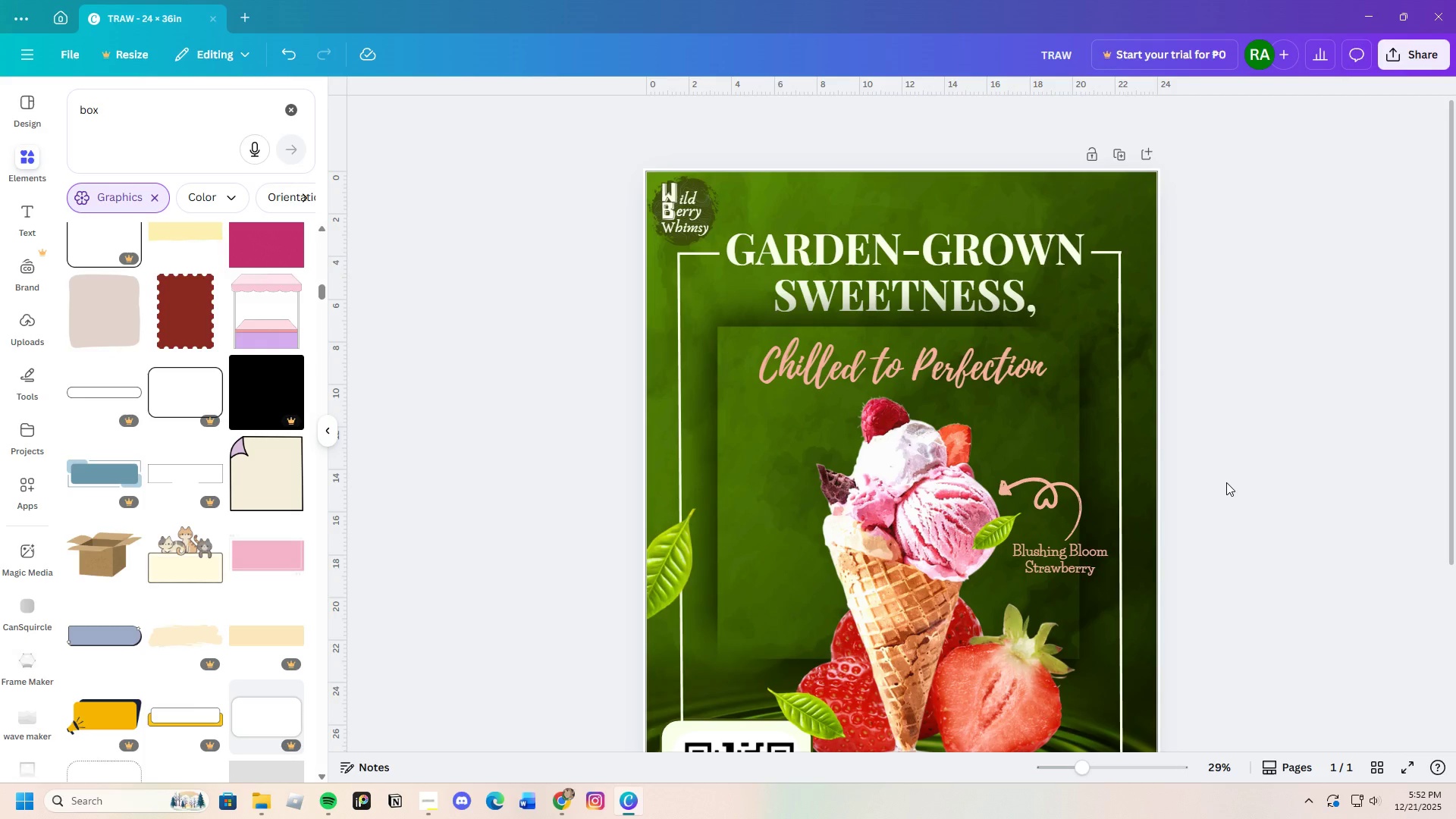 
scroll: coordinate [177, 475], scroll_direction: up, amount: 5.0
 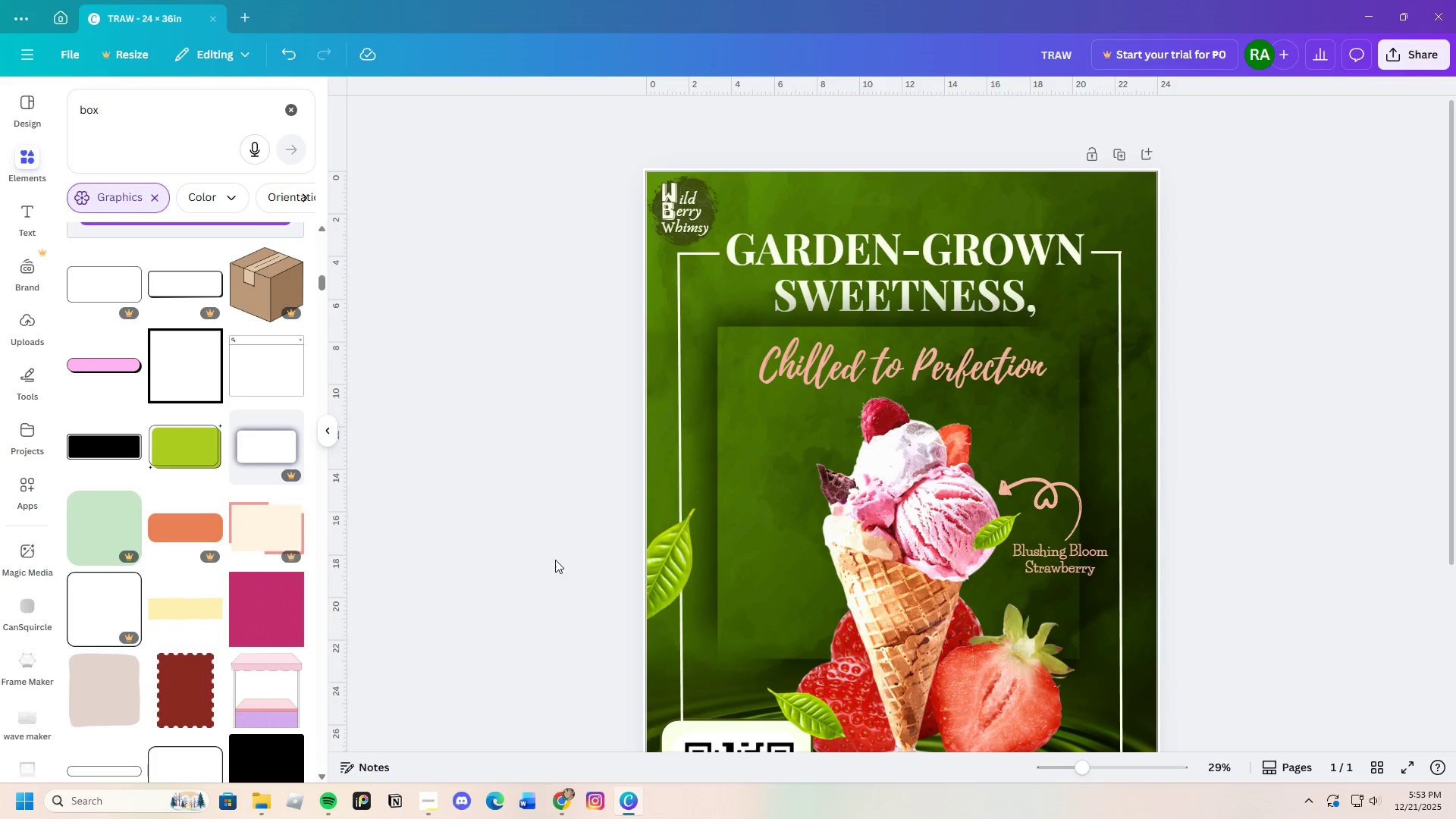 
scroll: coordinate [541, 570], scroll_direction: down, amount: 4.0
 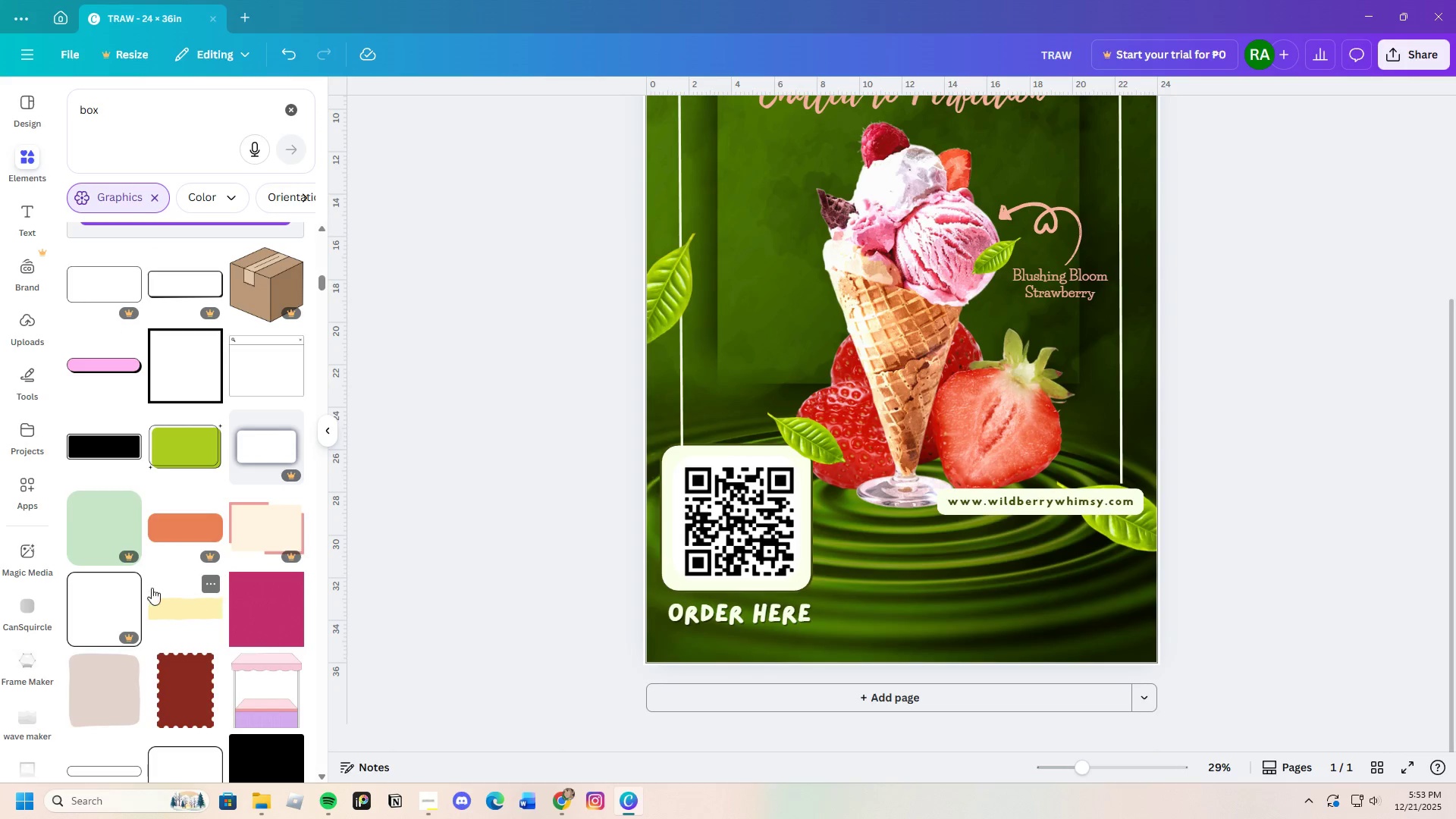 
mouse_move([175, 576])
 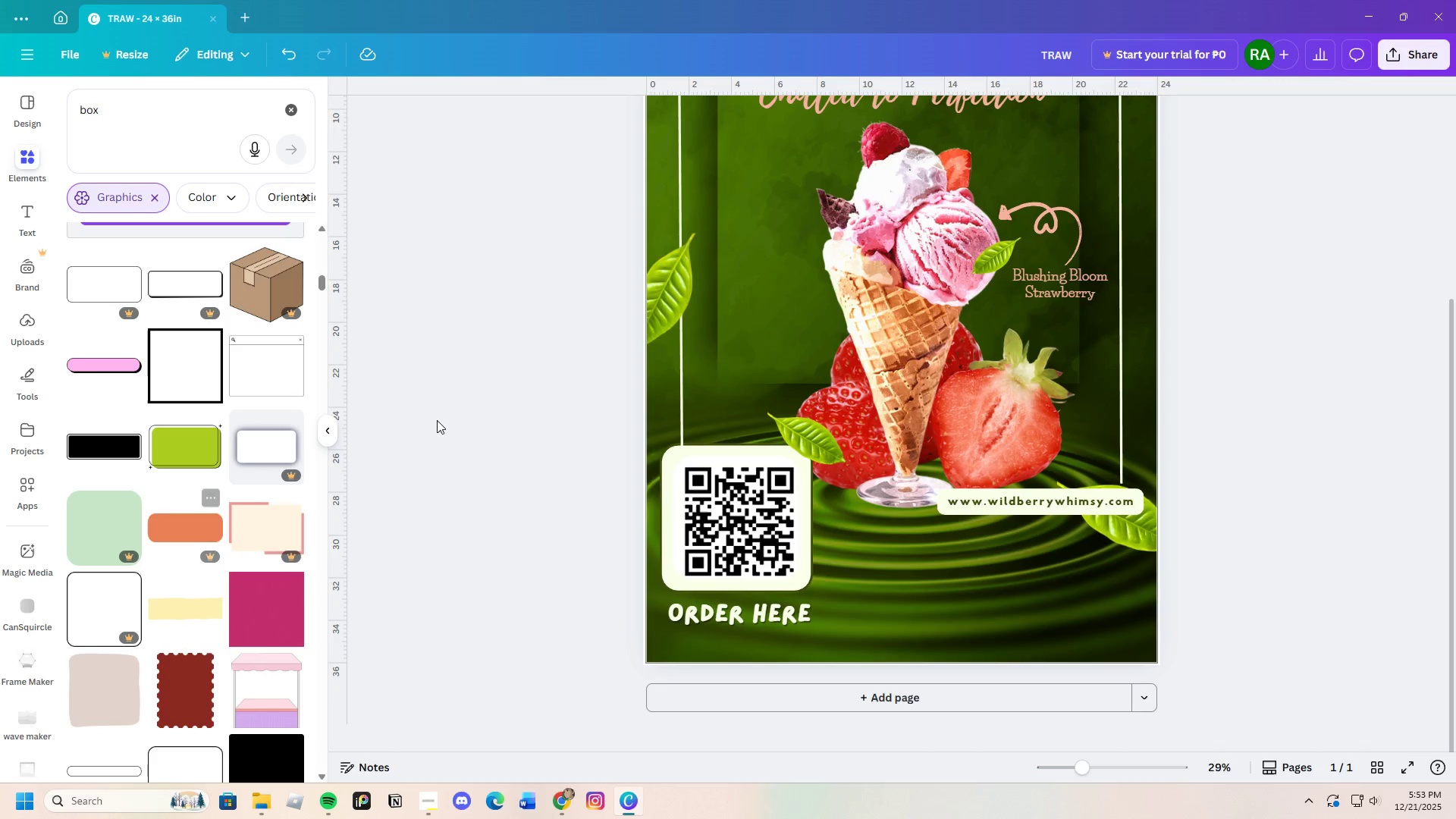 
left_click([673, 290])
 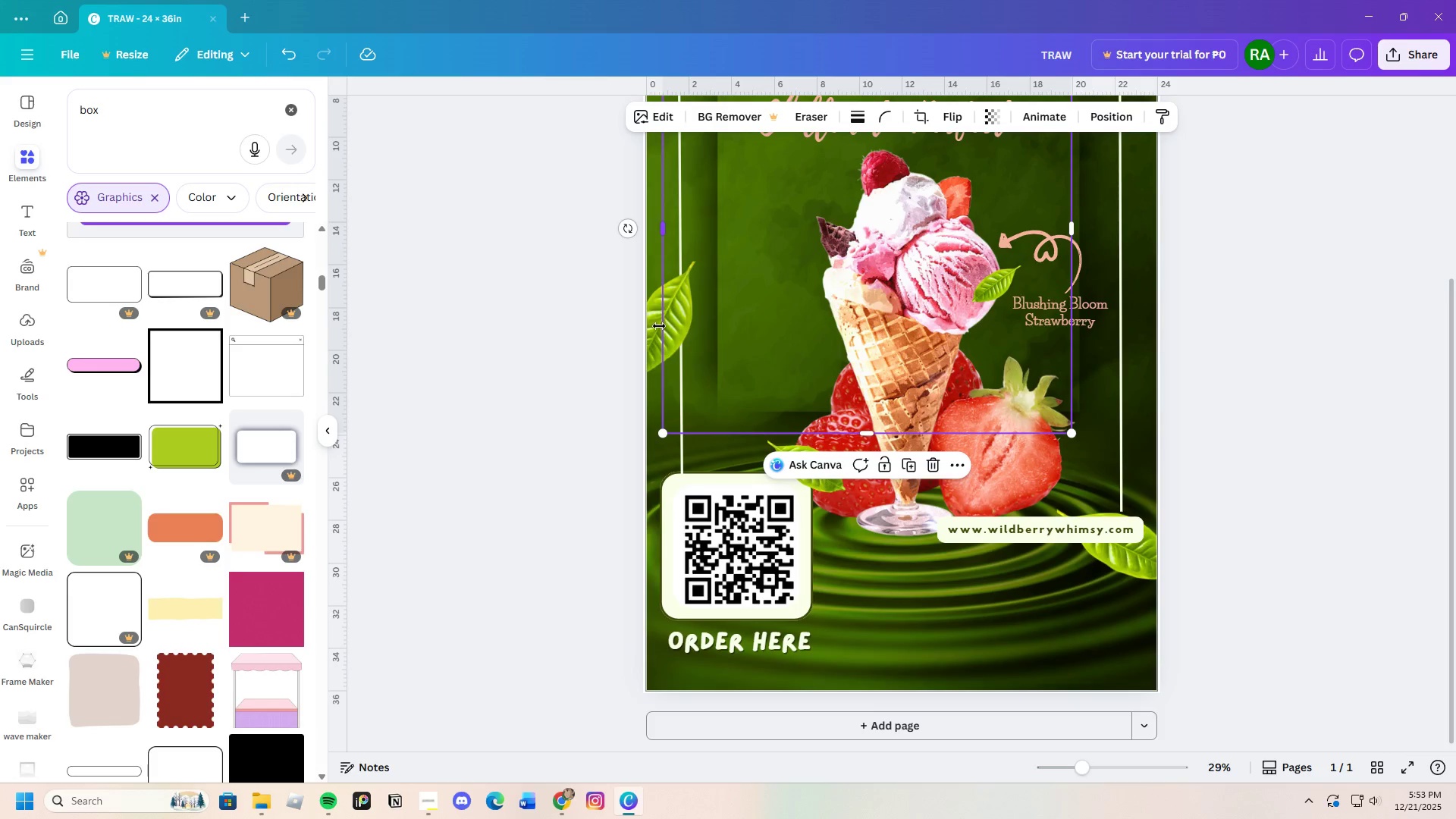 
left_click([651, 331])
 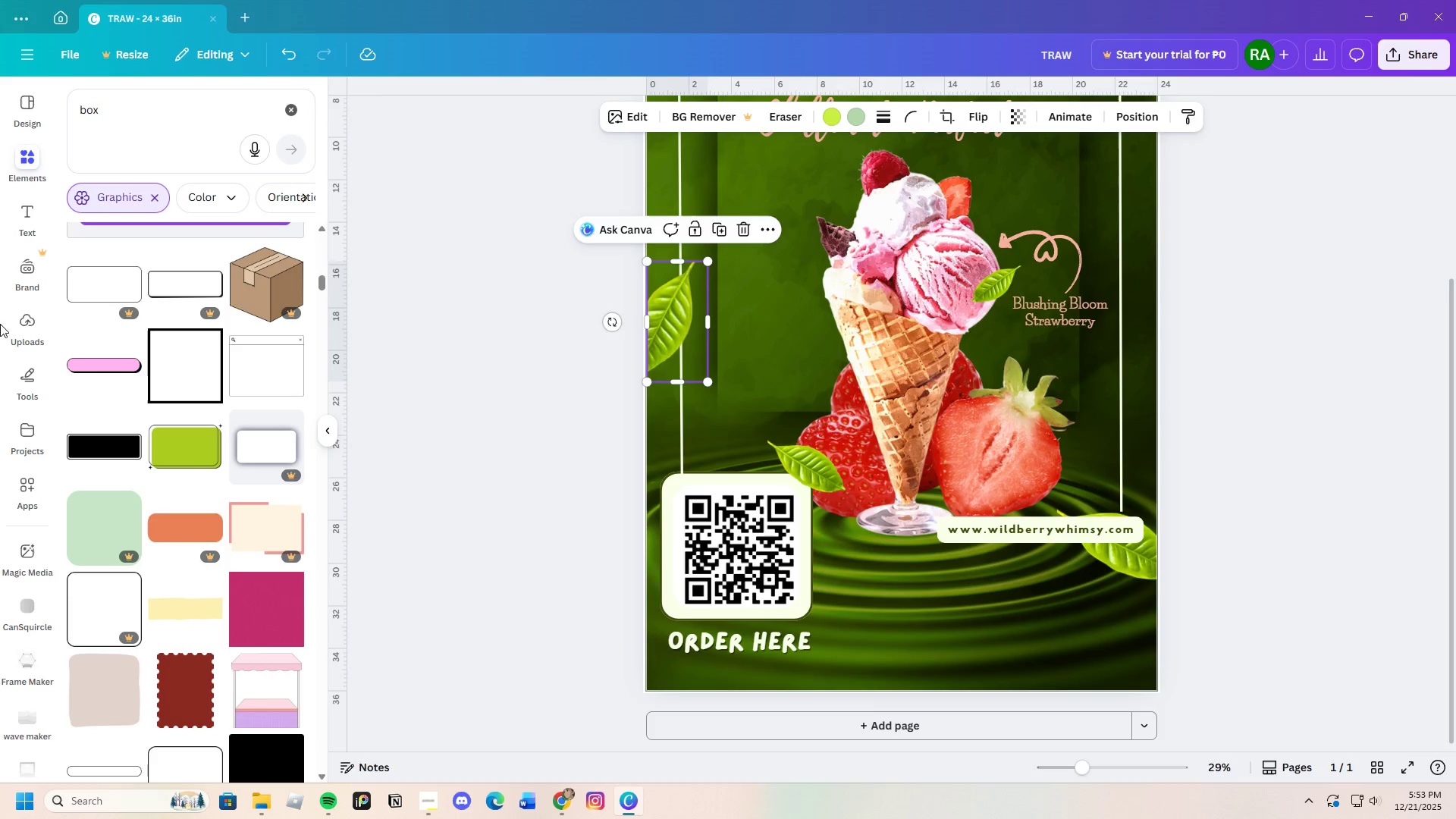 
scroll: coordinate [48, 535], scroll_direction: down, amount: 2.0
 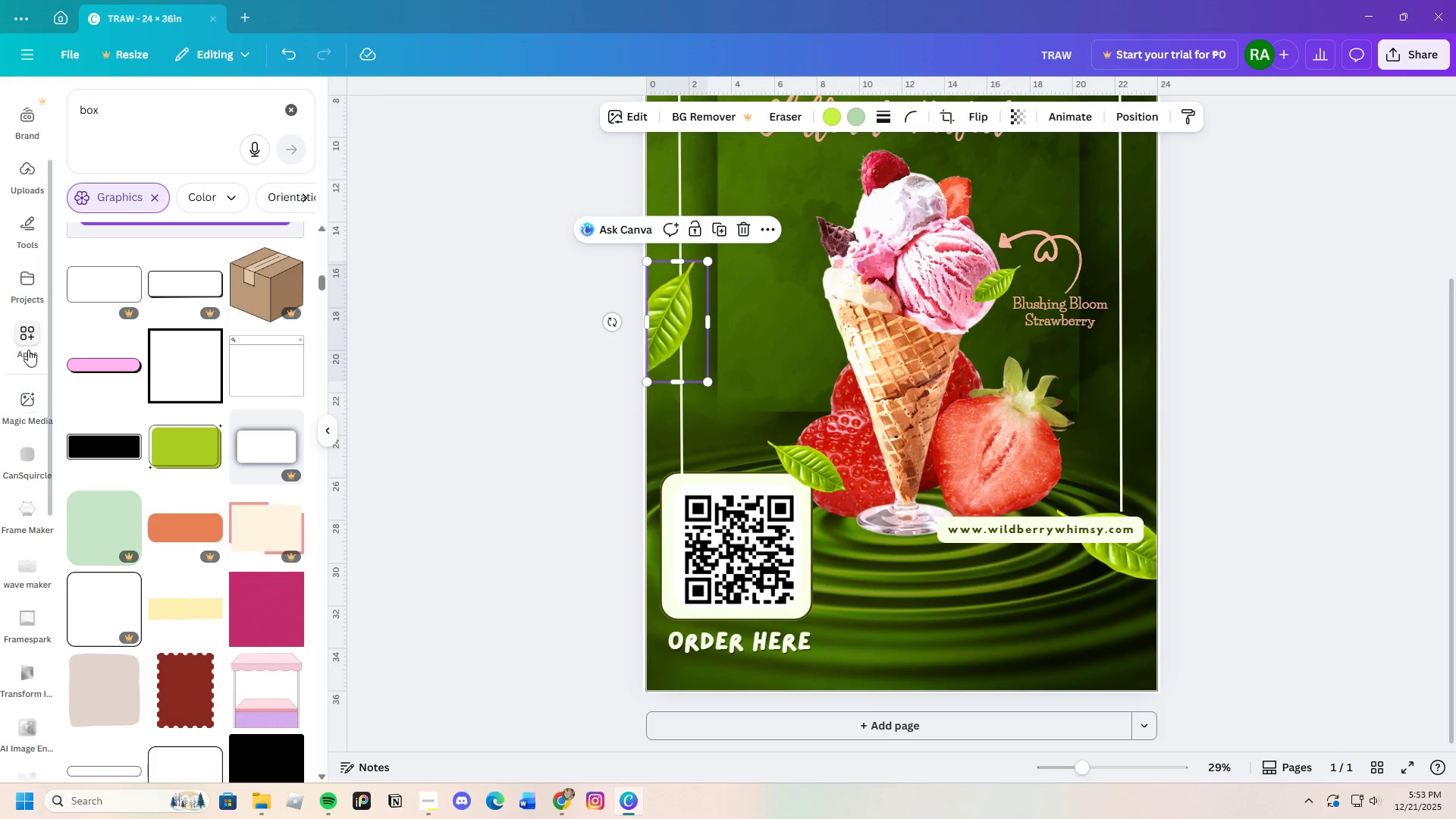 
left_click([28, 344])
 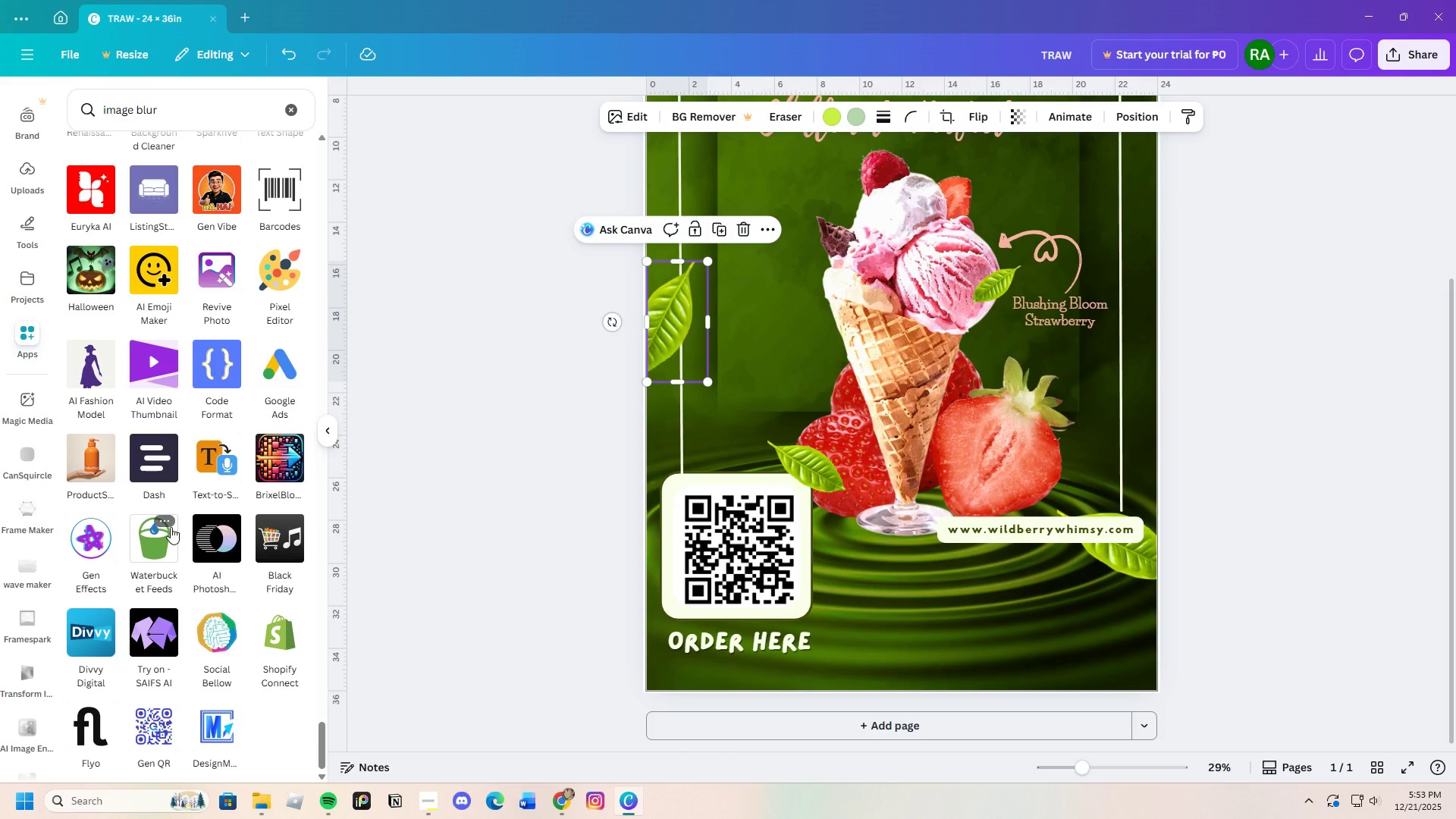 
wait(9.17)
 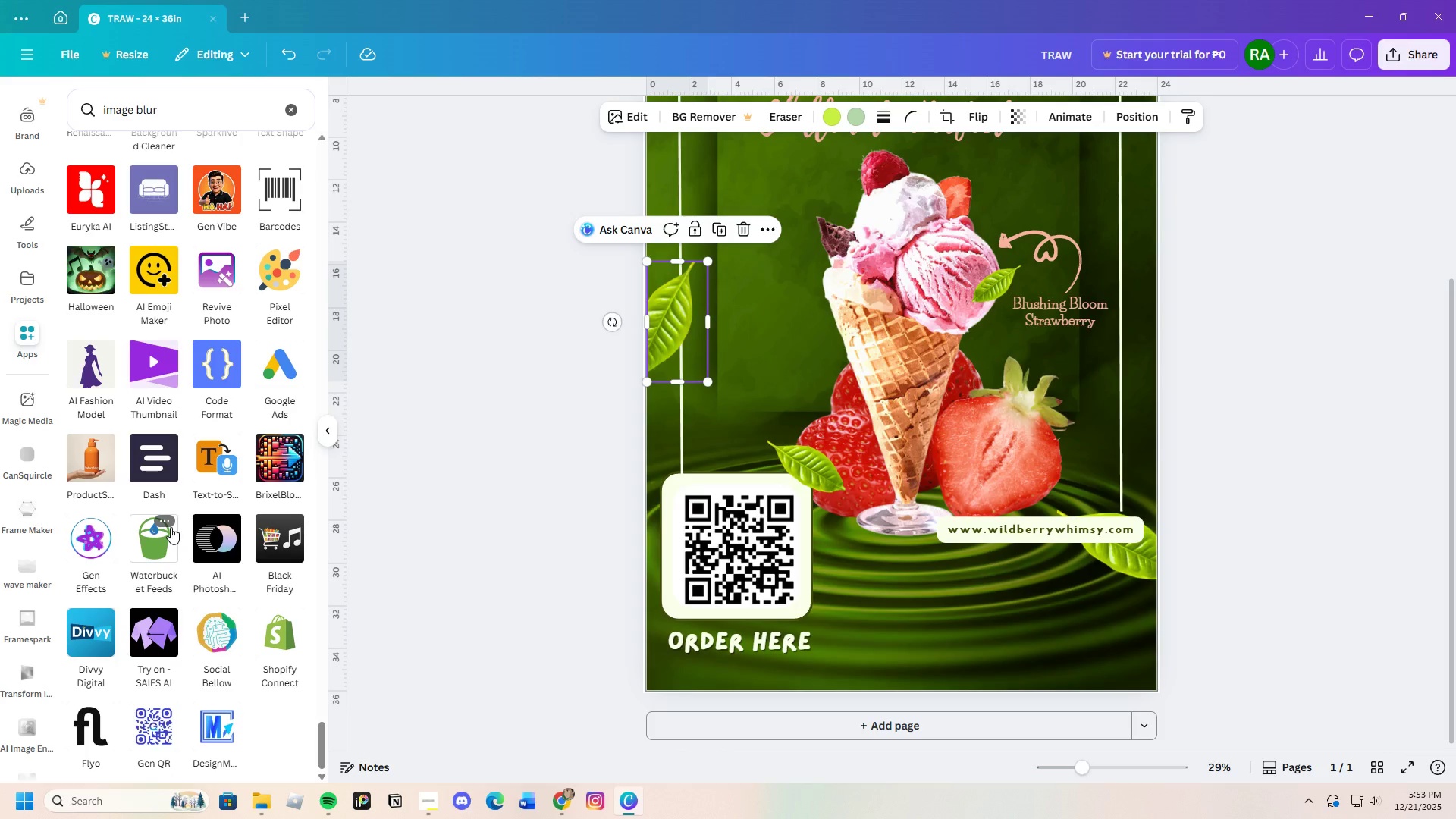 
scroll: coordinate [162, 504], scroll_direction: up, amount: 13.0
 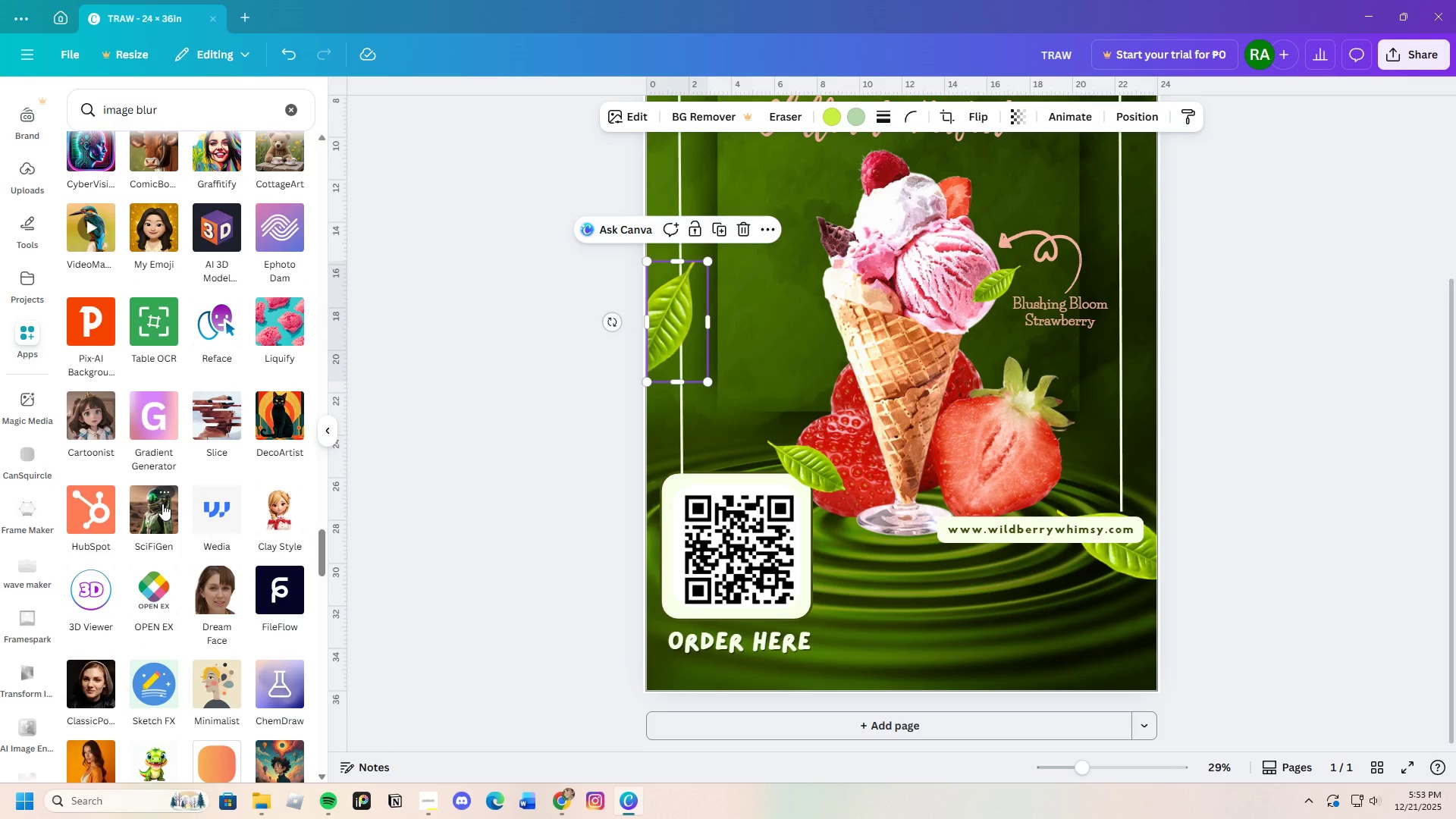 
scroll: coordinate [118, 449], scroll_direction: up, amount: 16.0
 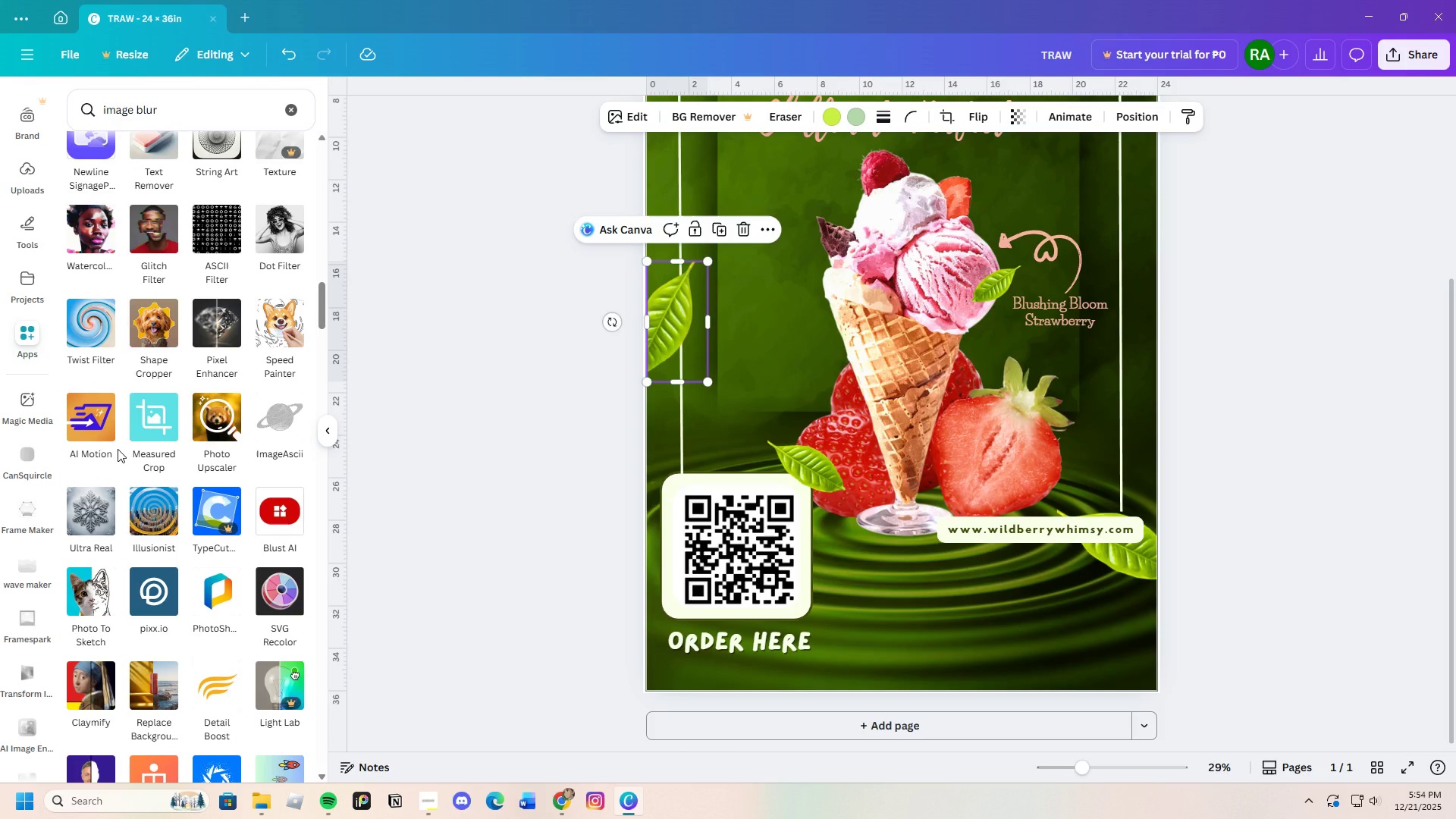 
scroll: coordinate [134, 459], scroll_direction: up, amount: 18.0
 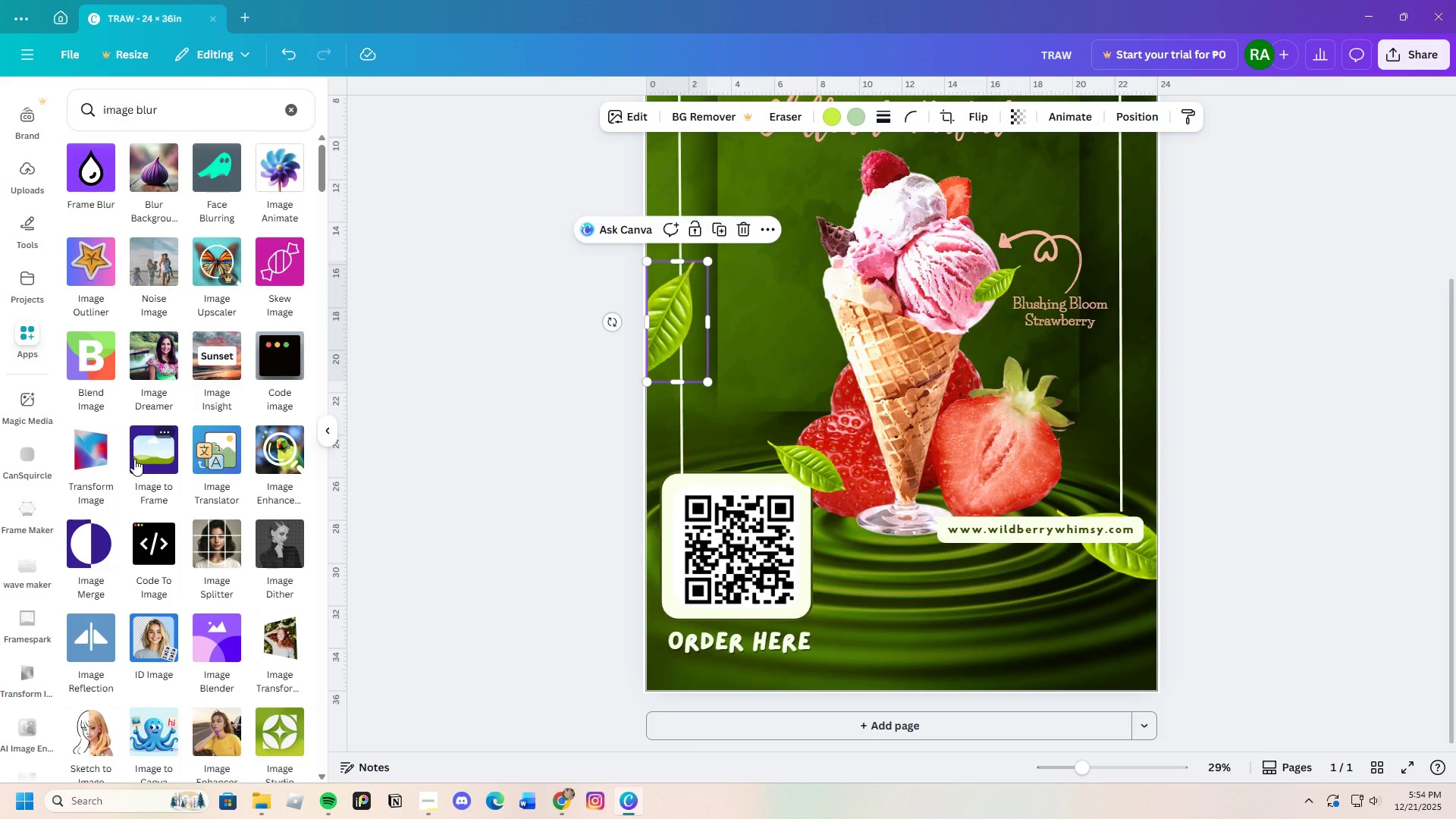 
mouse_move([126, 339])
 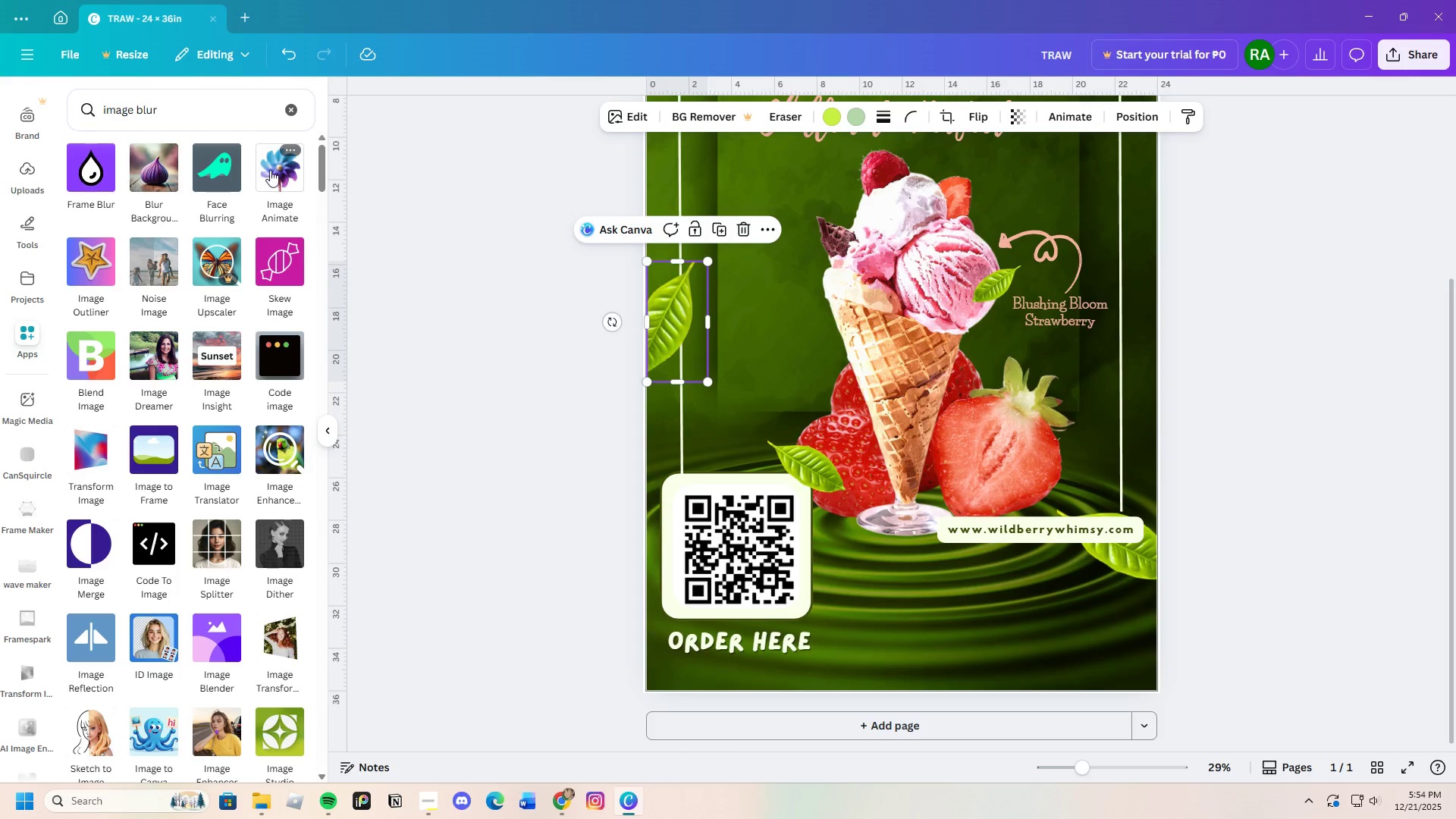 
left_click([266, 168])
 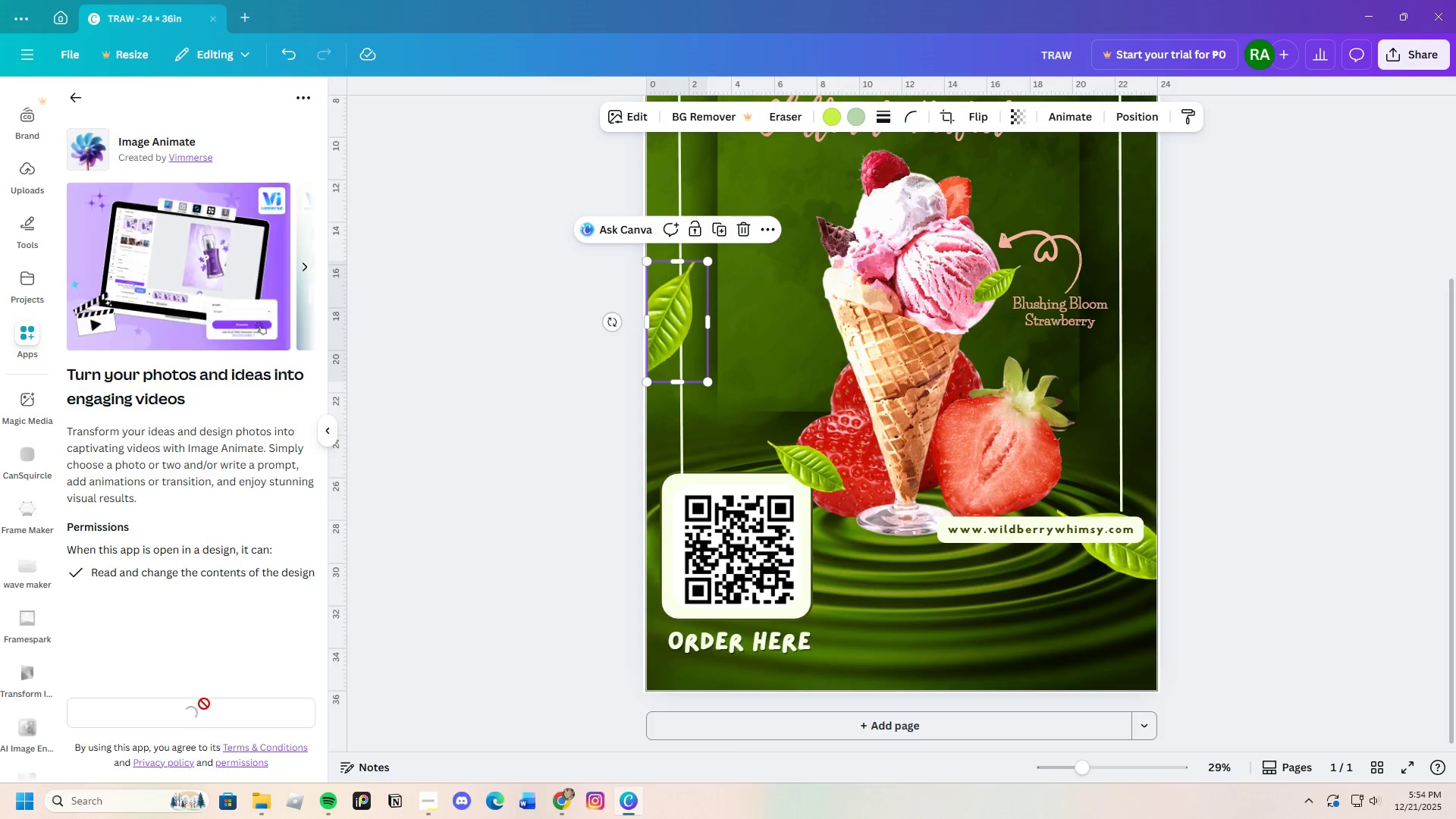 
mouse_move([349, 475])
 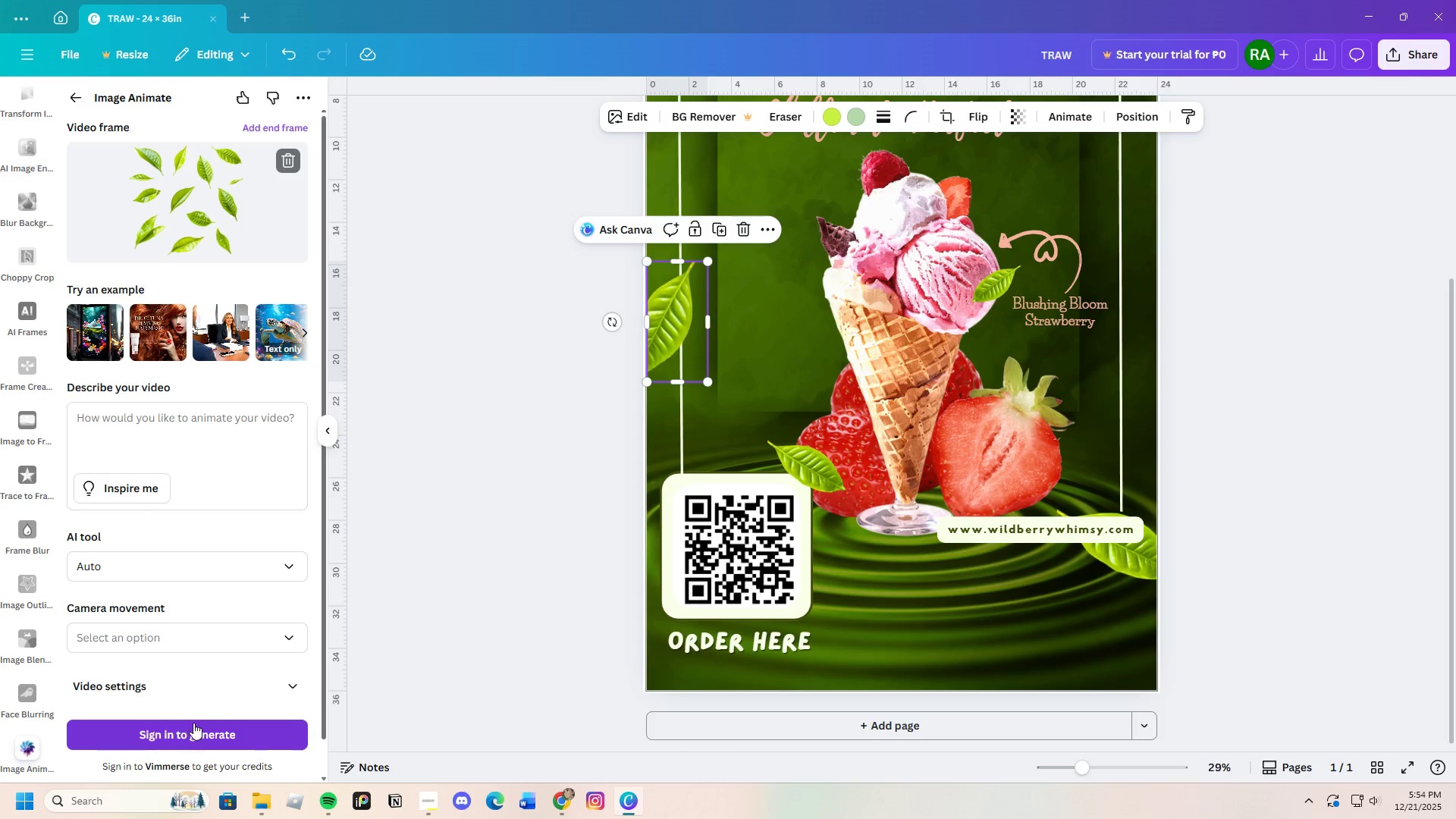 
scroll: coordinate [177, 727], scroll_direction: down, amount: 3.0
 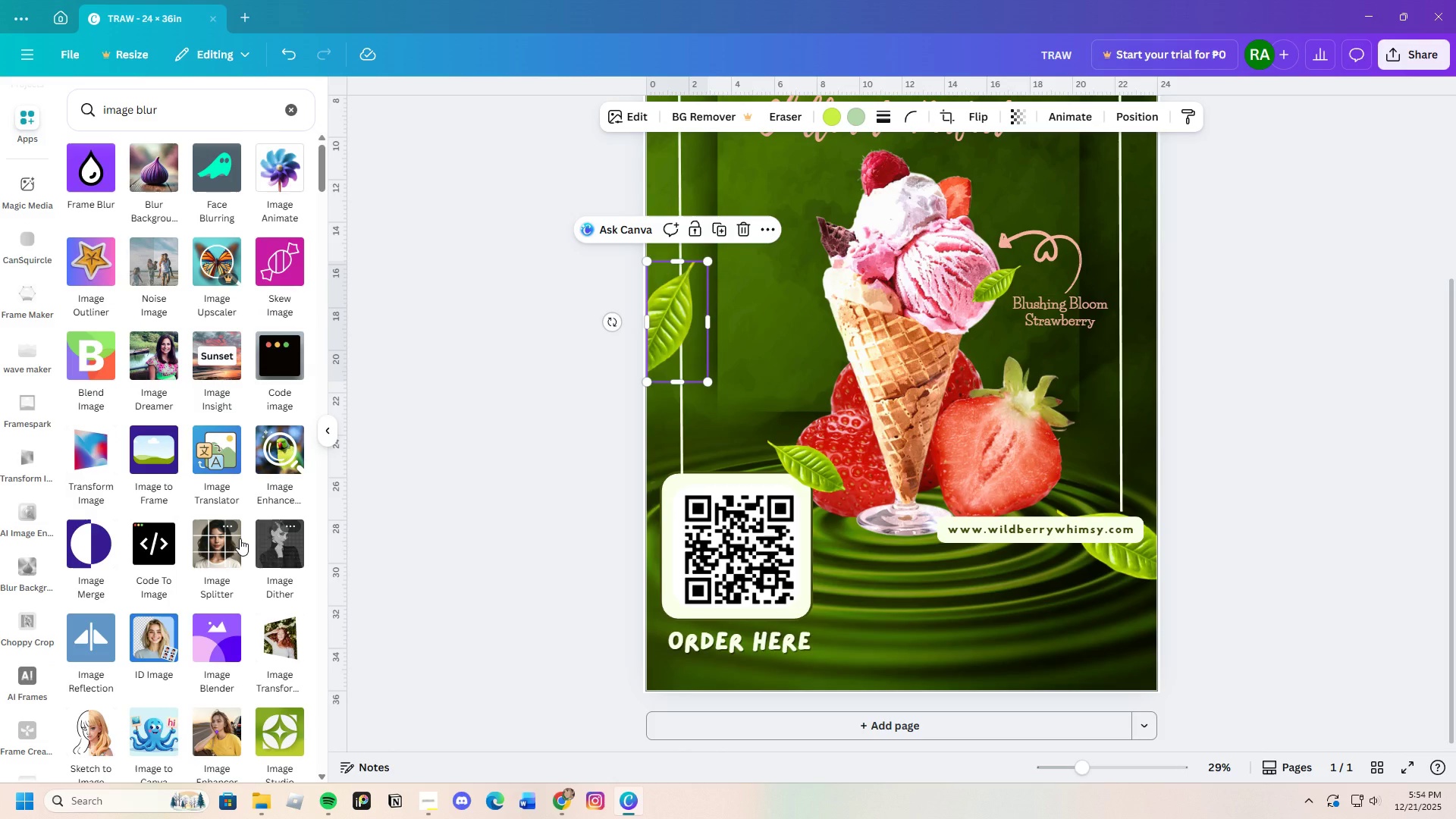 
wait(6.1)
 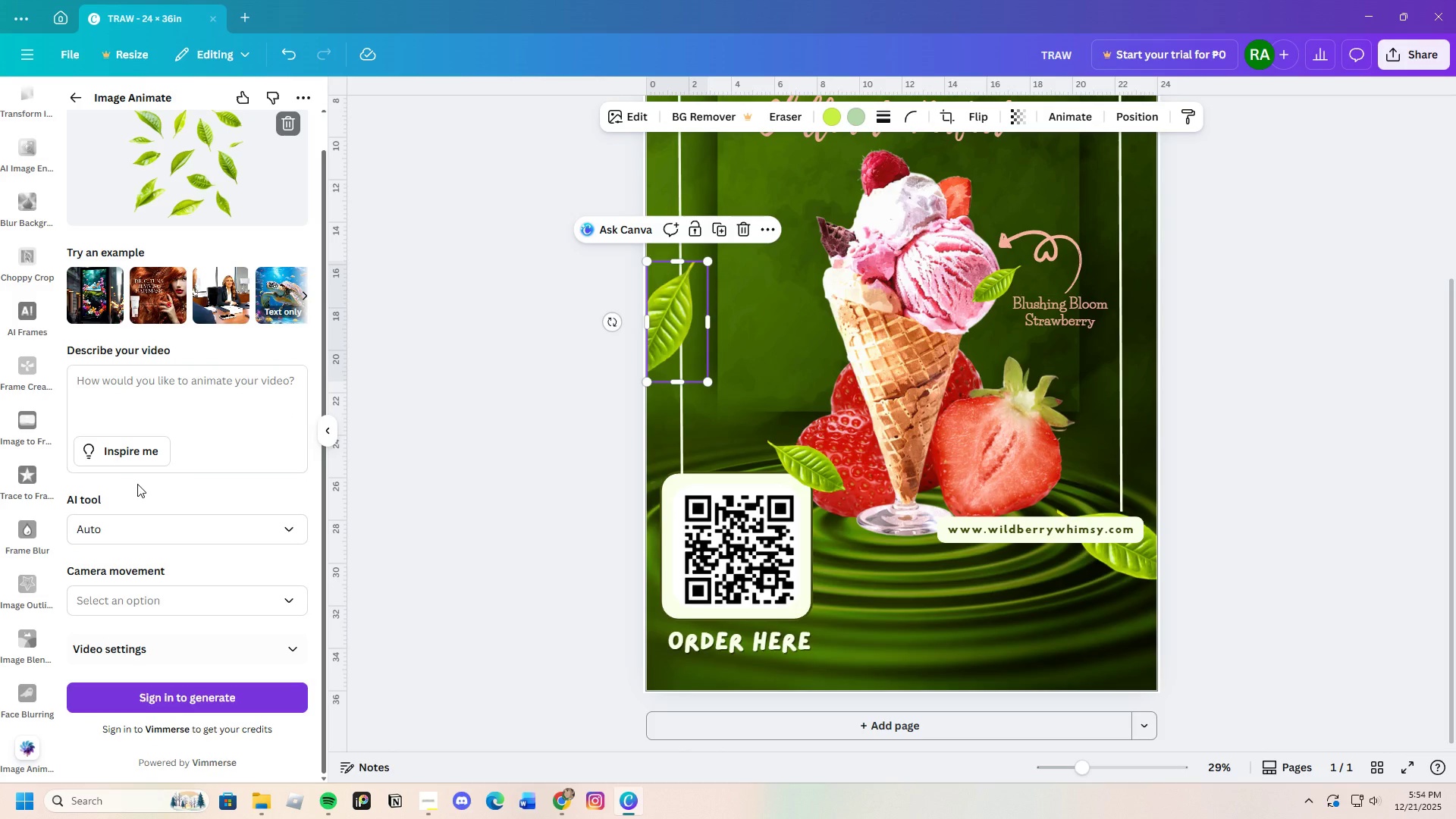 
scroll: coordinate [240, 538], scroll_direction: down, amount: 4.0
 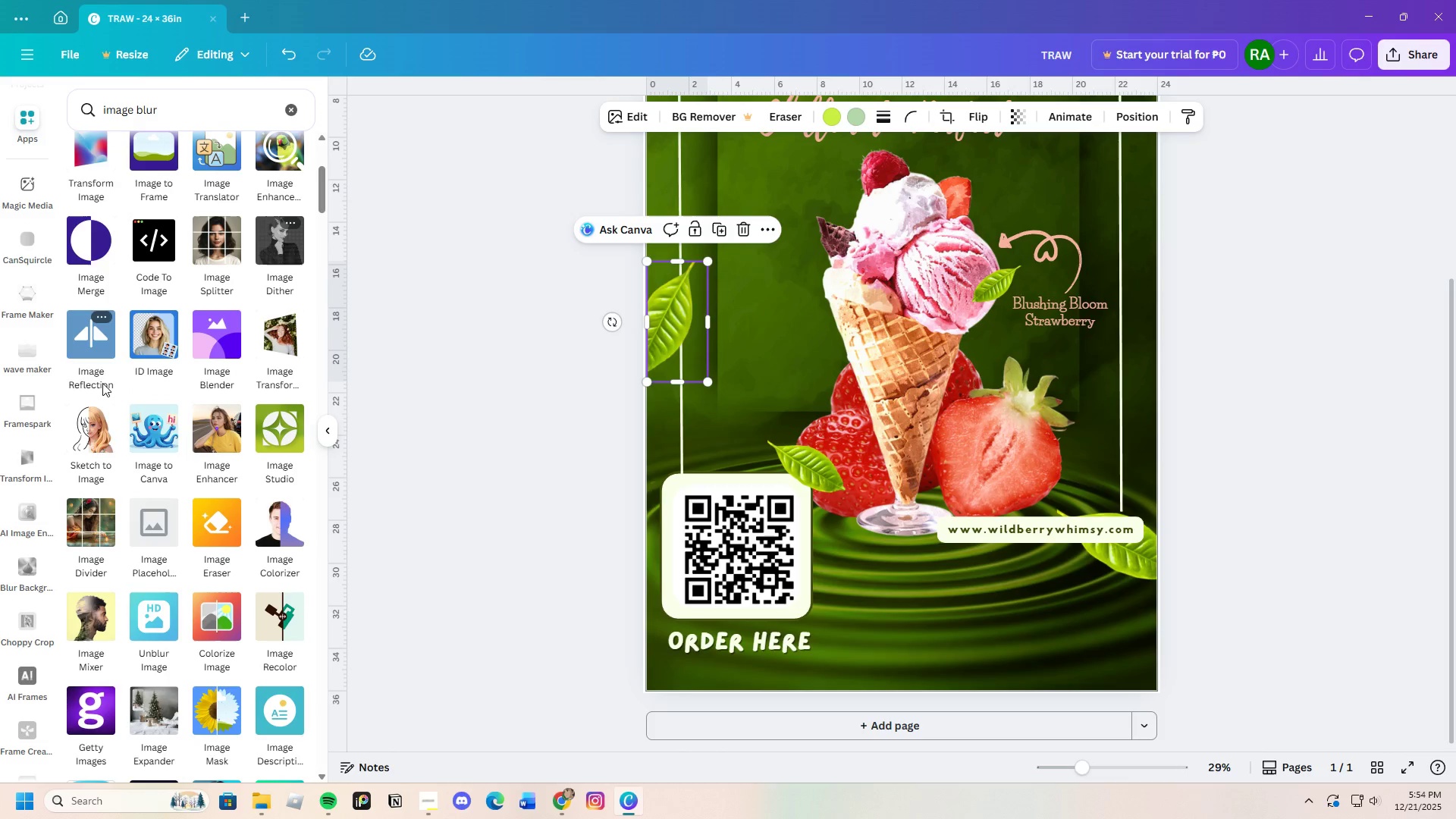 
mouse_move([86, 465])
 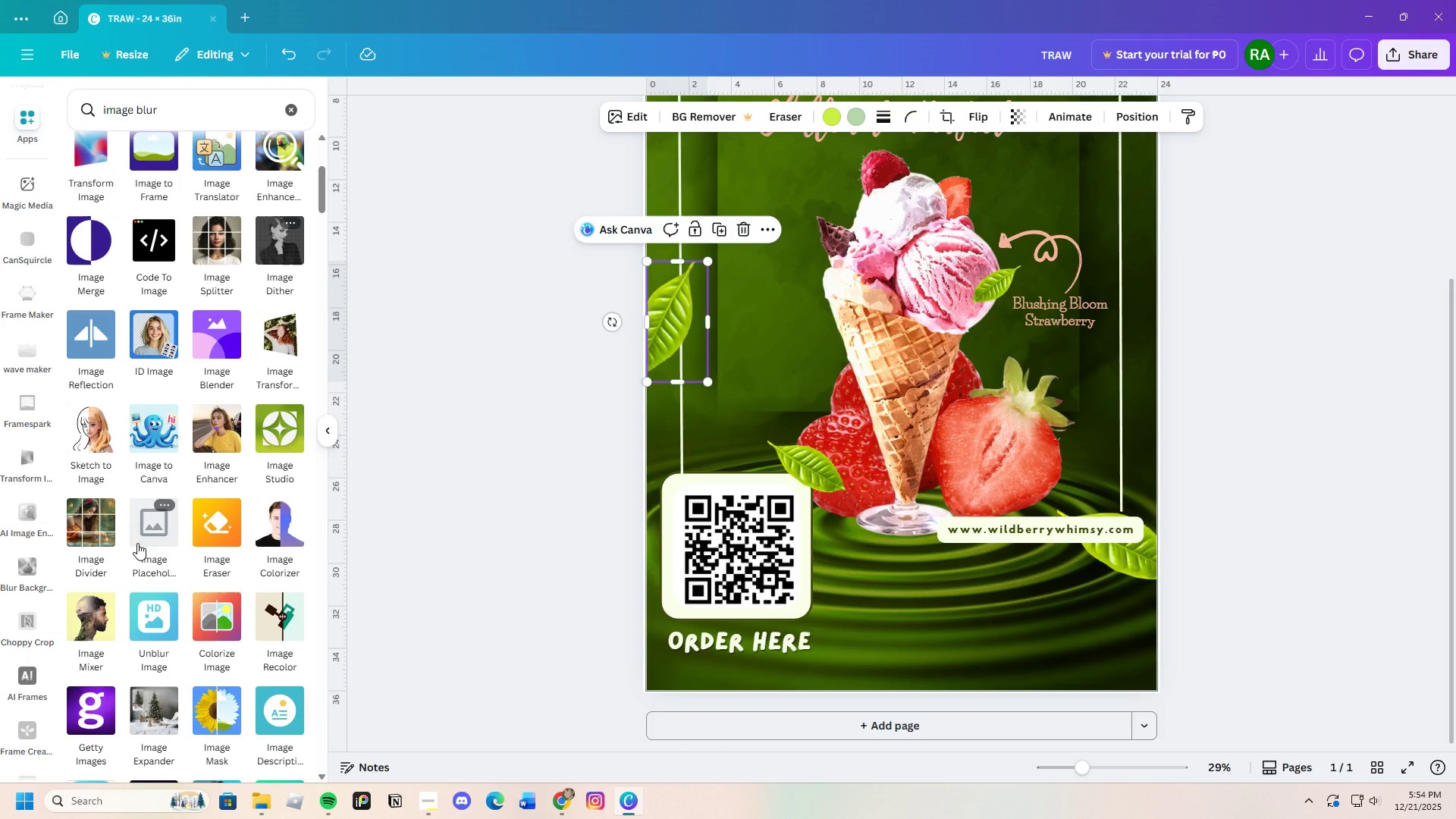 
scroll: coordinate [137, 543], scroll_direction: down, amount: 3.0
 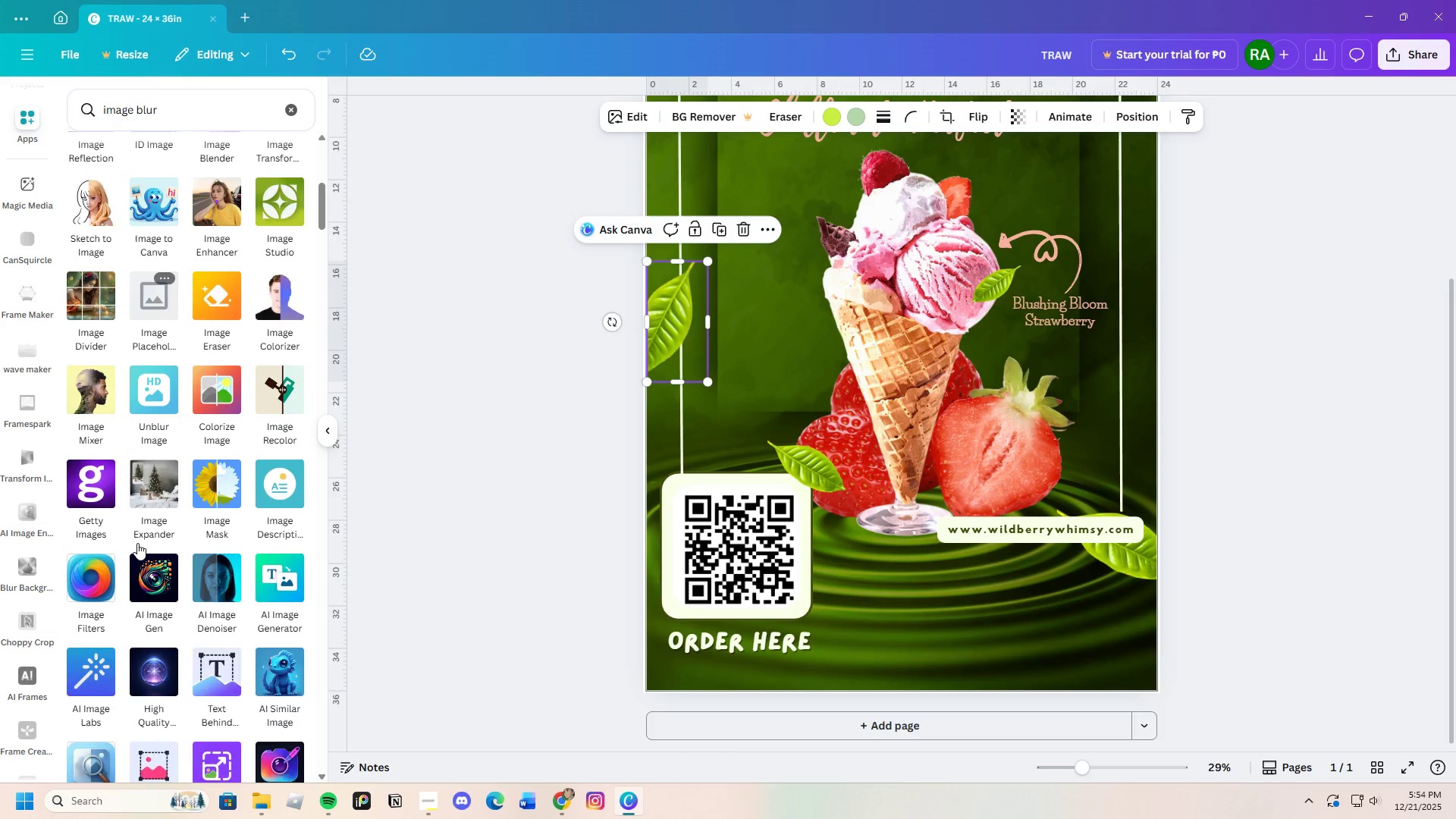 
scroll: coordinate [137, 543], scroll_direction: up, amount: 1.0
 